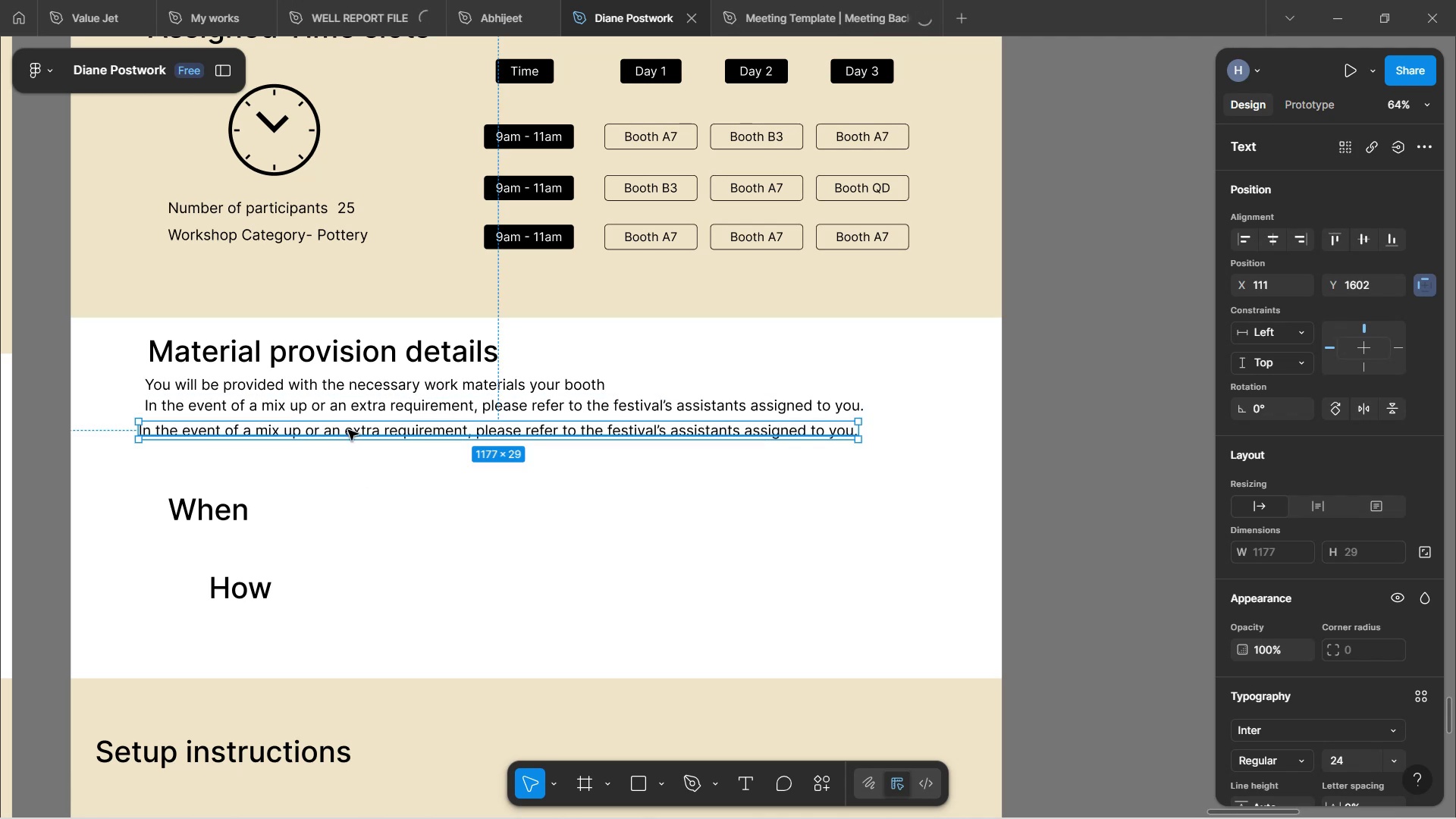 
double_click([348, 428])
 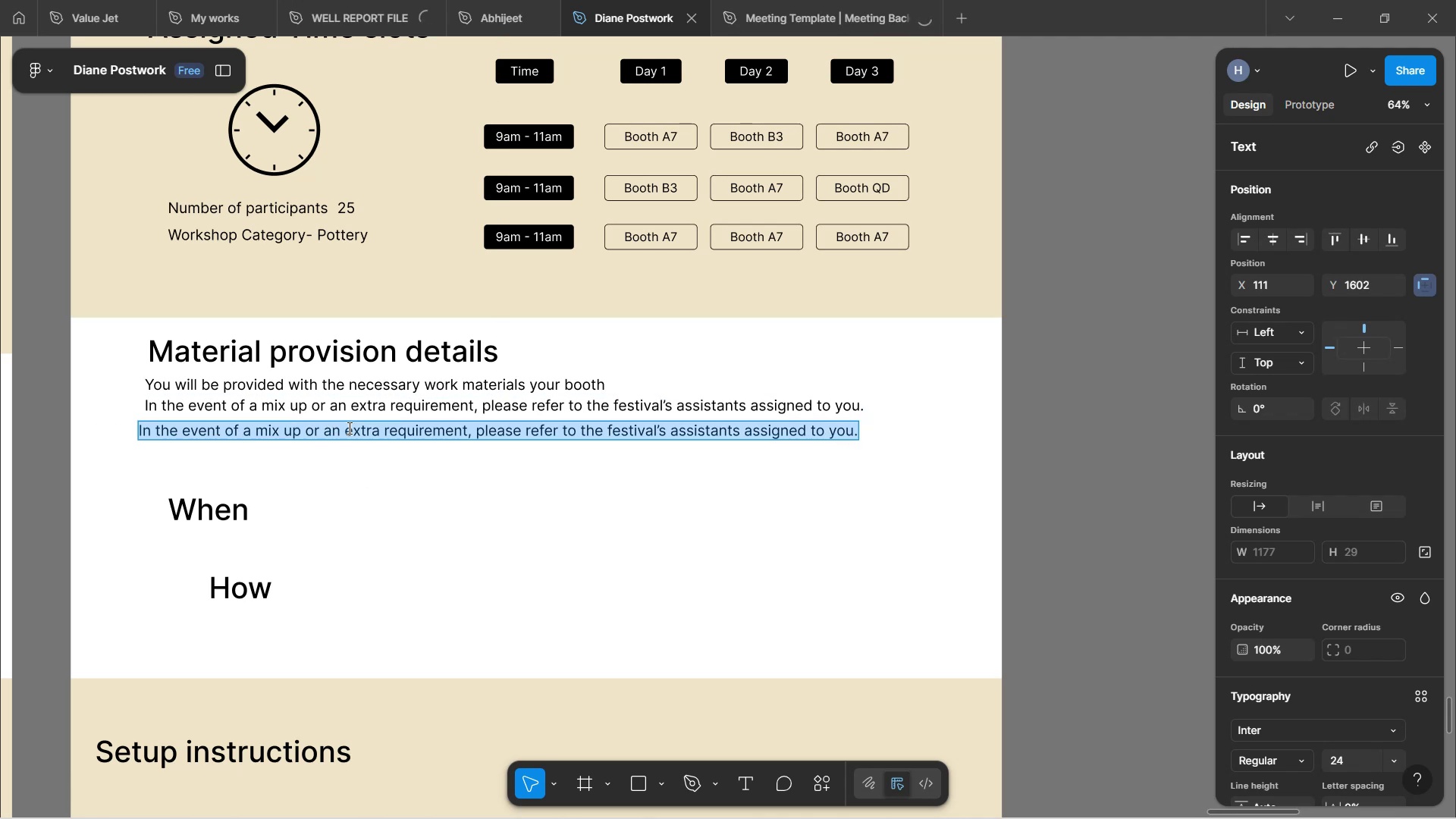 
type(All)
 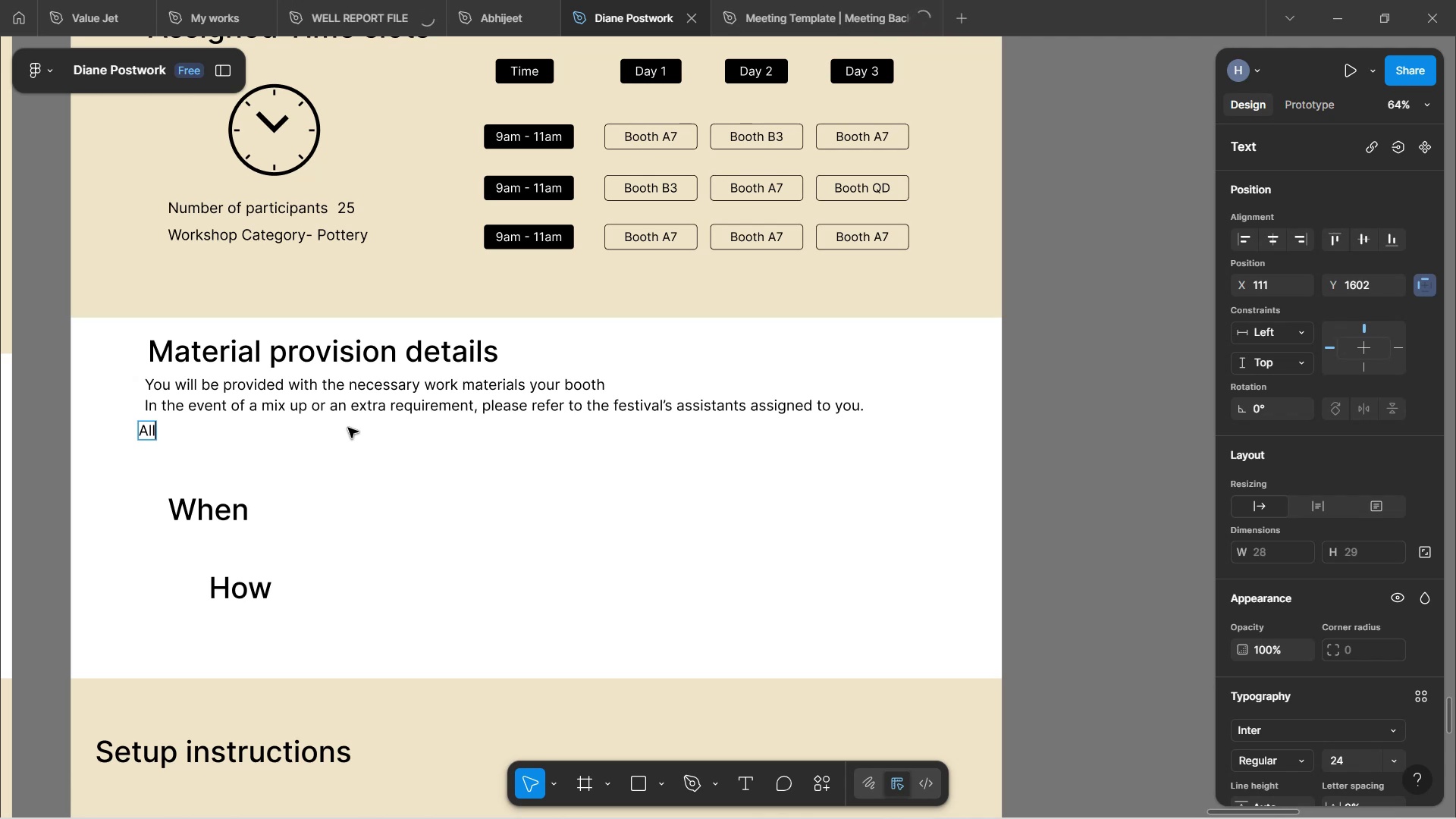 
type( ,a)
key(Backspace)
key(Backspace)
type(materials are marked according to the booth number)
 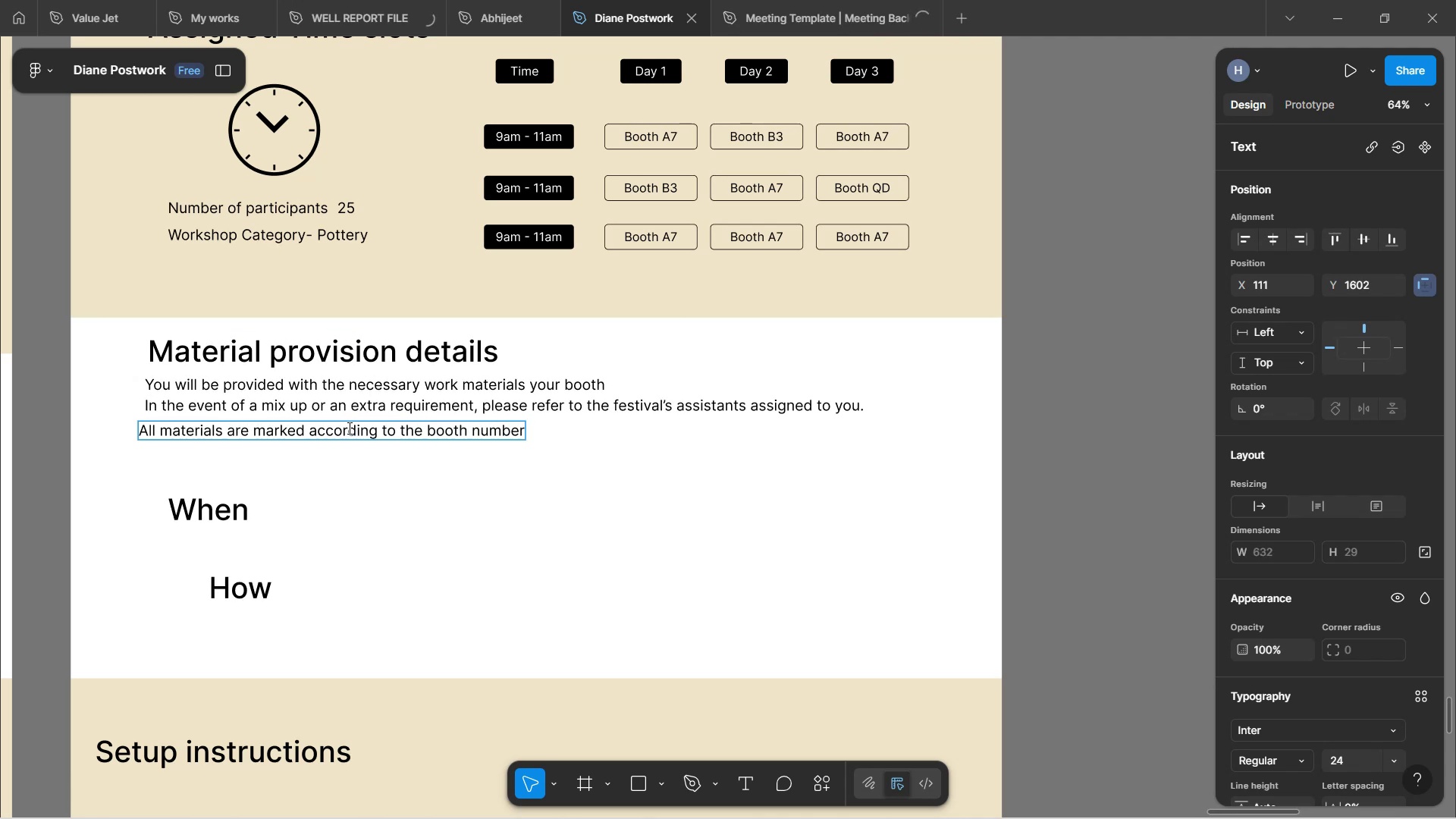 
left_click([415, 504])
 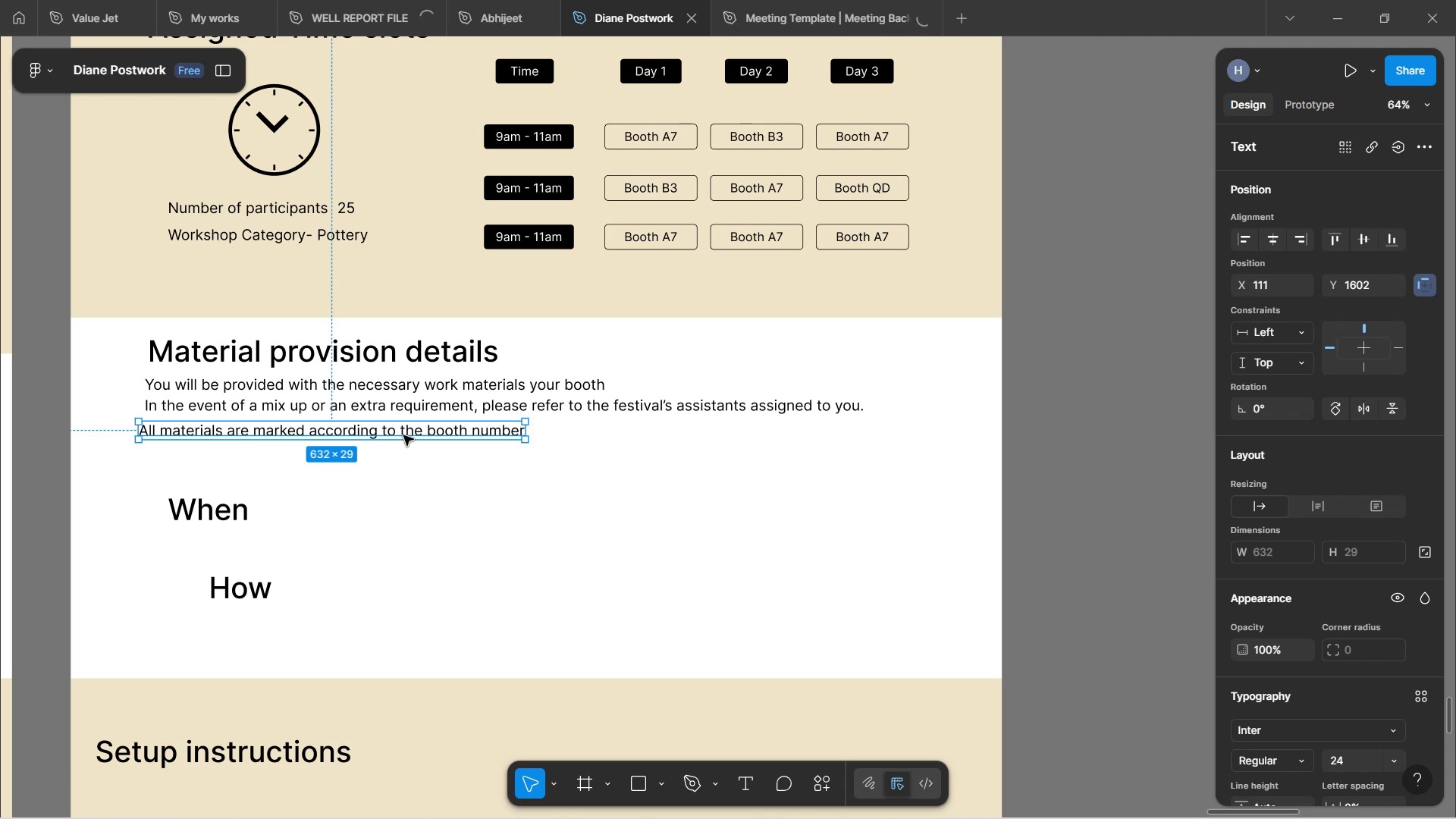 
left_click_drag(start_coordinate=[404, 435], to_coordinate=[411, 428])
 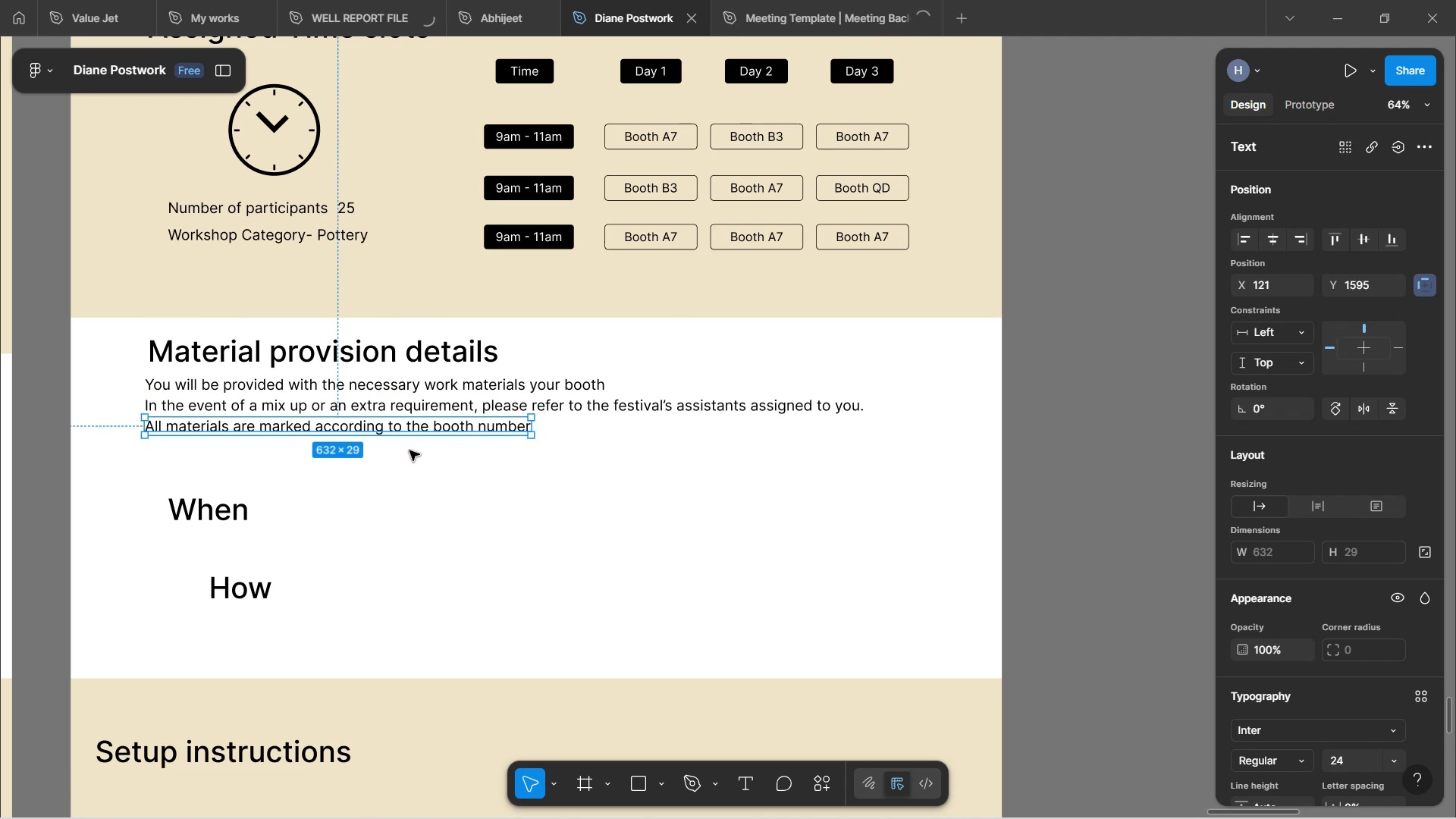 
left_click([410, 450])
 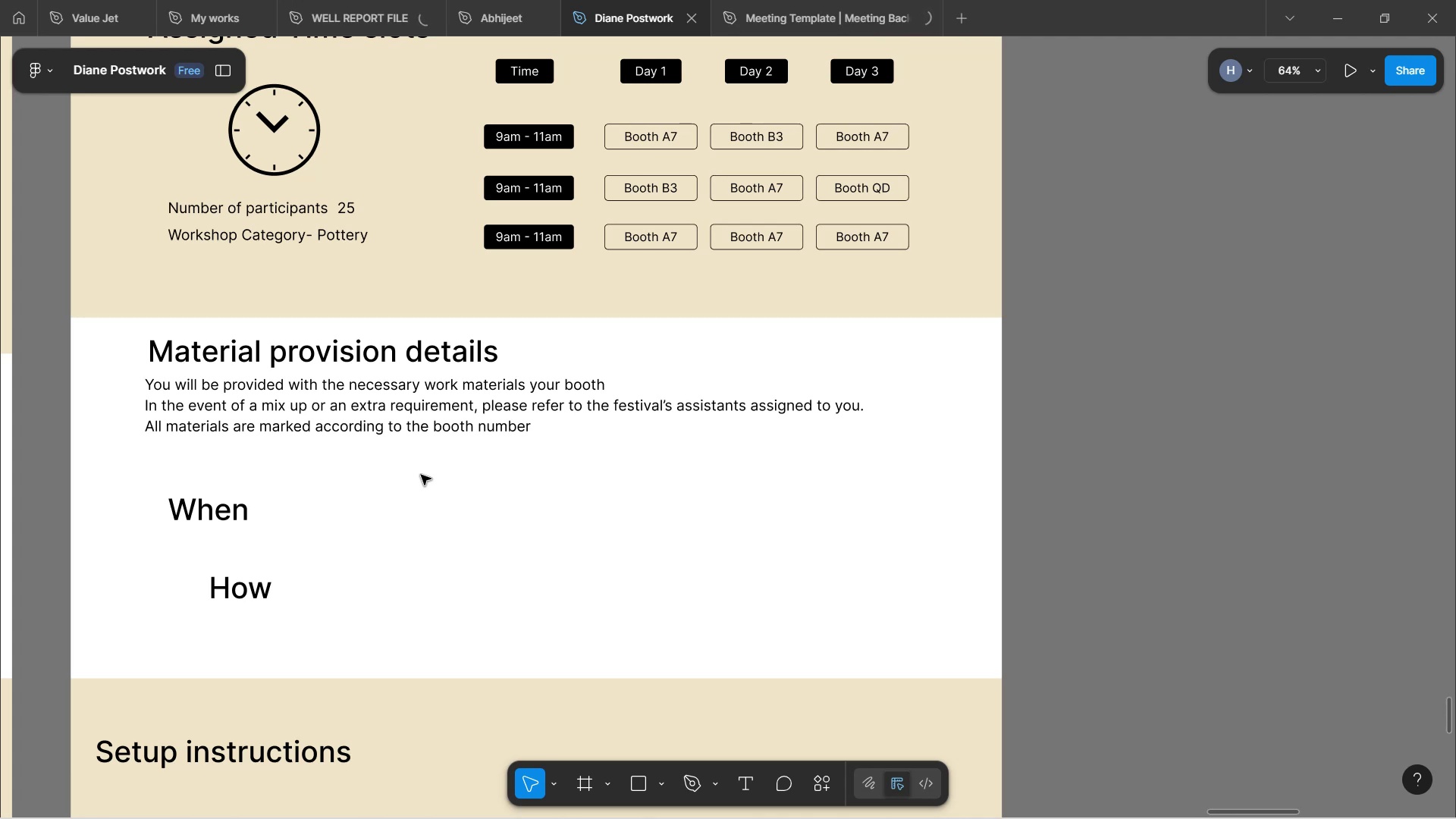 
wait(12.17)
 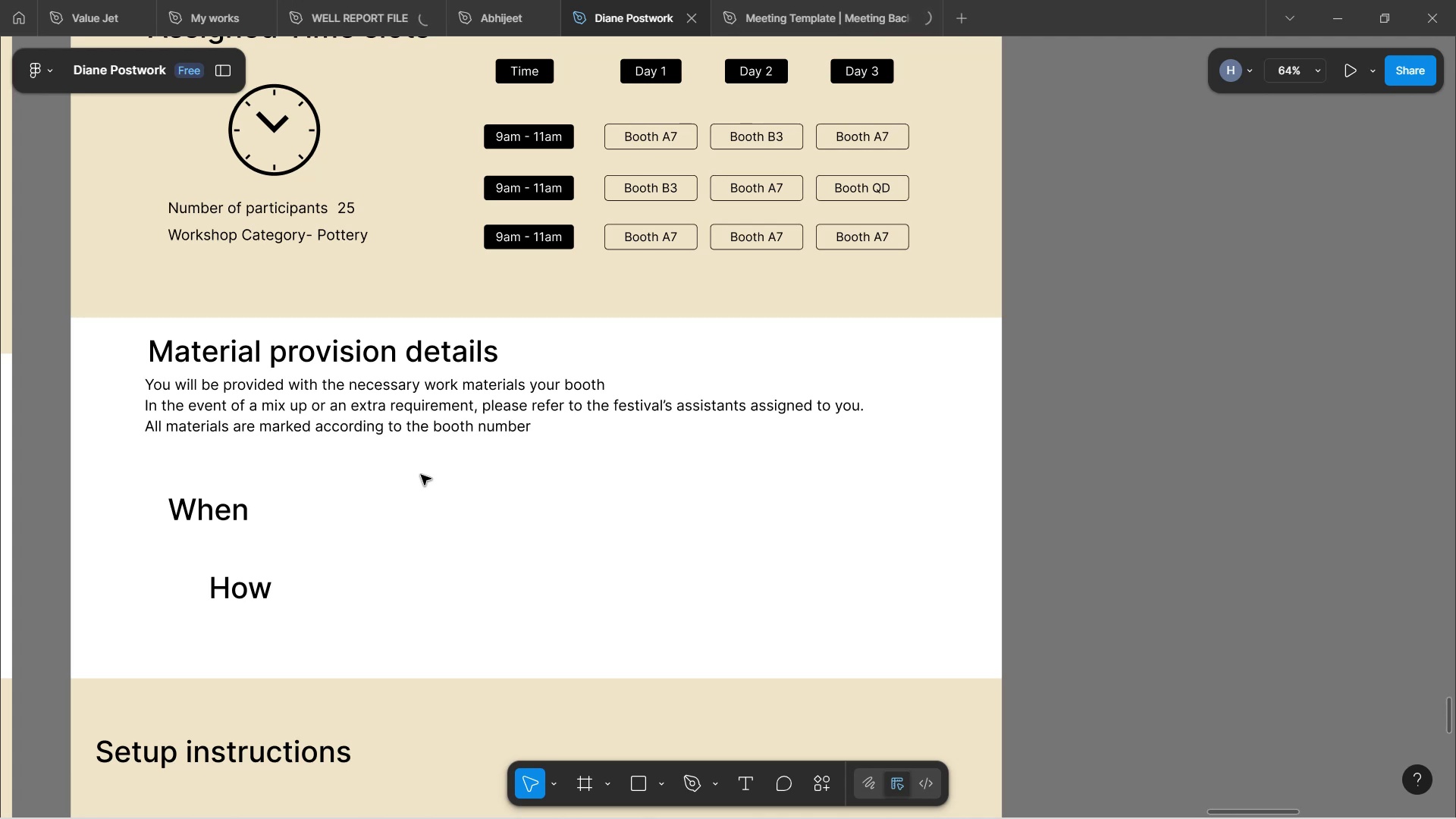 
scroll: coordinate [427, 460], scroll_direction: down, amount: 5.0
 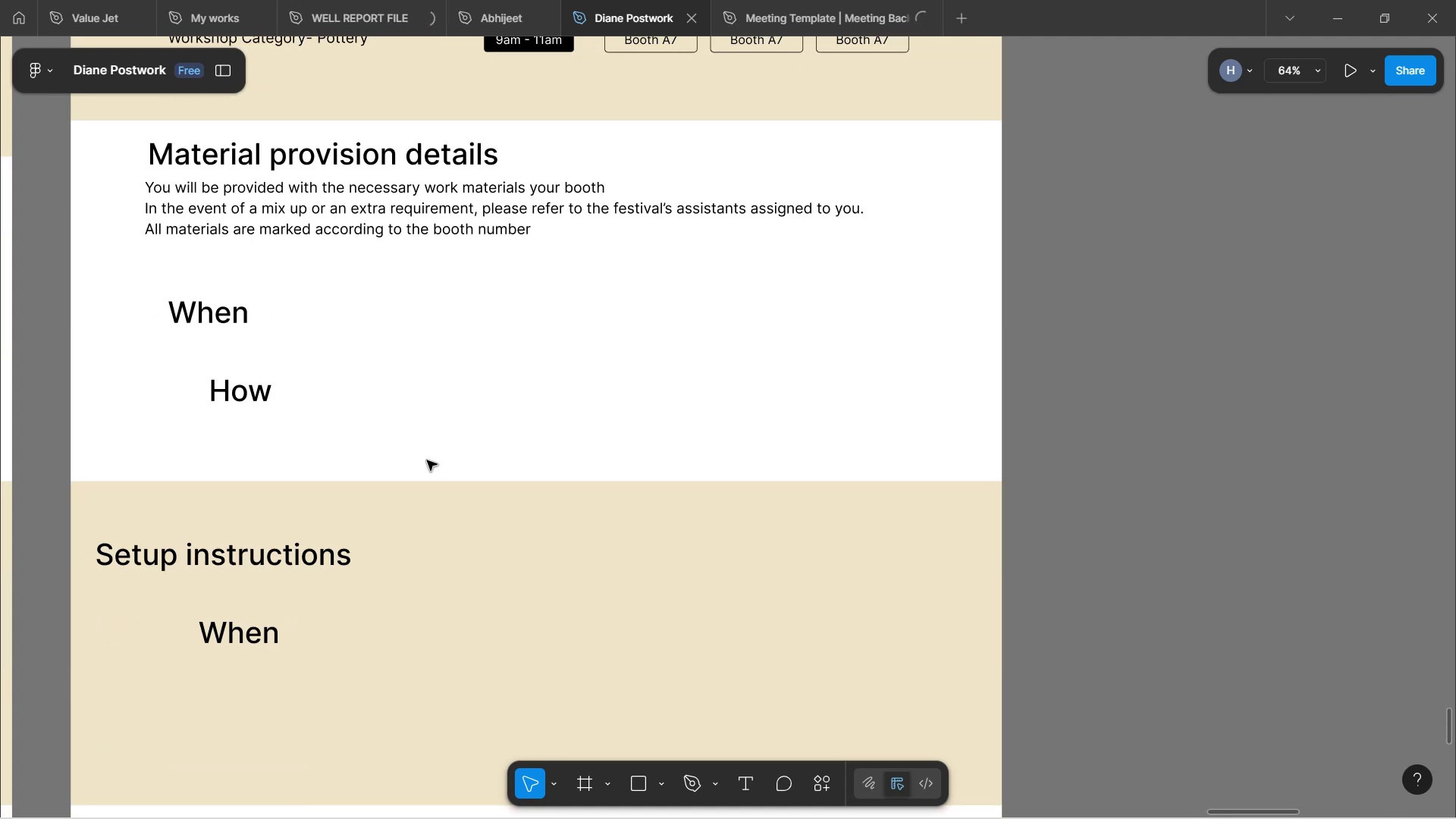 
scroll: coordinate [427, 460], scroll_direction: up, amount: 3.0
 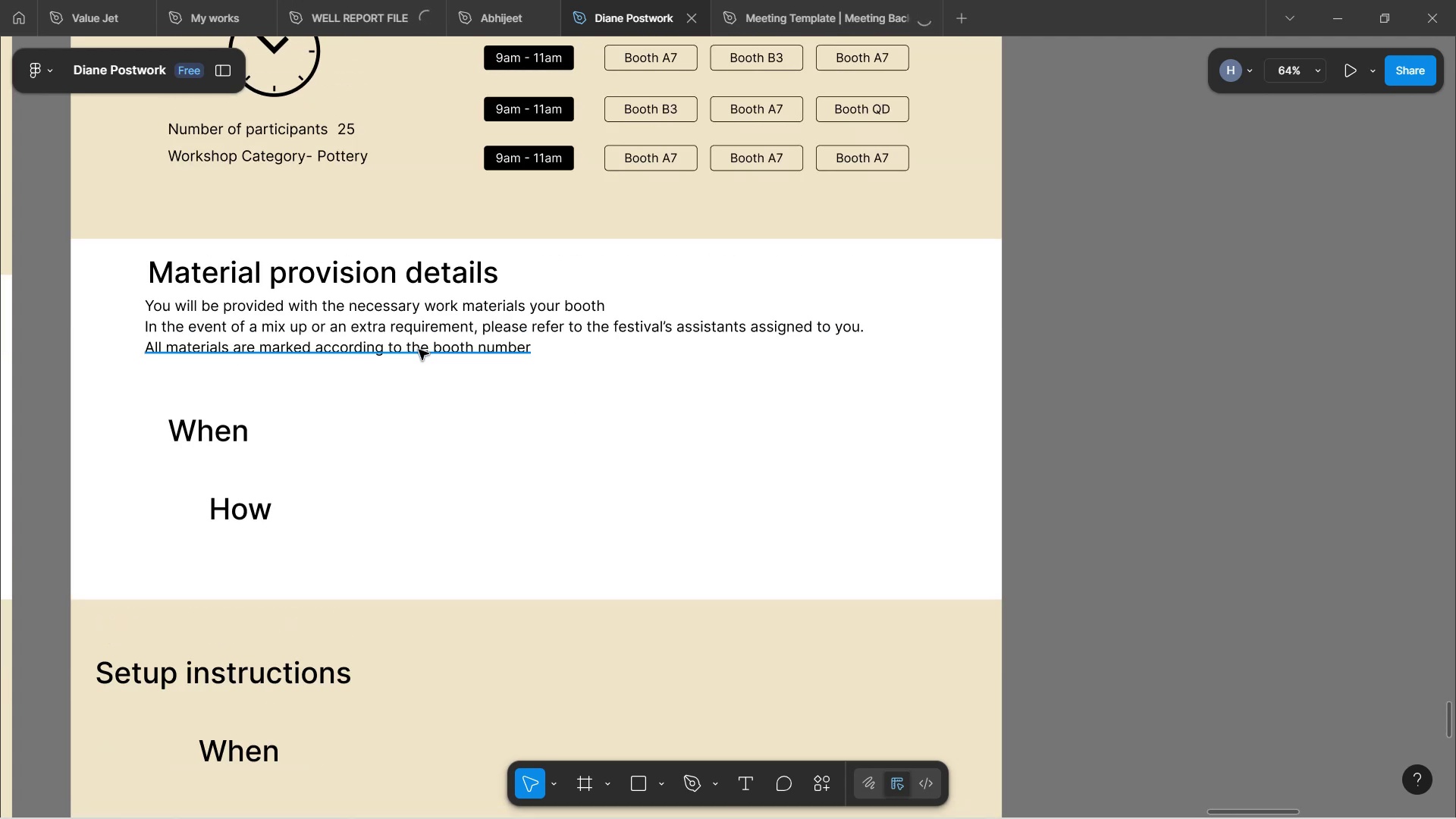 
left_click([419, 350])
 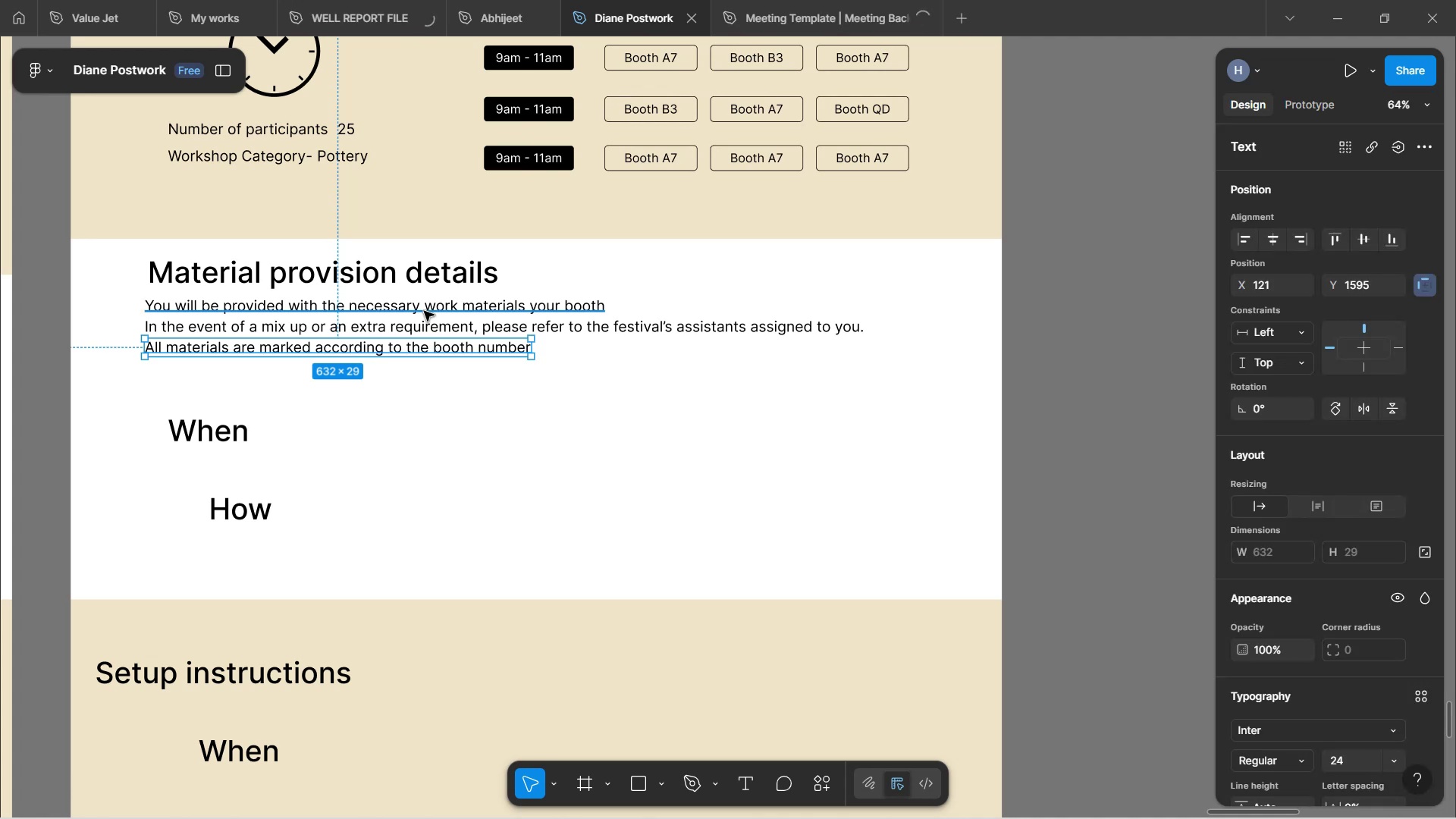 
left_click_drag(start_coordinate=[428, 328], to_coordinate=[435, 382])
 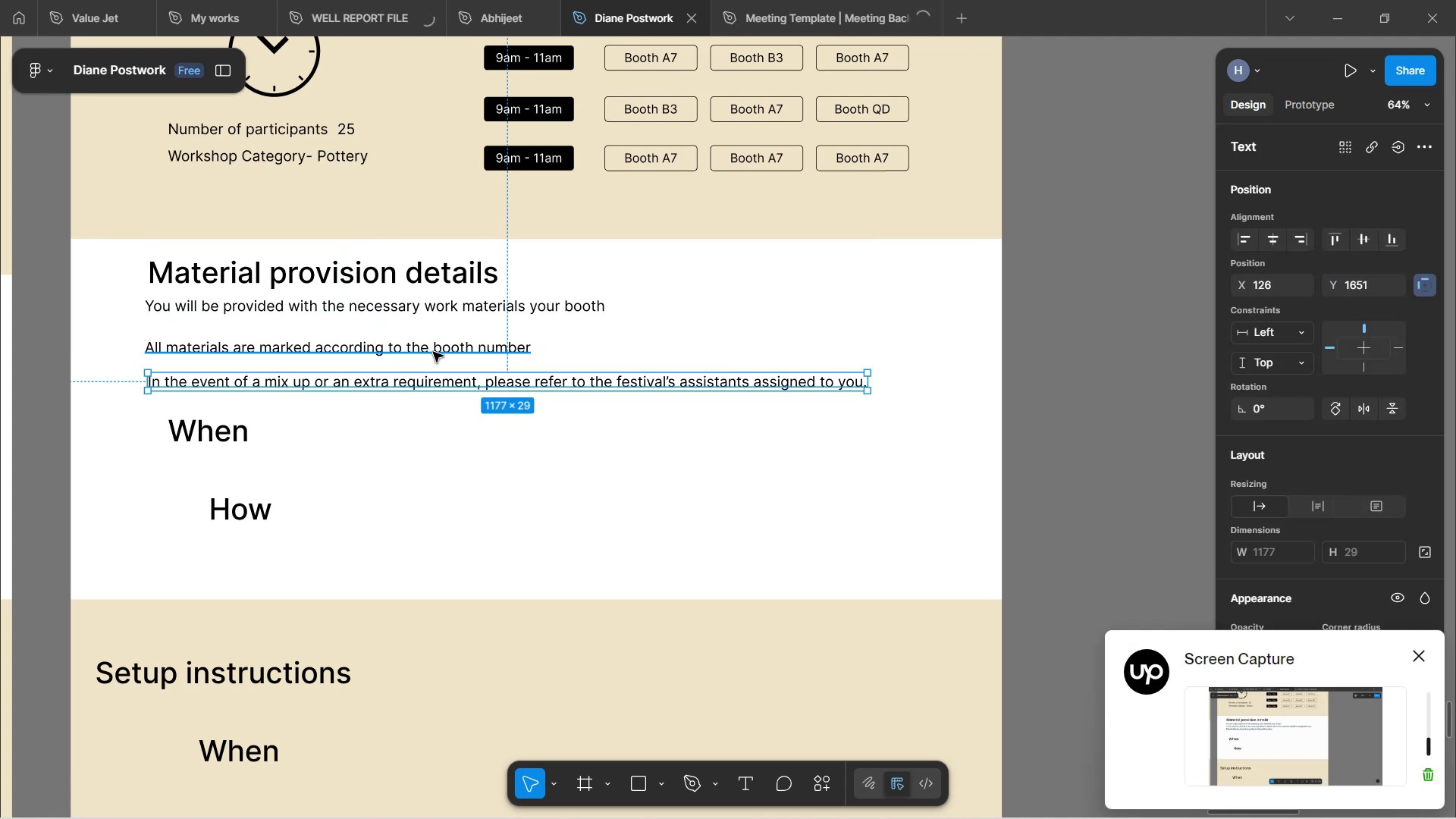 
left_click_drag(start_coordinate=[433, 352], to_coordinate=[433, 335])
 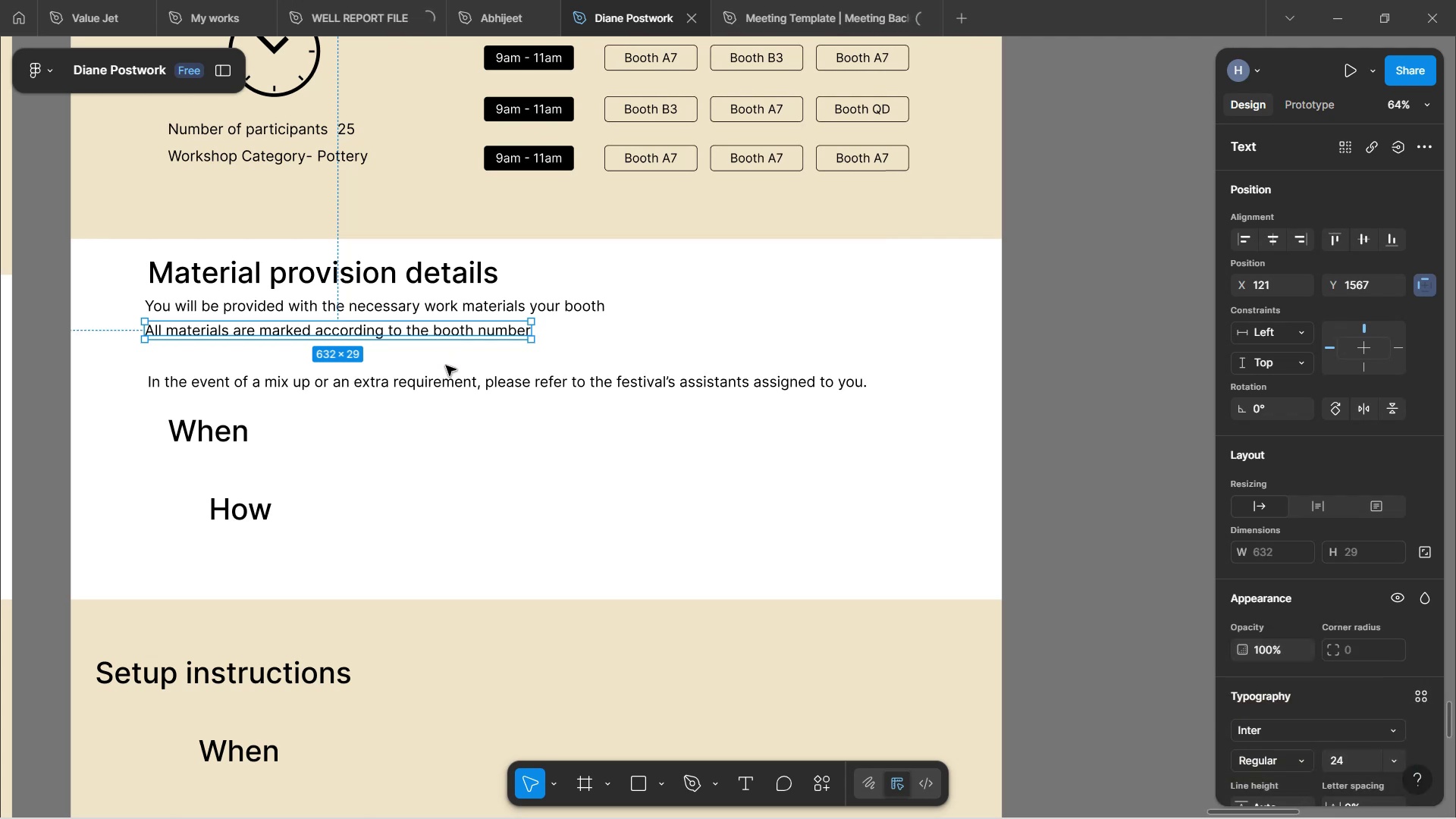 
wait(12.4)
 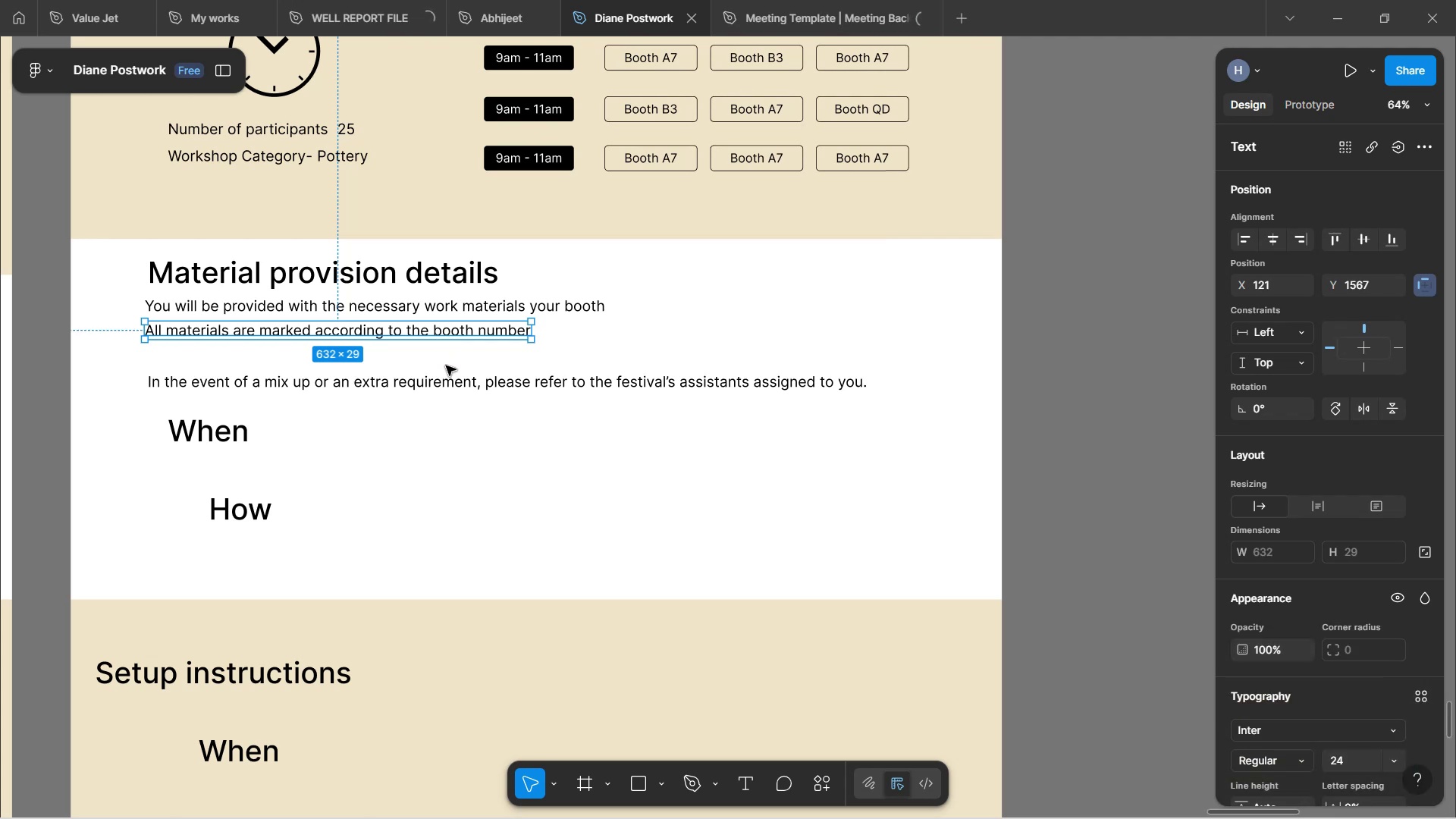 
left_click_drag(start_coordinate=[437, 386], to_coordinate=[432, 359])
 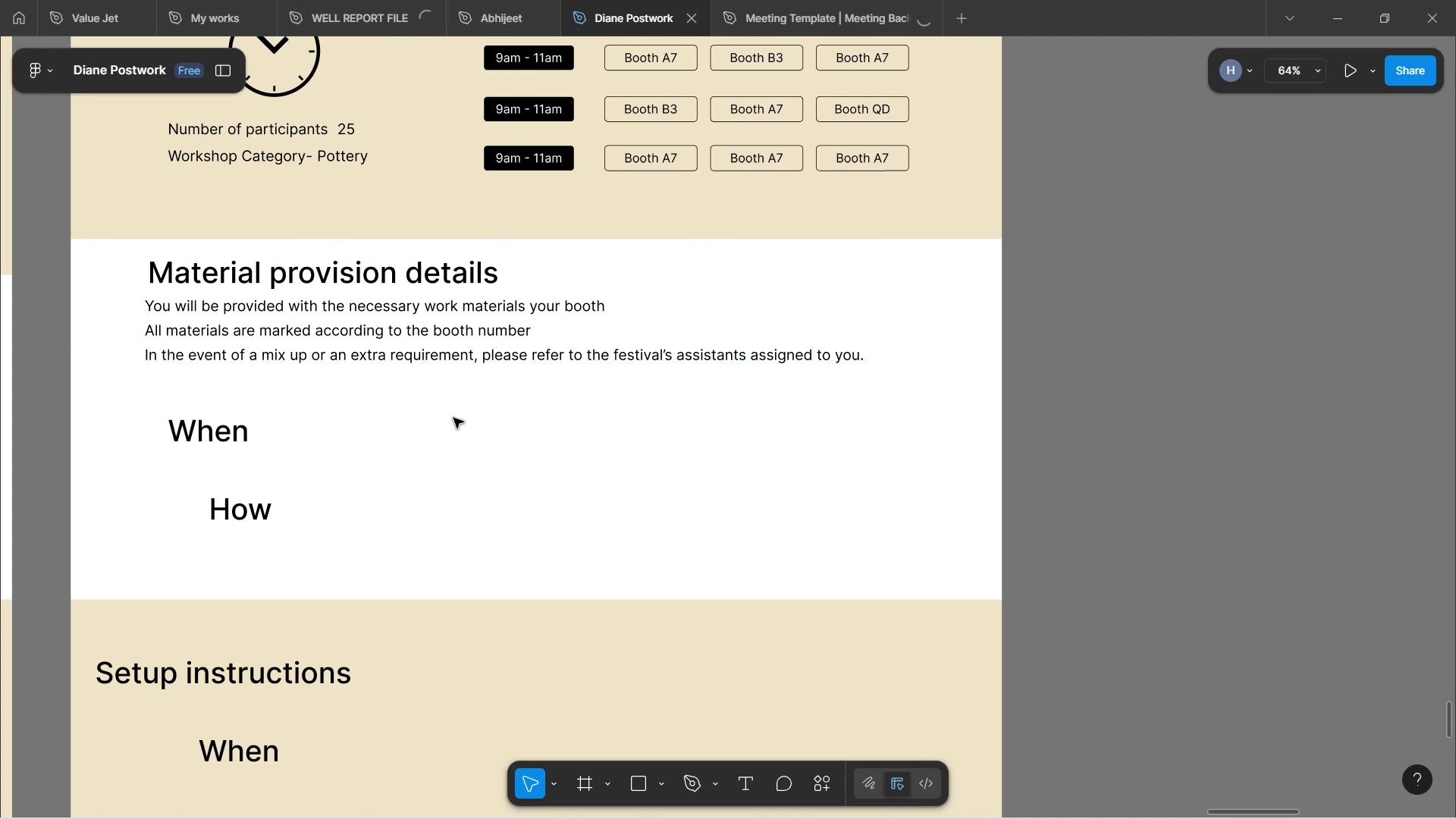 
scroll: coordinate [452, 424], scroll_direction: down, amount: 11.0
 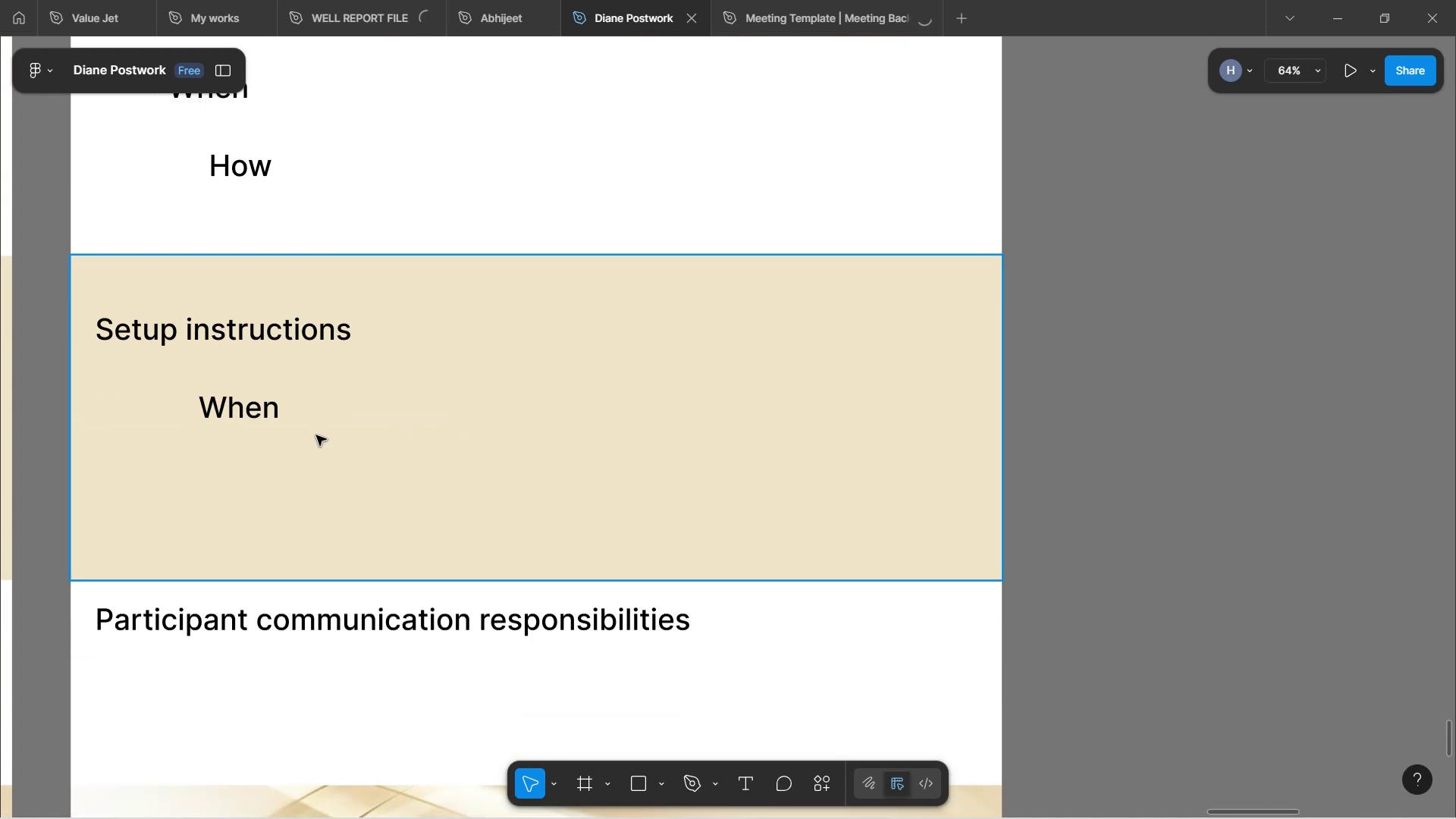 
scroll: coordinate [461, 339], scroll_direction: up, amount: 7.0
 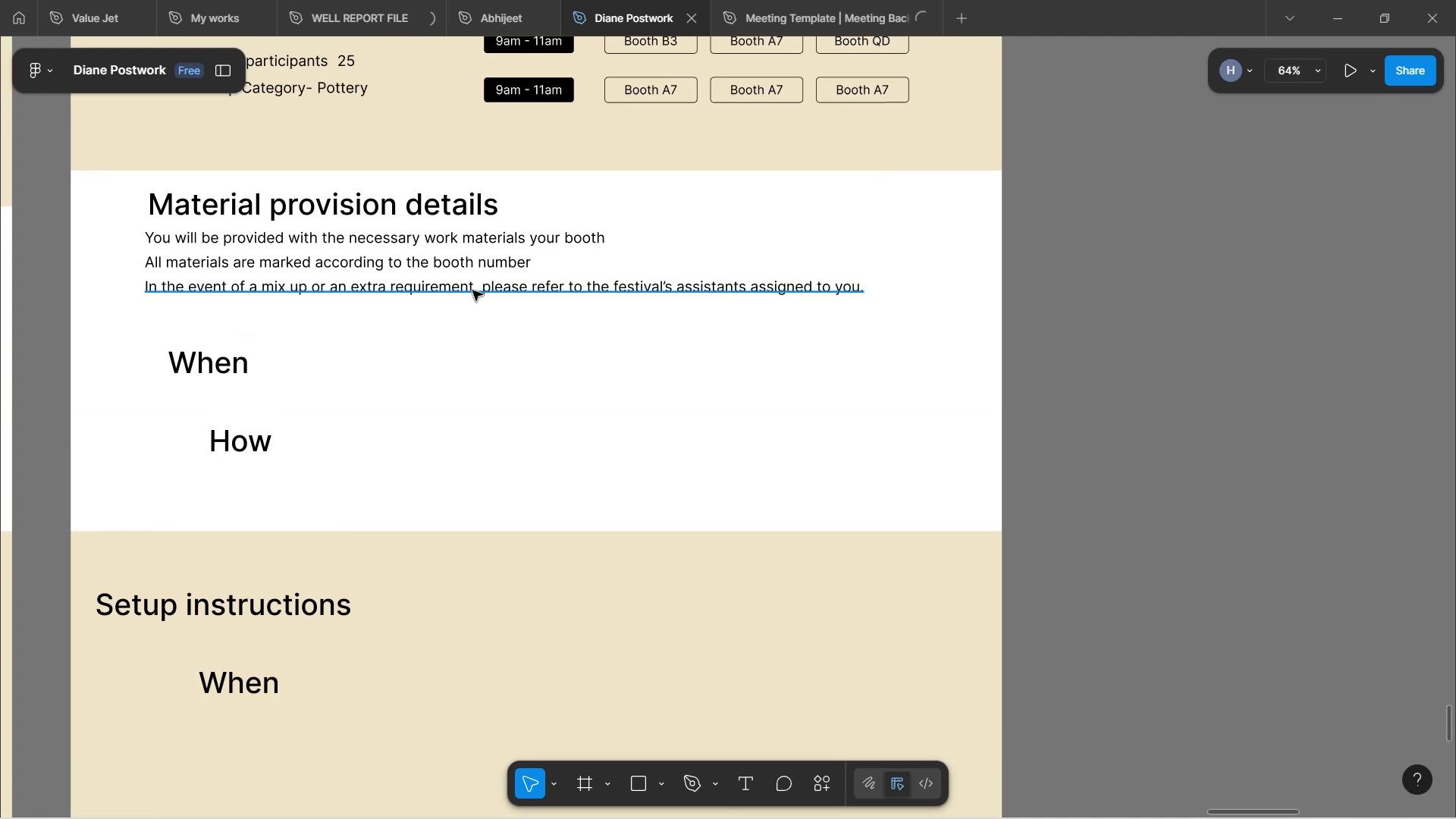 
left_click([472, 290])
 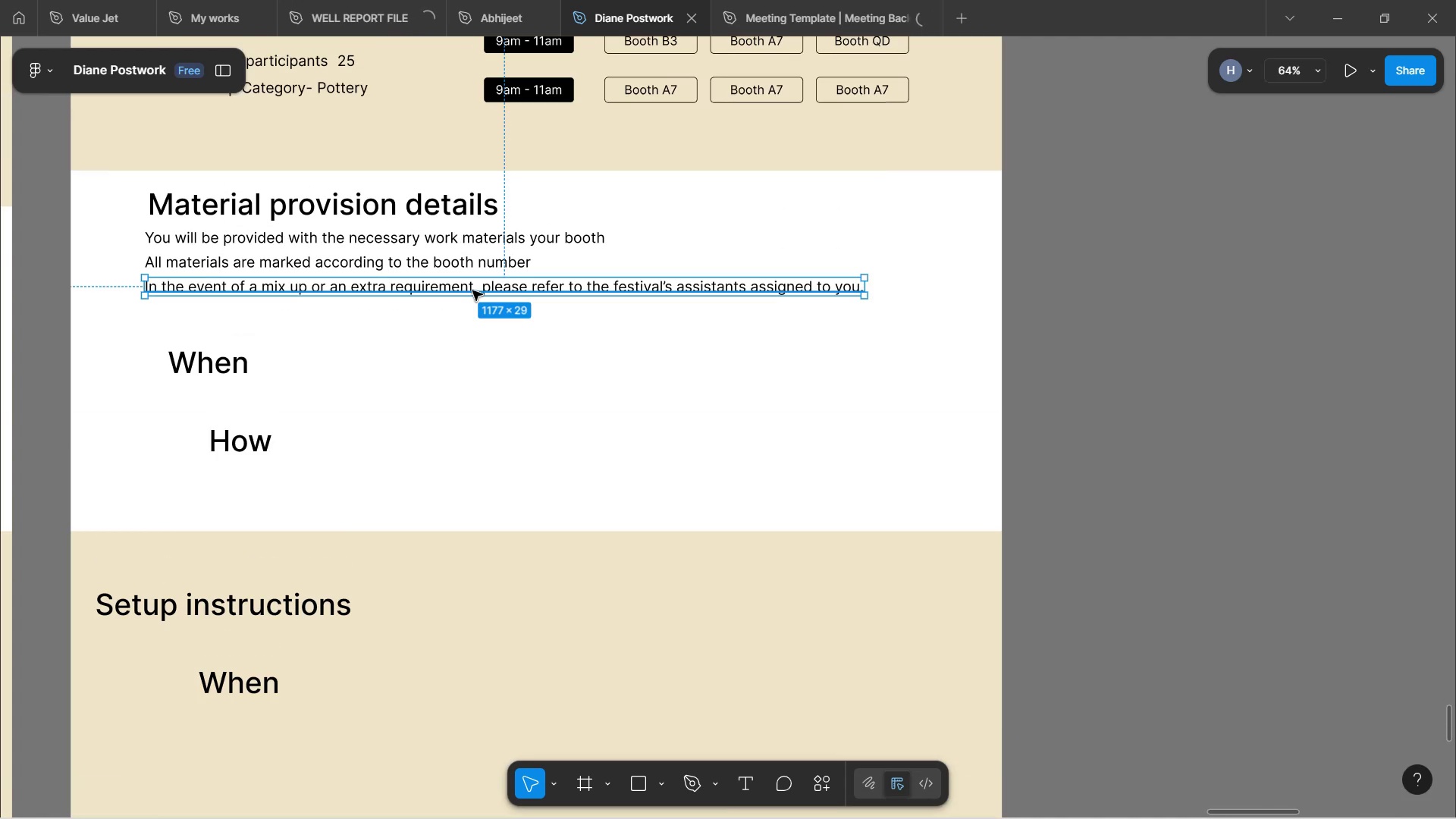 
hold_key(key=AltLeft, duration=1.52)
left_click_drag(start_coordinate=[472, 290], to_coordinate=[481, 311])
 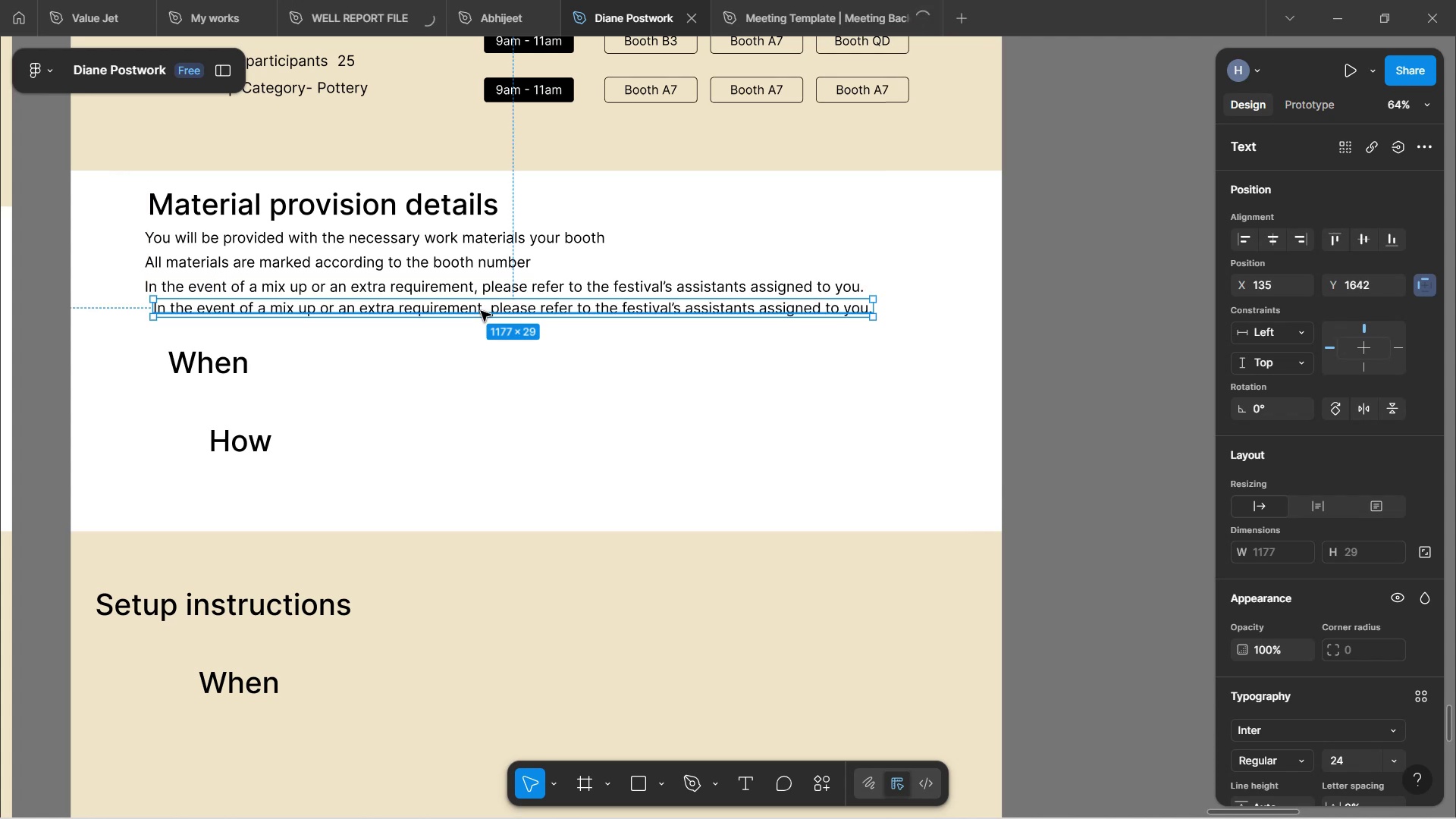 
hold_key(key=AltLeft, duration=1.54)
 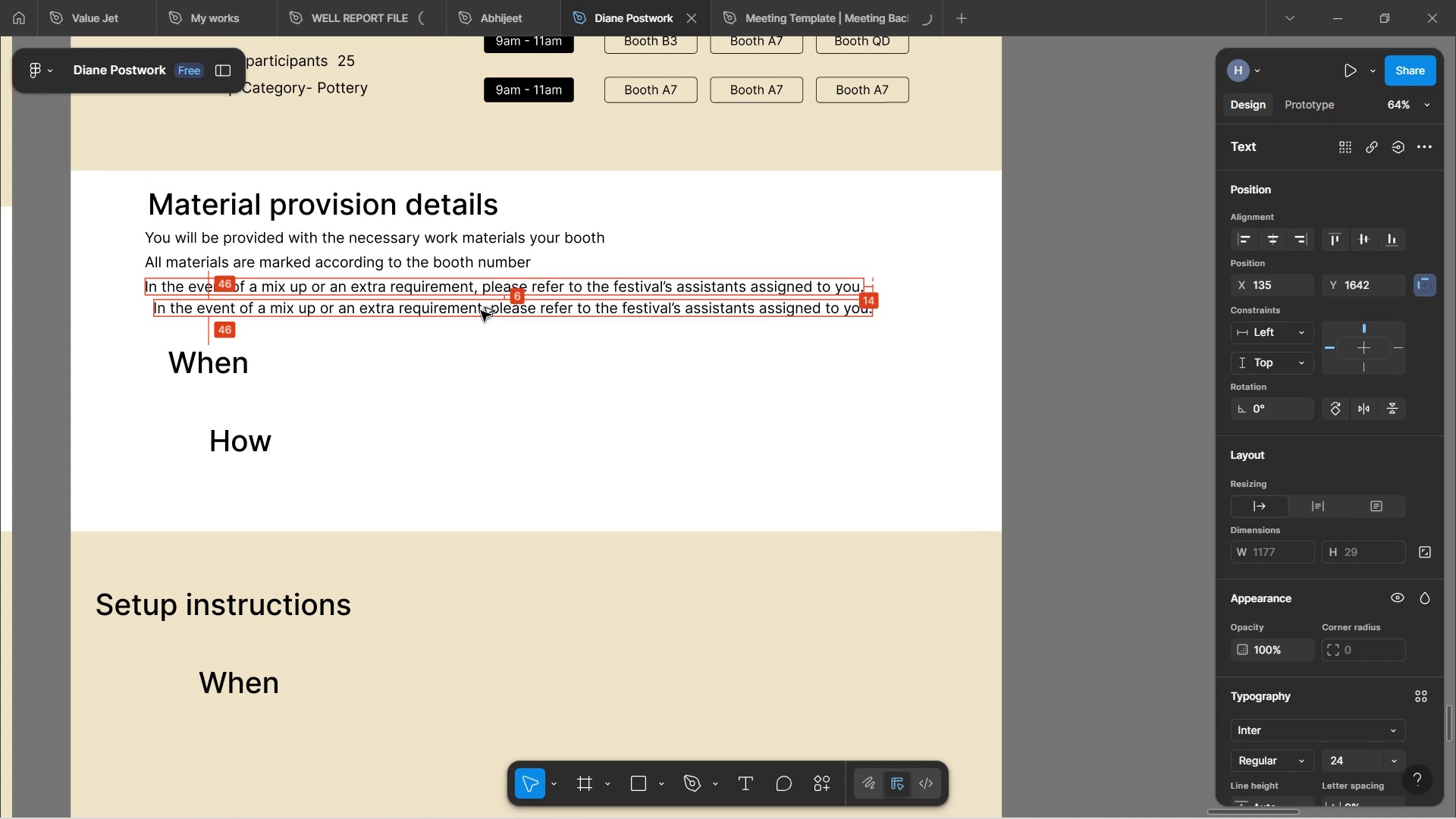 
hold_key(key=AltLeft, duration=0.67)
 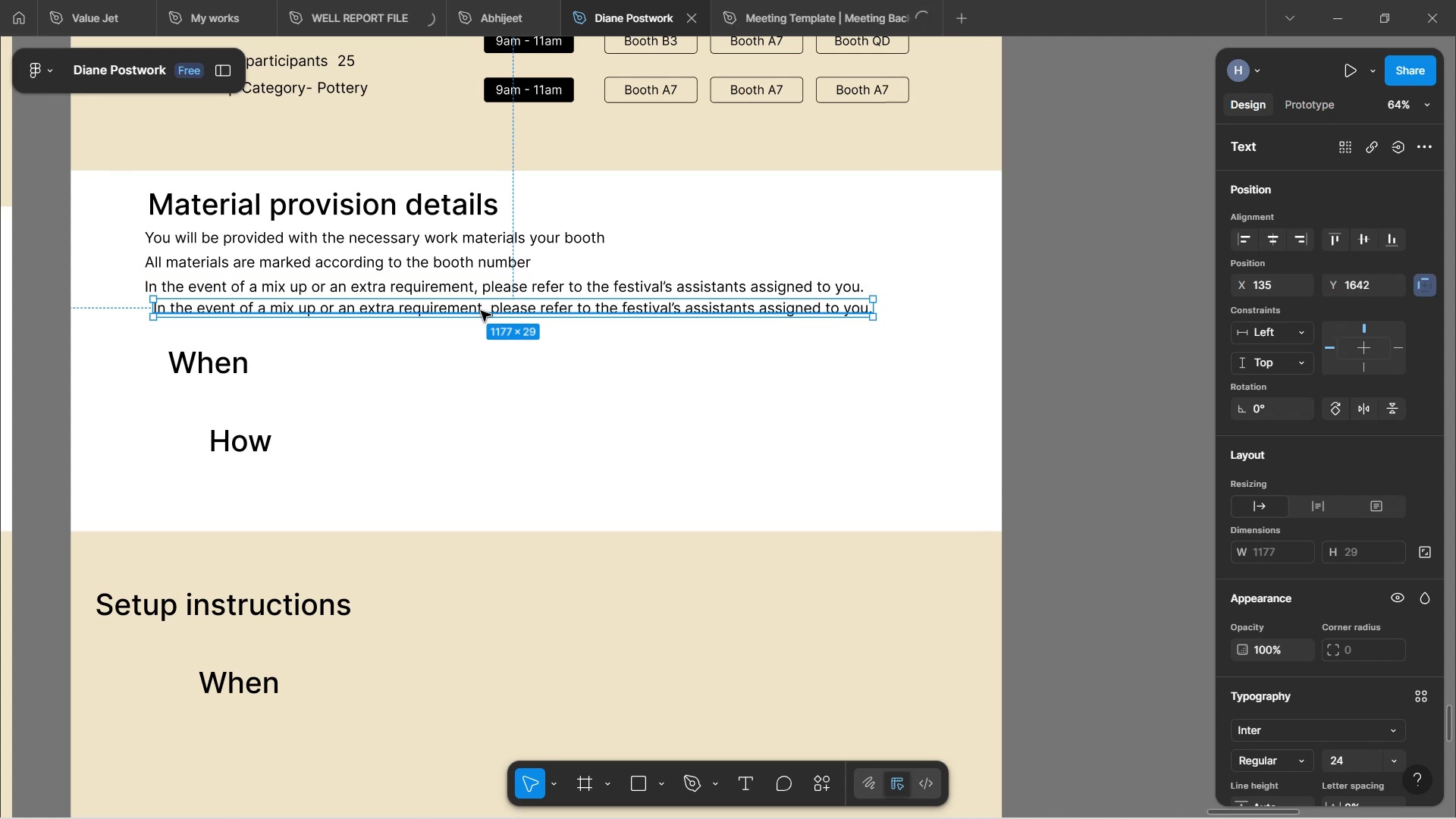 
double_click([481, 311])
 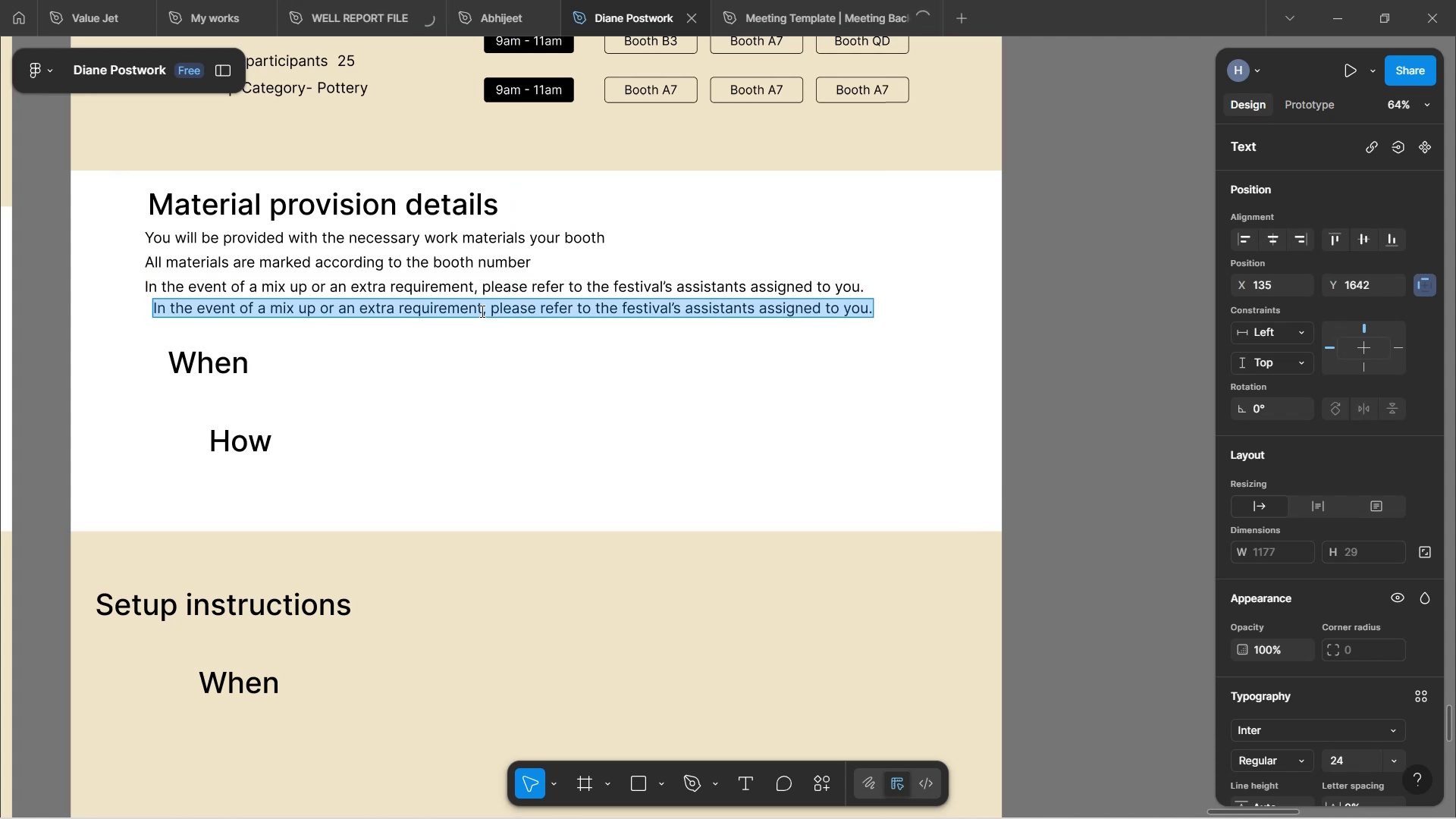 
type(Kindky e)
key(Backspace)
key(Backspace)
key(Backspace)
key(Backspace)
type(ly ensure )
 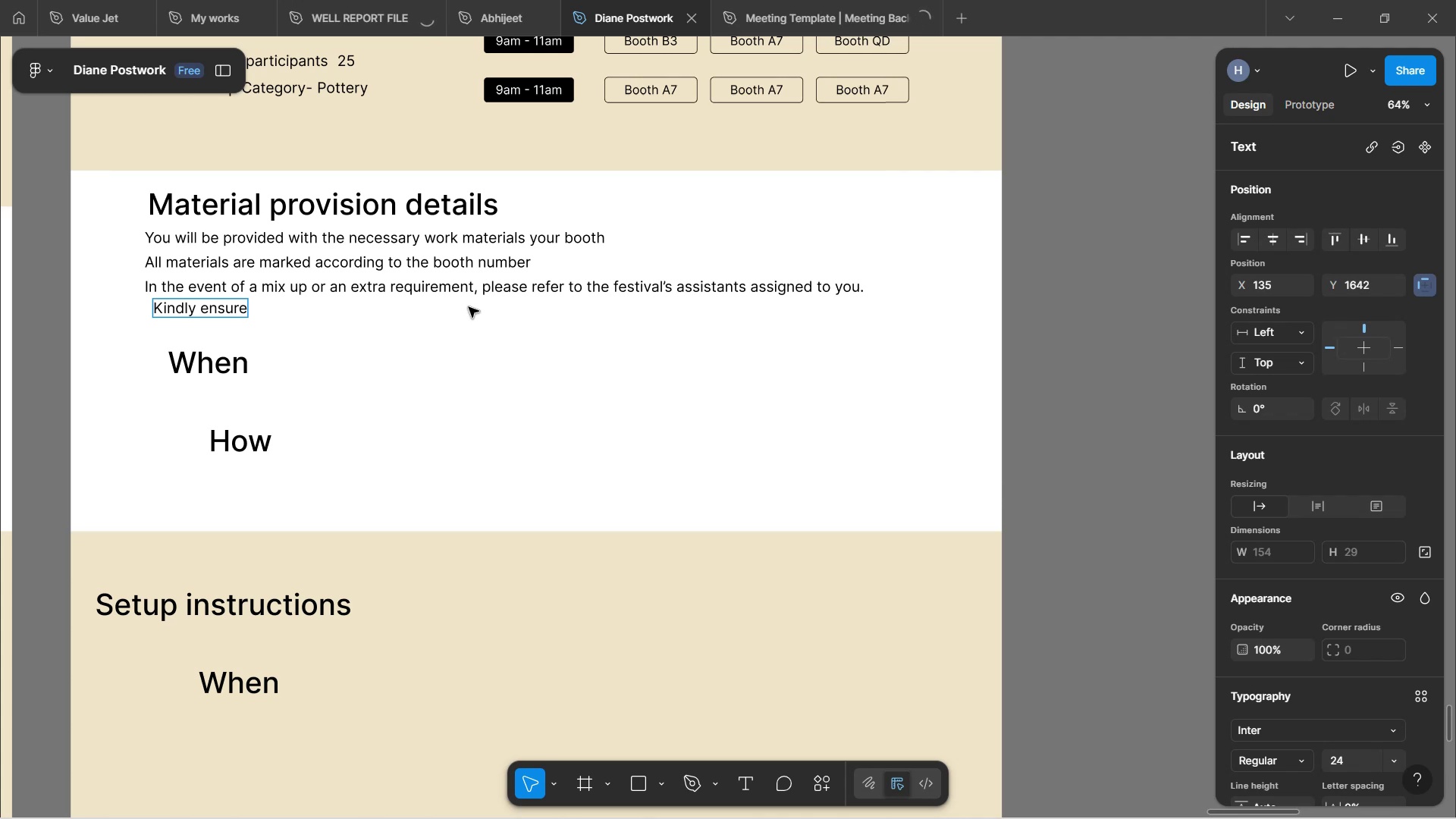 
wait(50.88)
 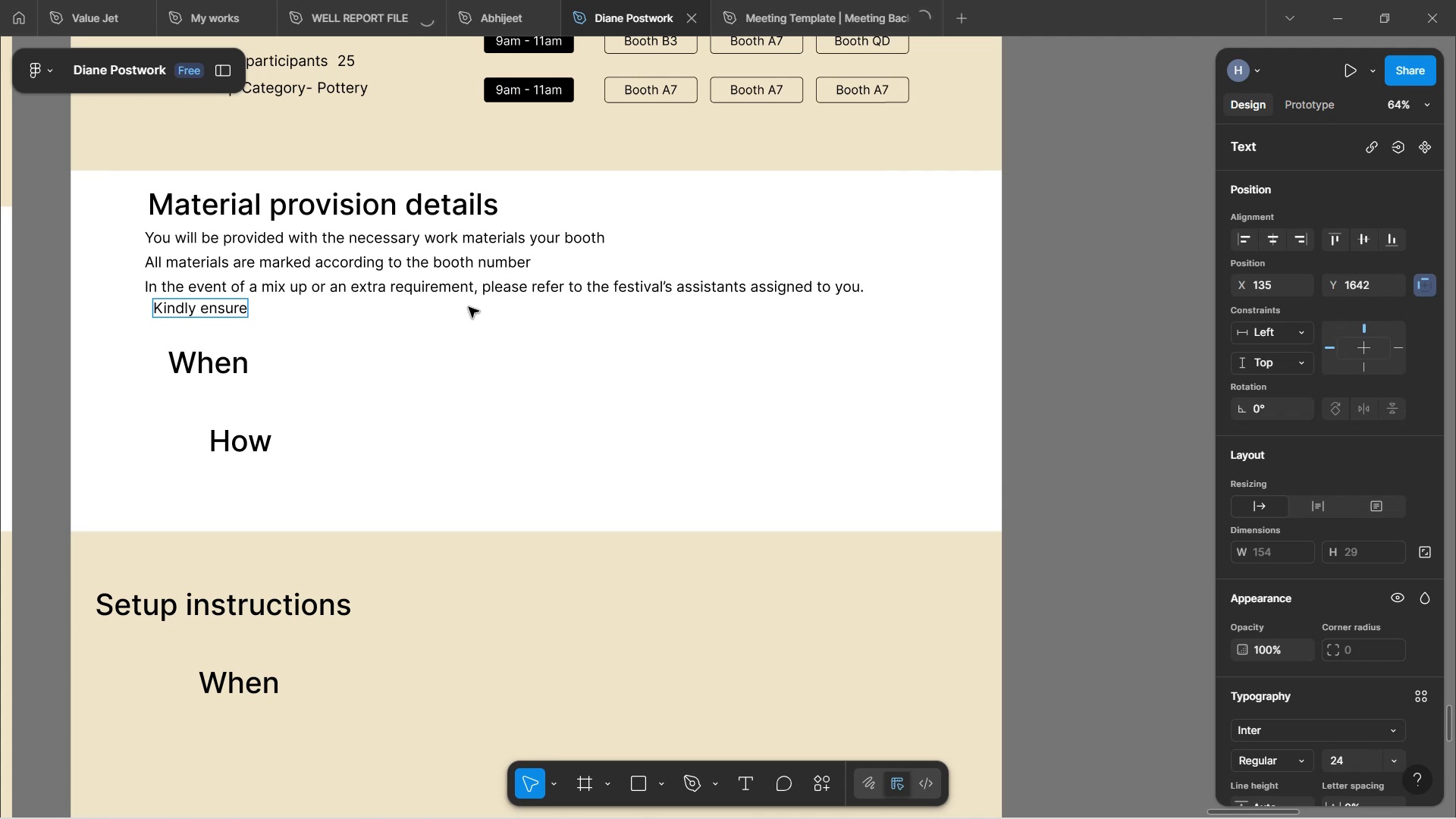 
type(you douv)
key(Backspace)
type(ble-check )
 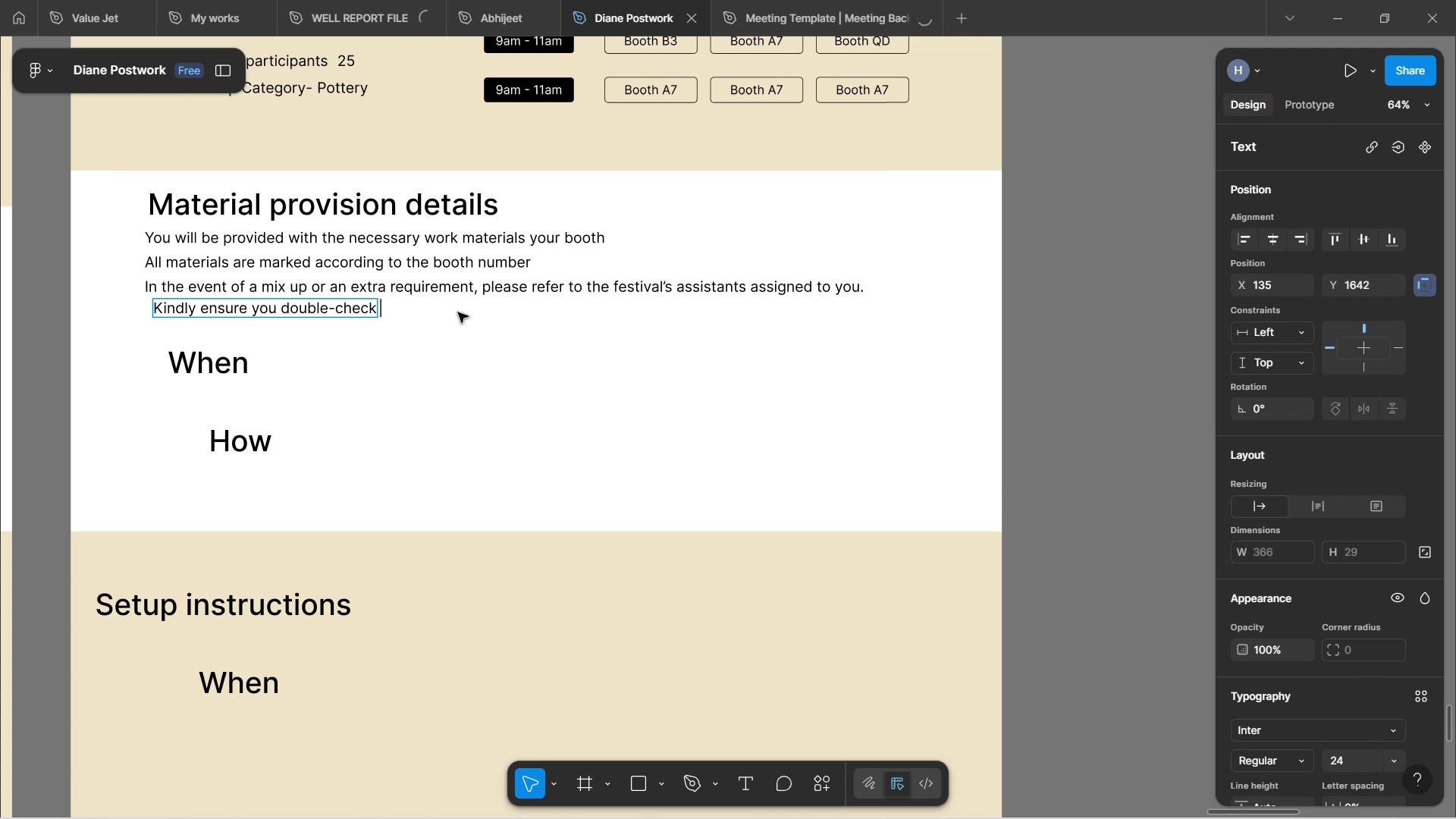 
wait(86.71)
 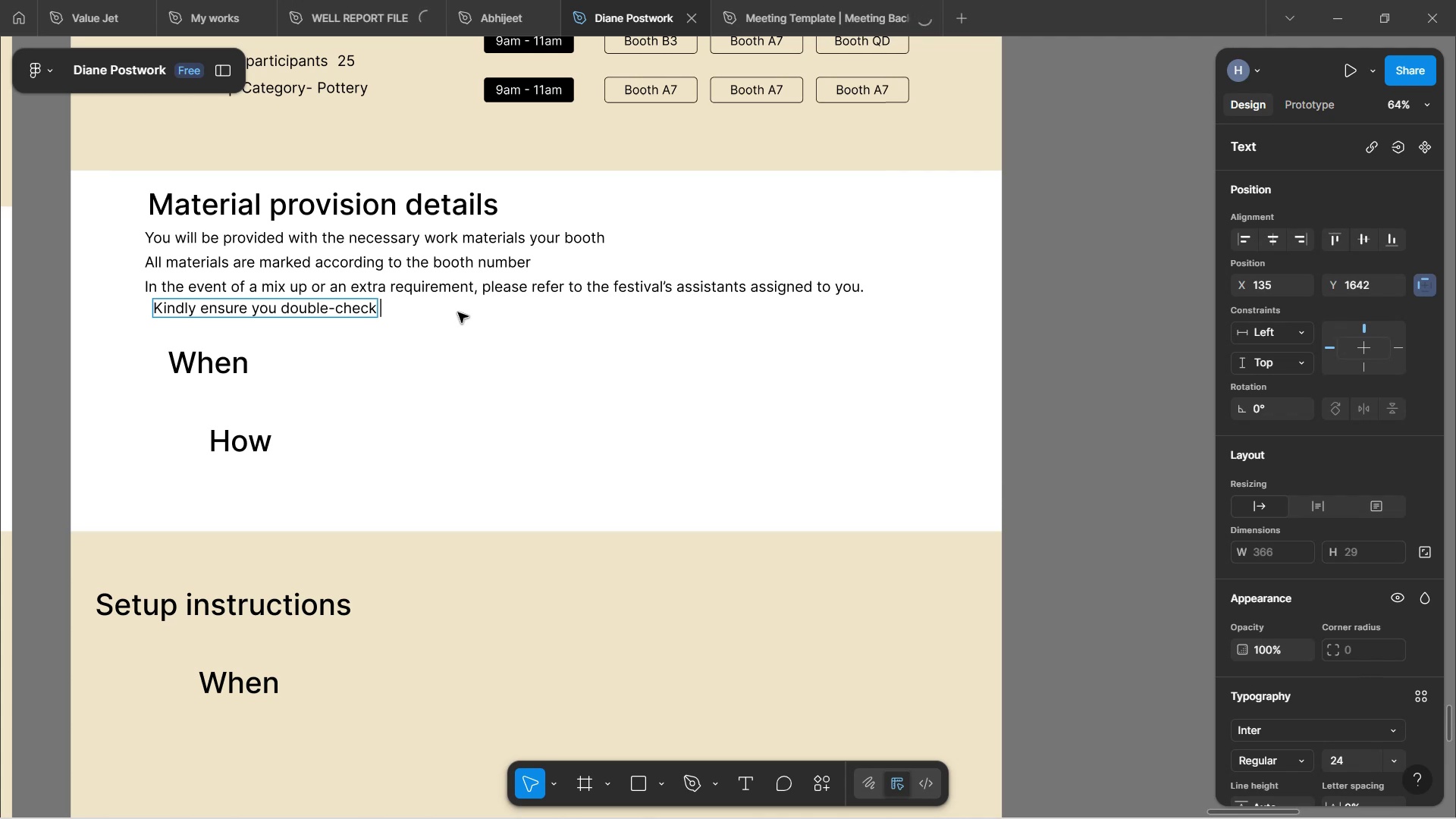 
key(H)
 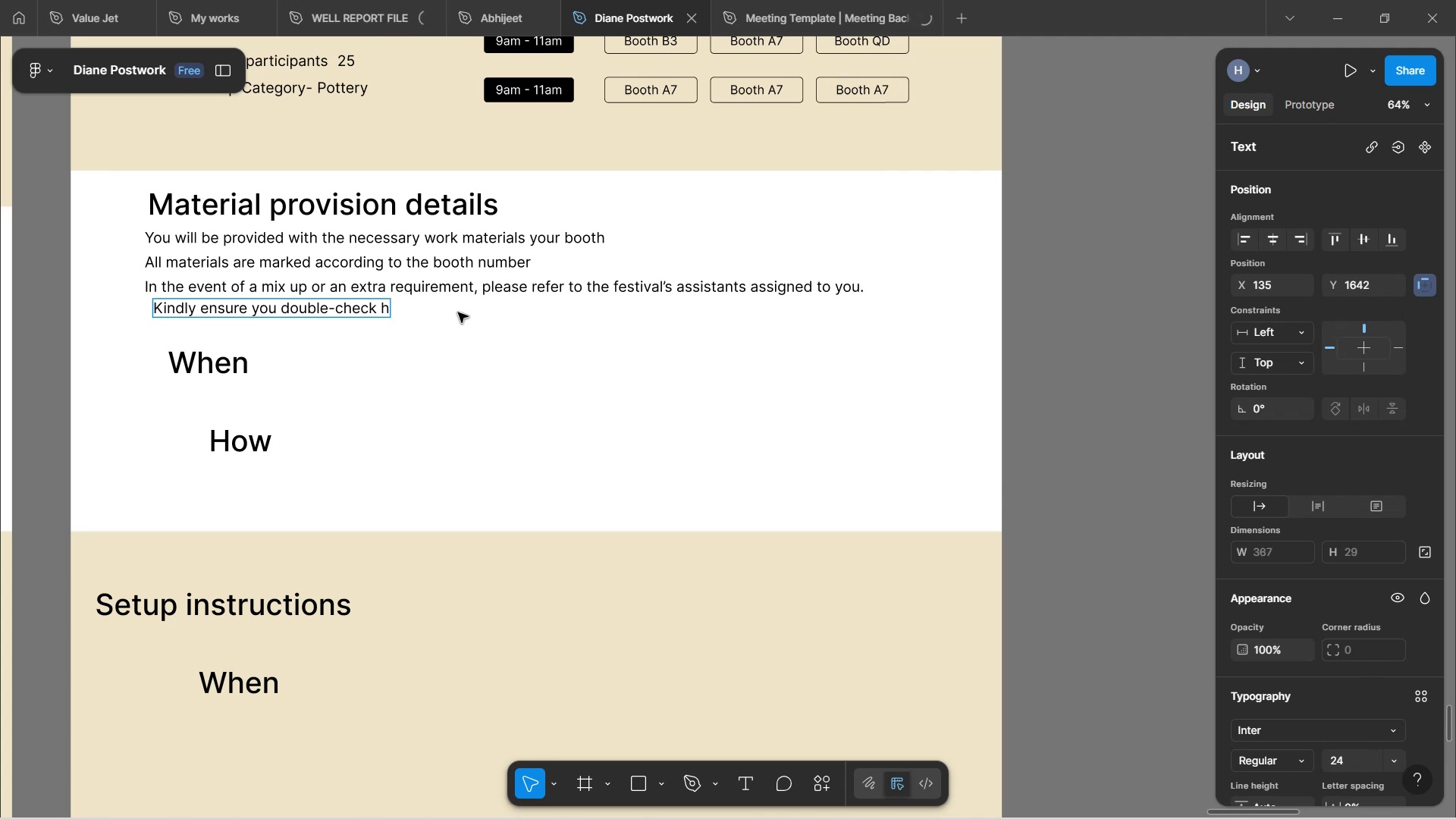 
key(Backspace)
 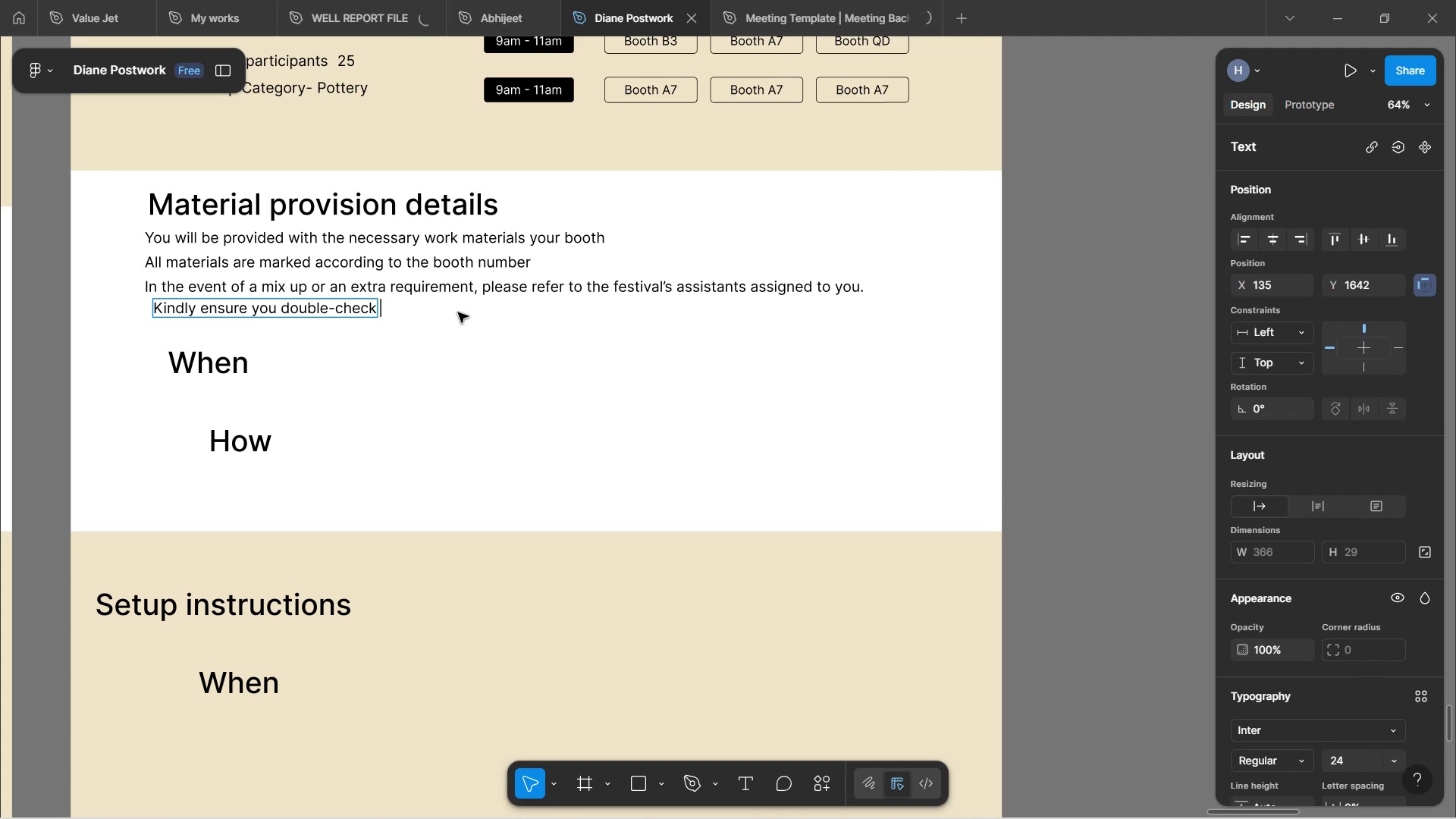 
wait(18.59)
 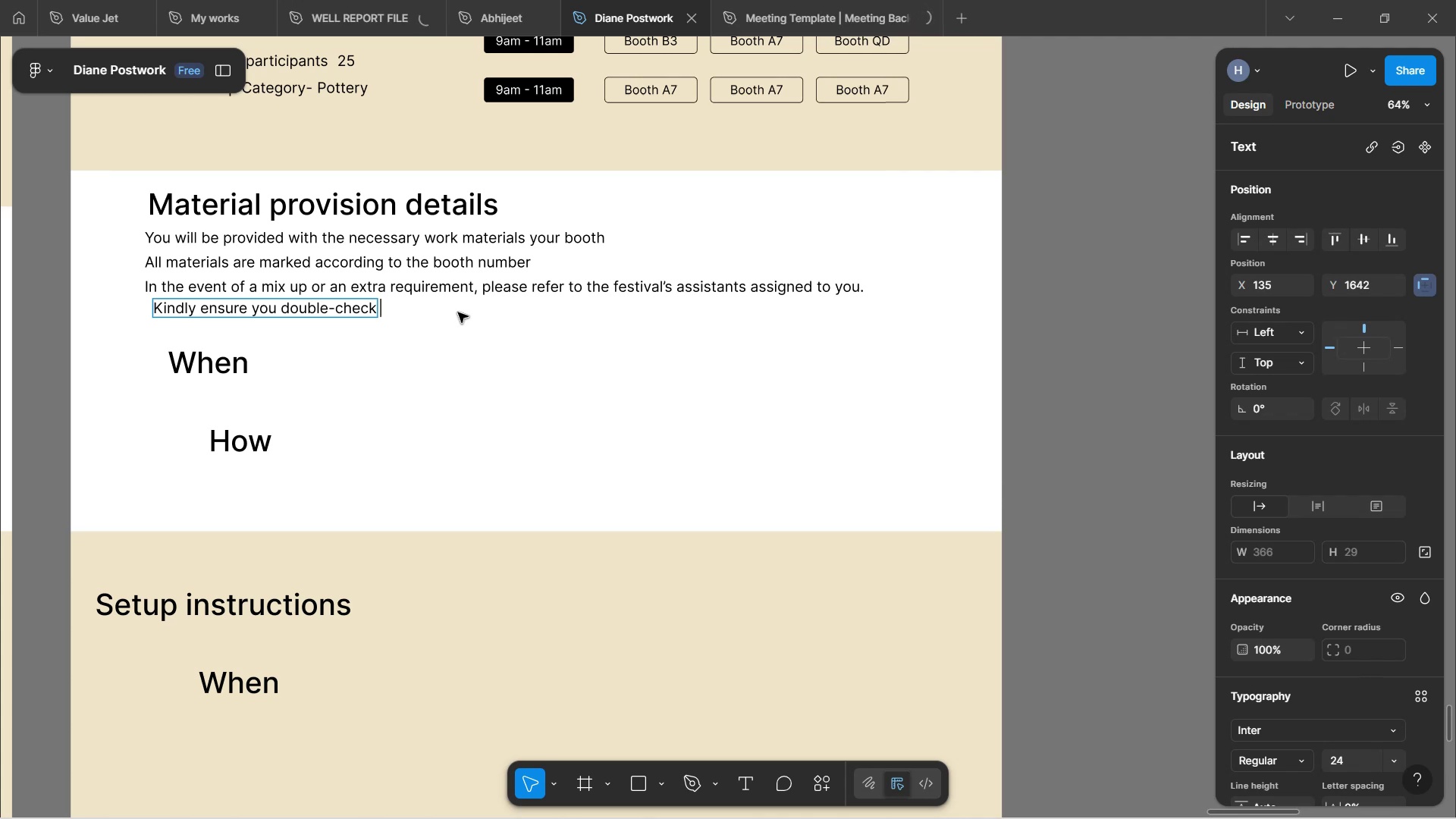 
type(tag numbers before dui)
key(Backspace)
key(Backspace)
type(istri)
 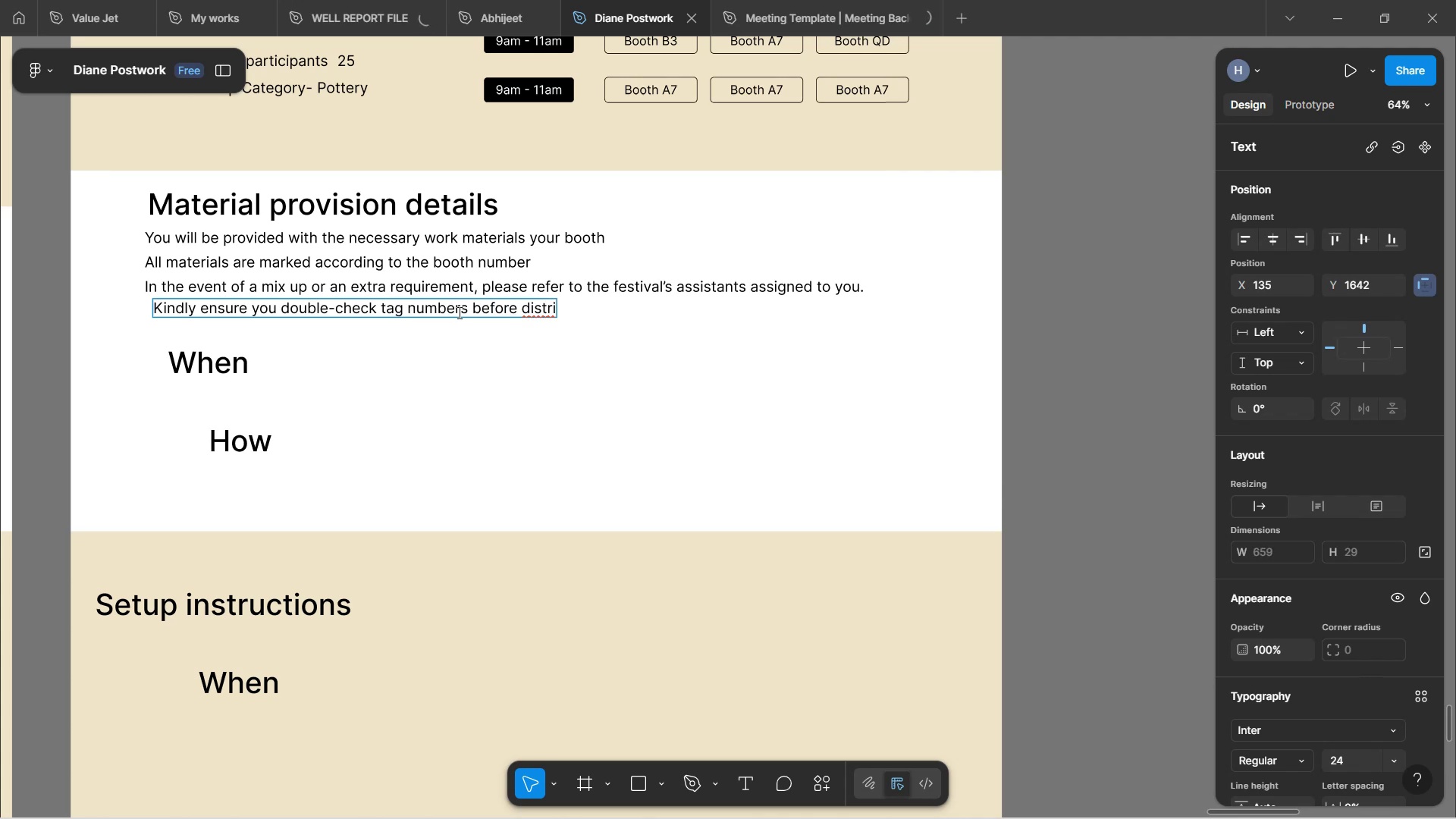 
wait(5.04)
 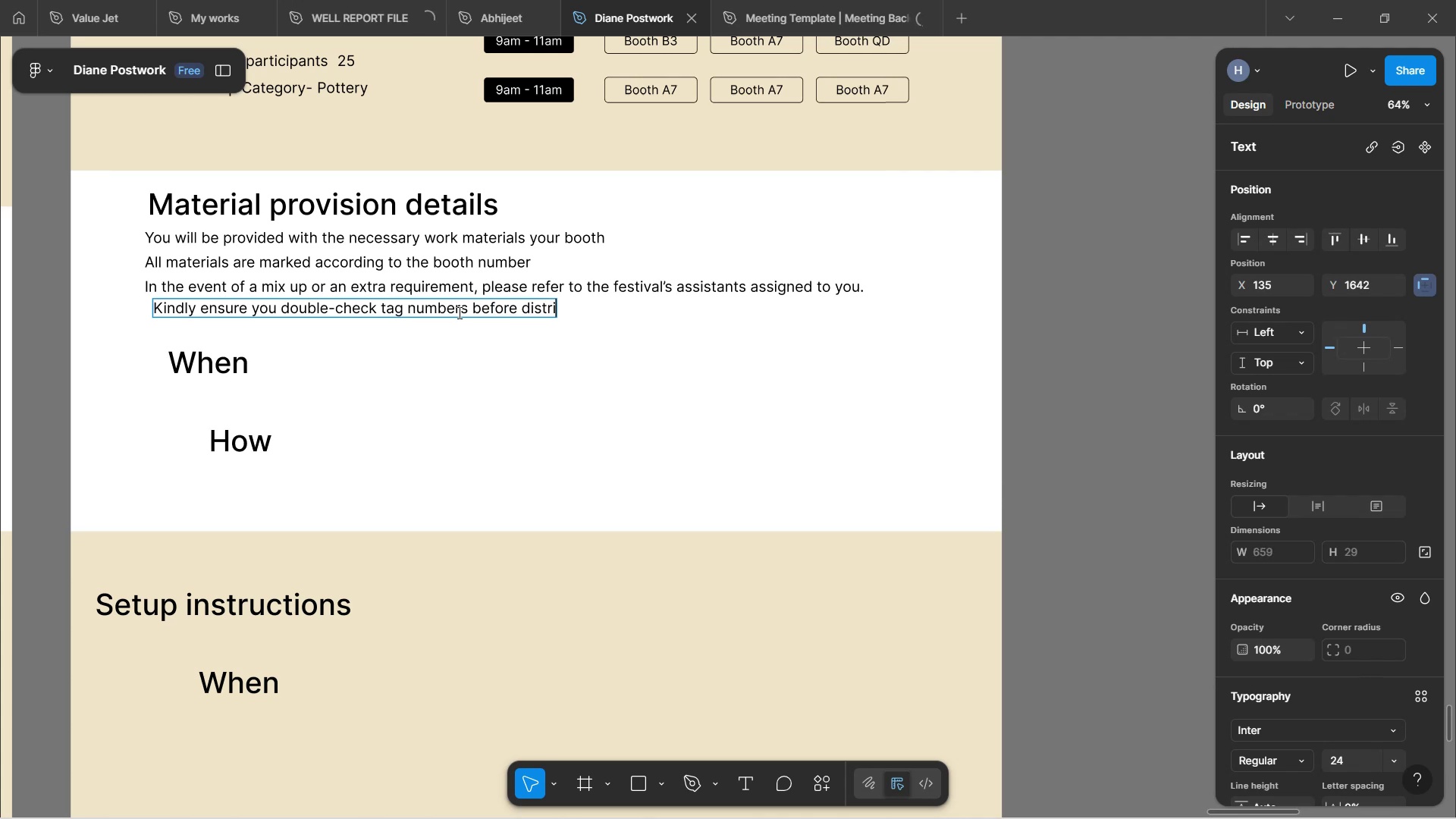 
type(buting materials to)
 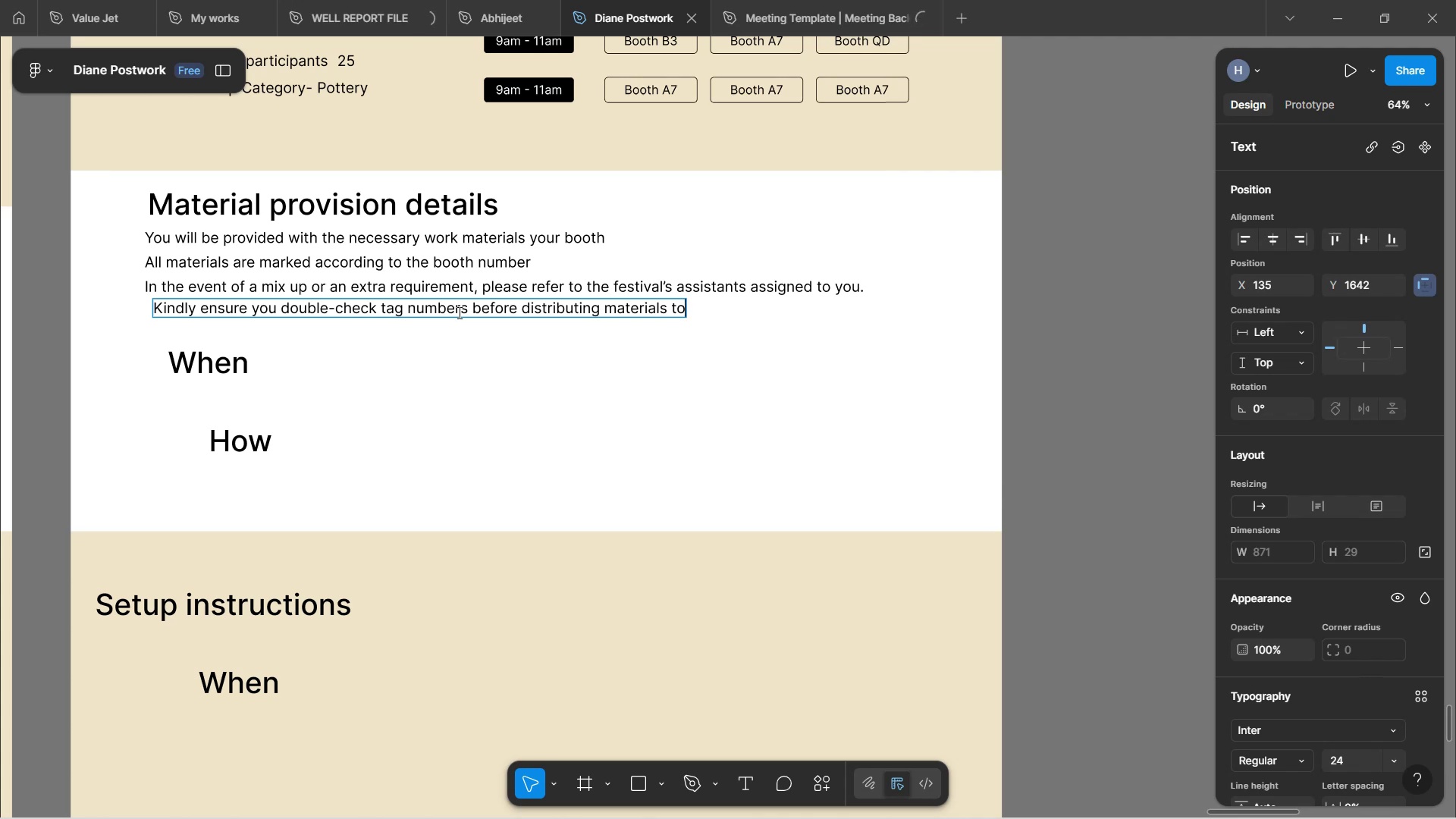 
wait(24.62)
 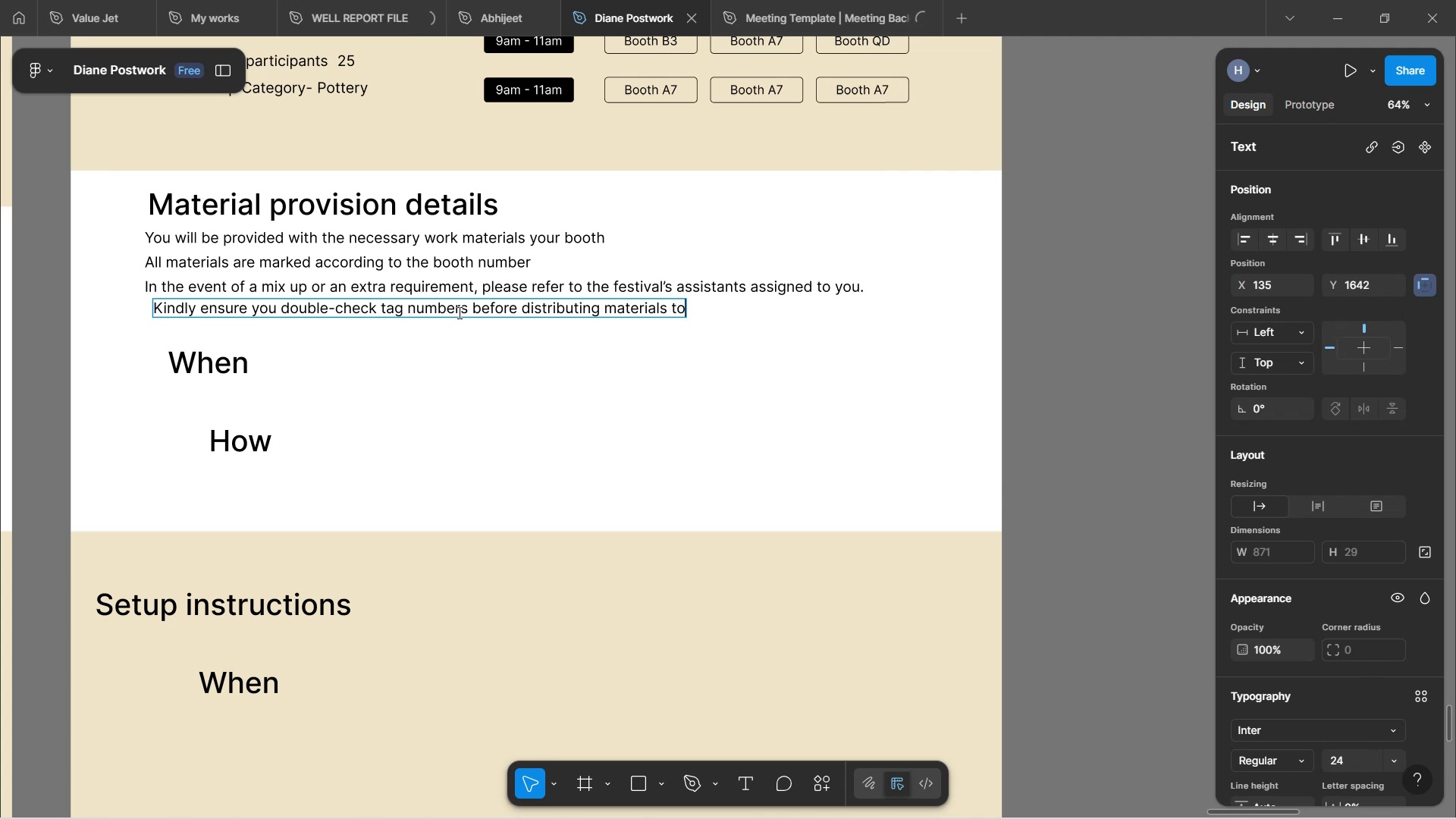 
type(y)
key(Backspace)
type( th)
 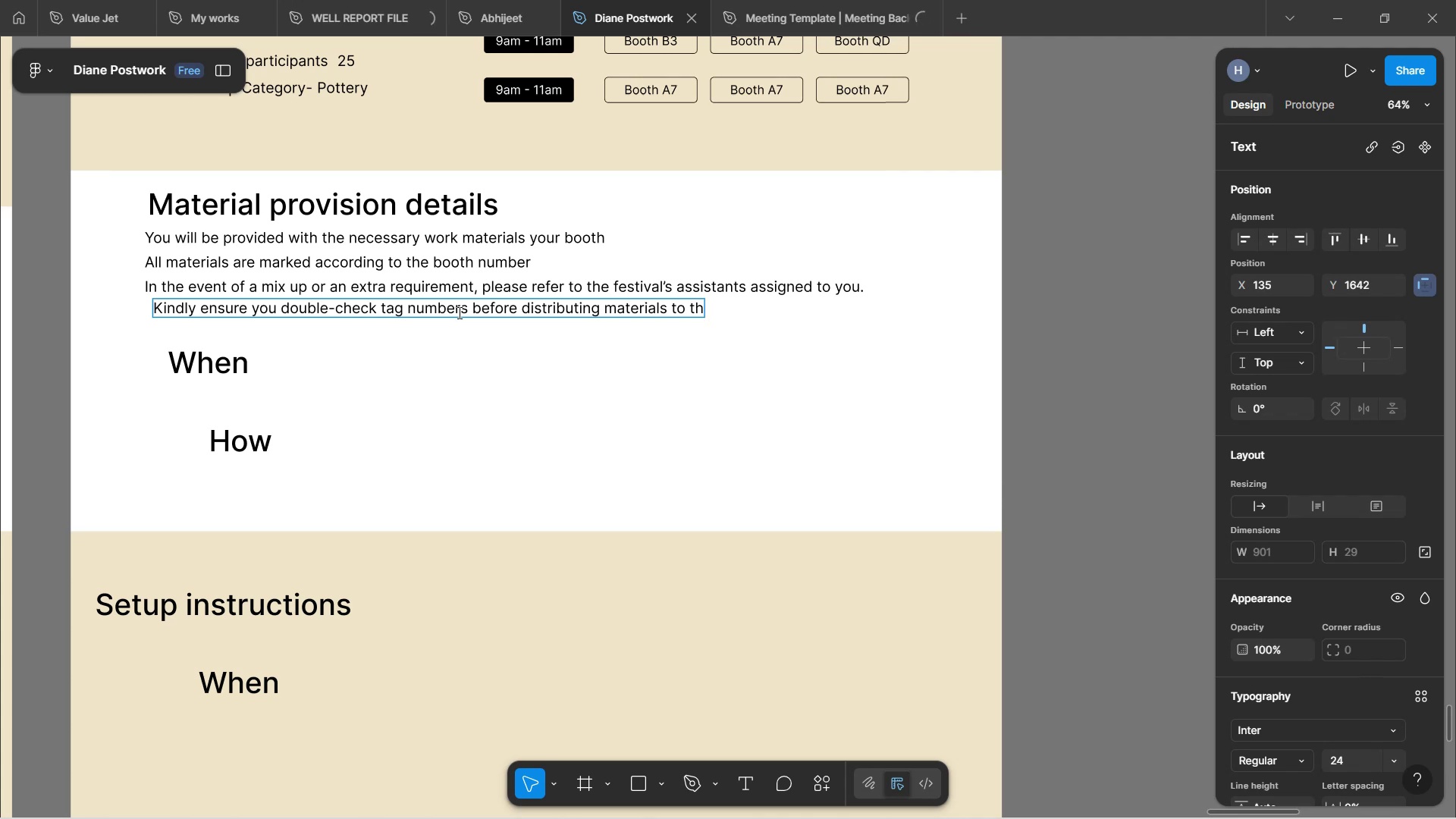 
wait(41.29)
 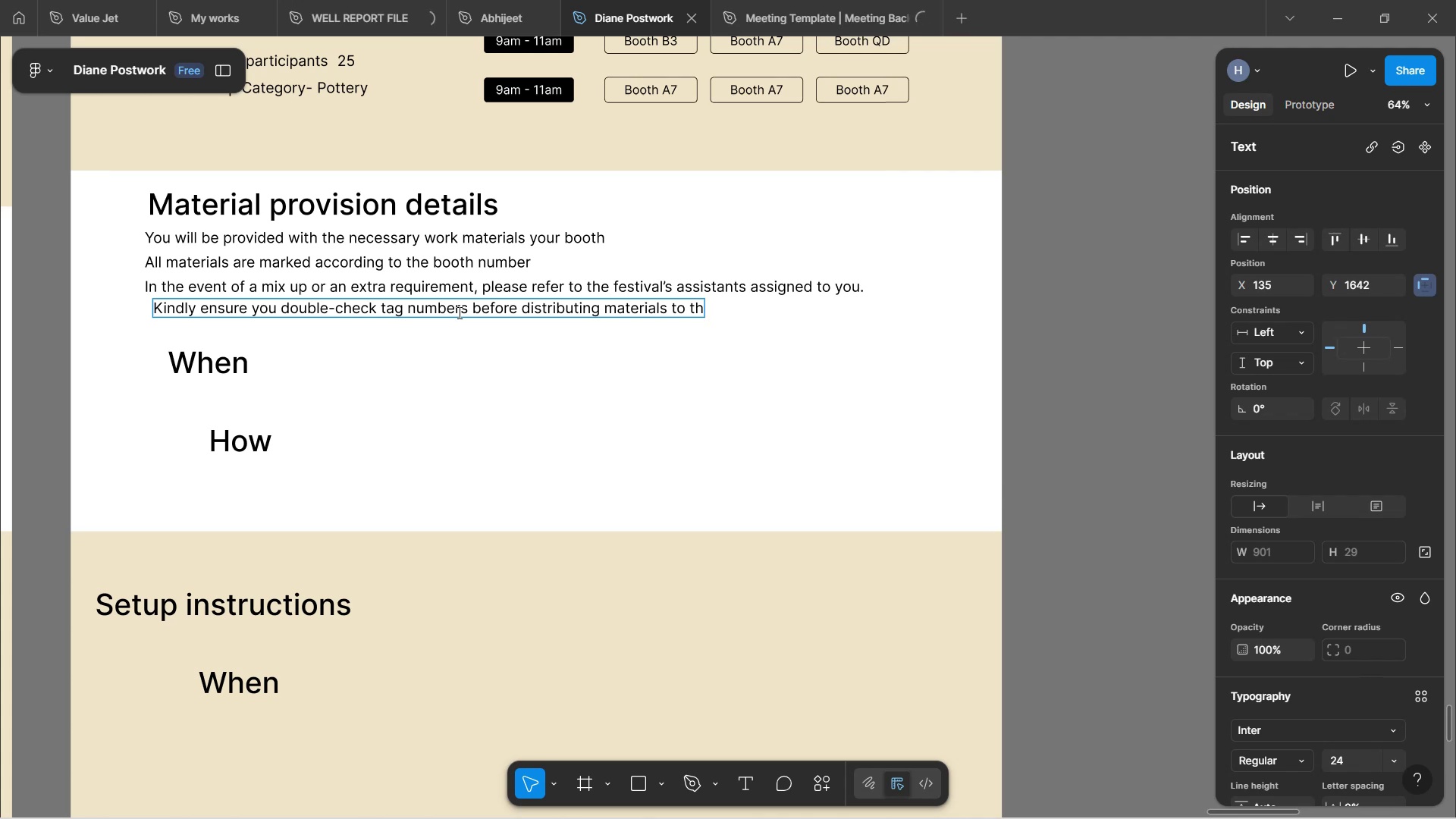 
type(e pa)
 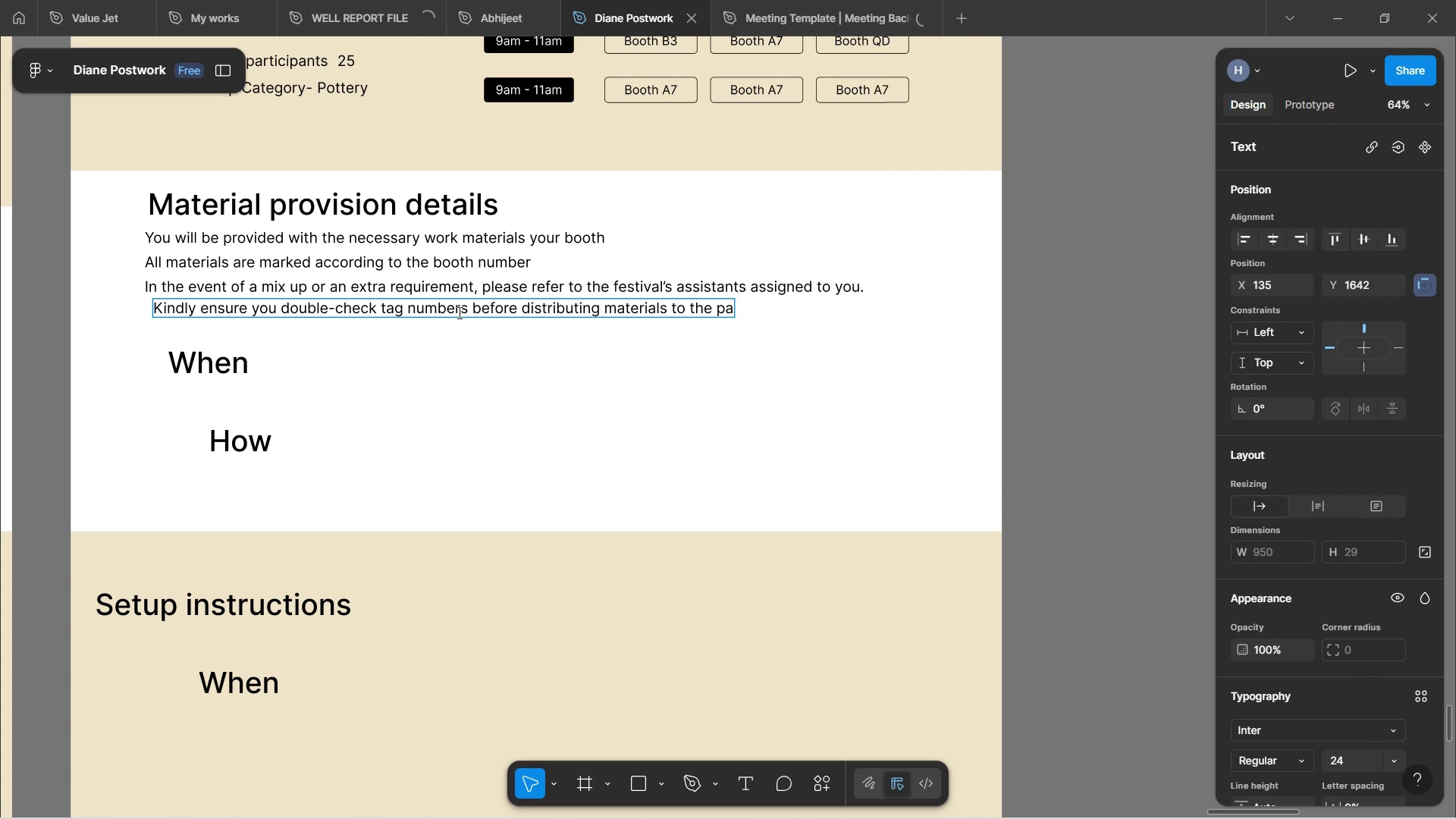 
wait(81.04)
 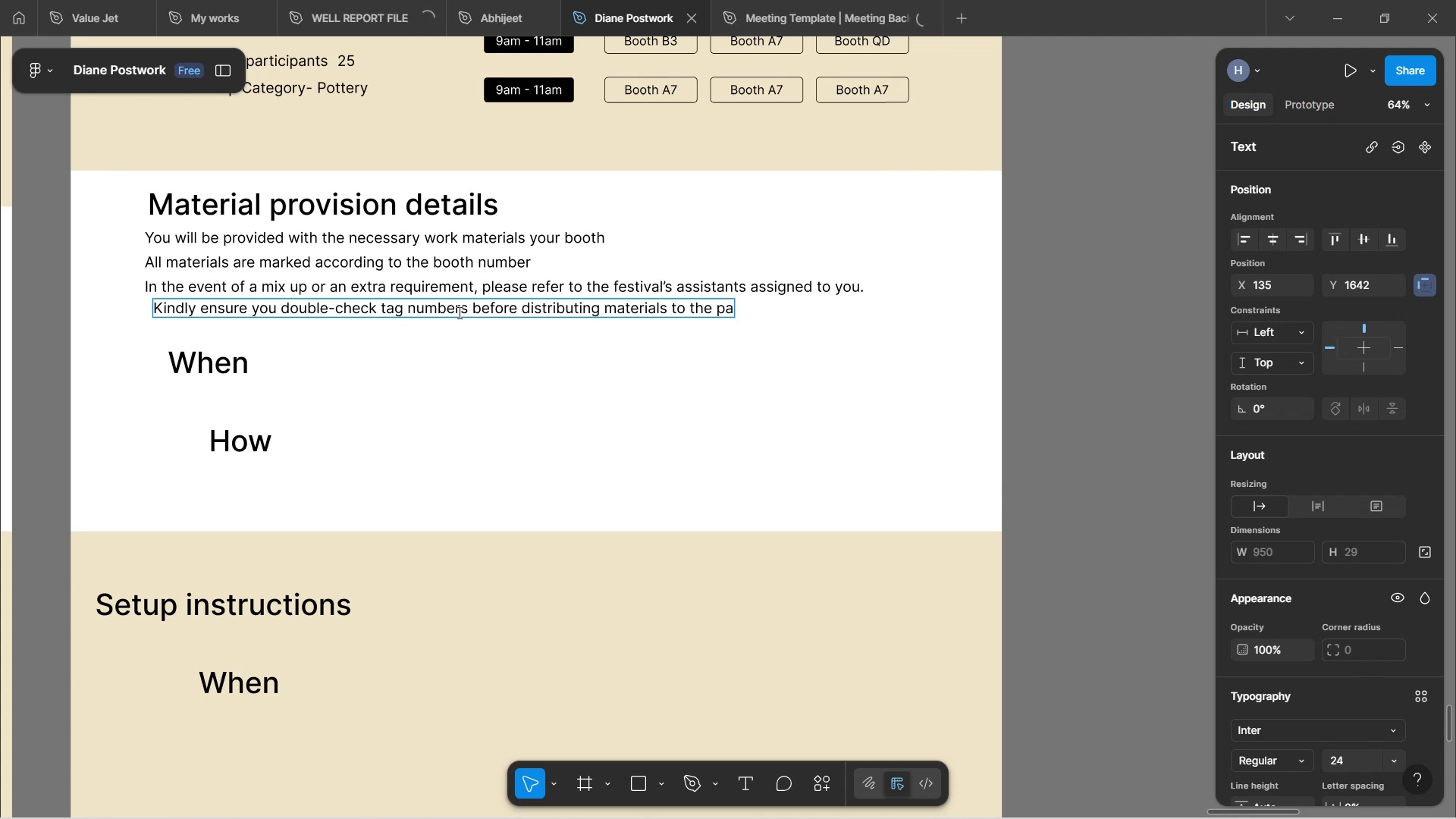 
type(ticipants)
 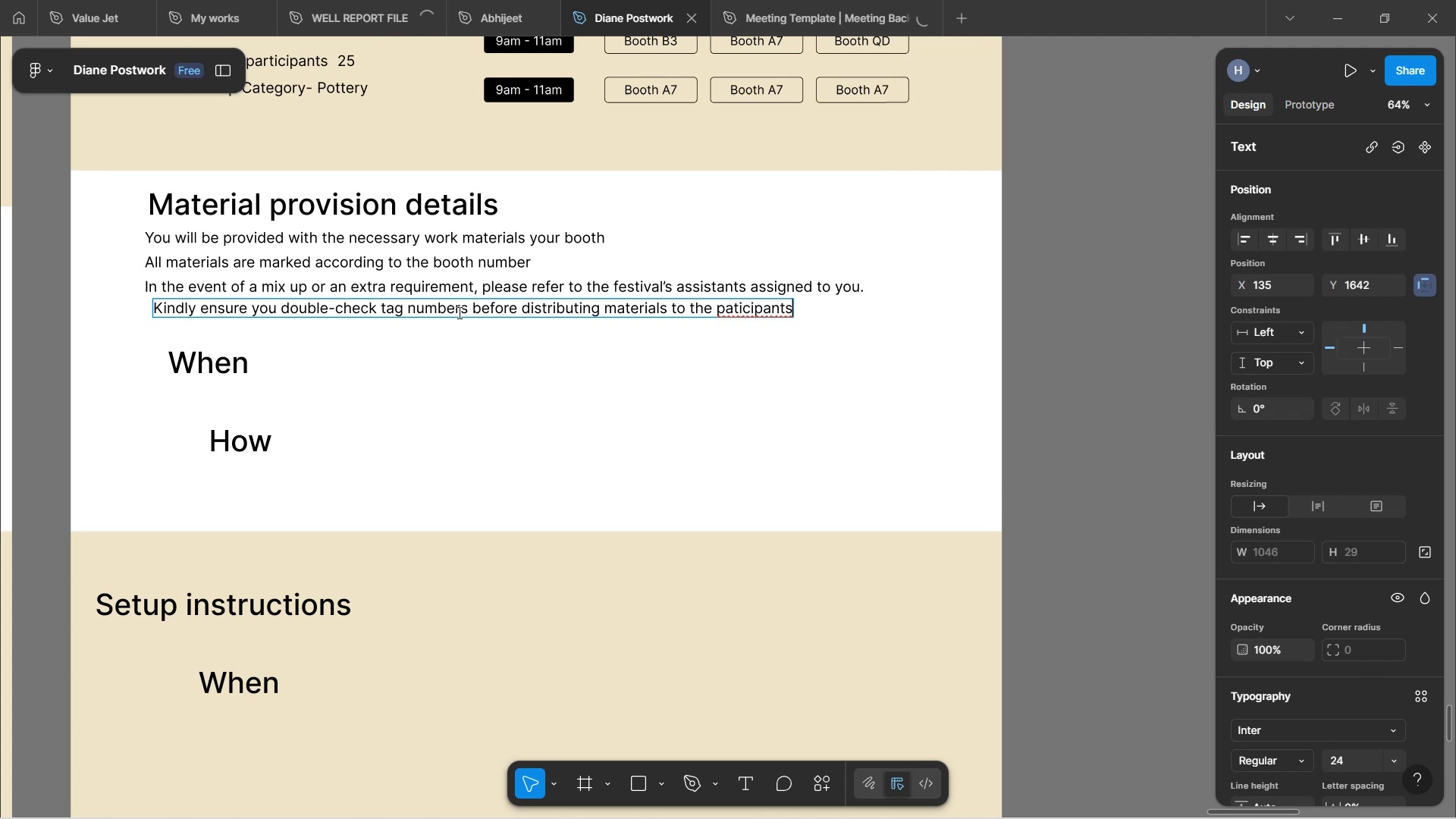 
hold_key(key=ArrowLeft, duration=0.73)
 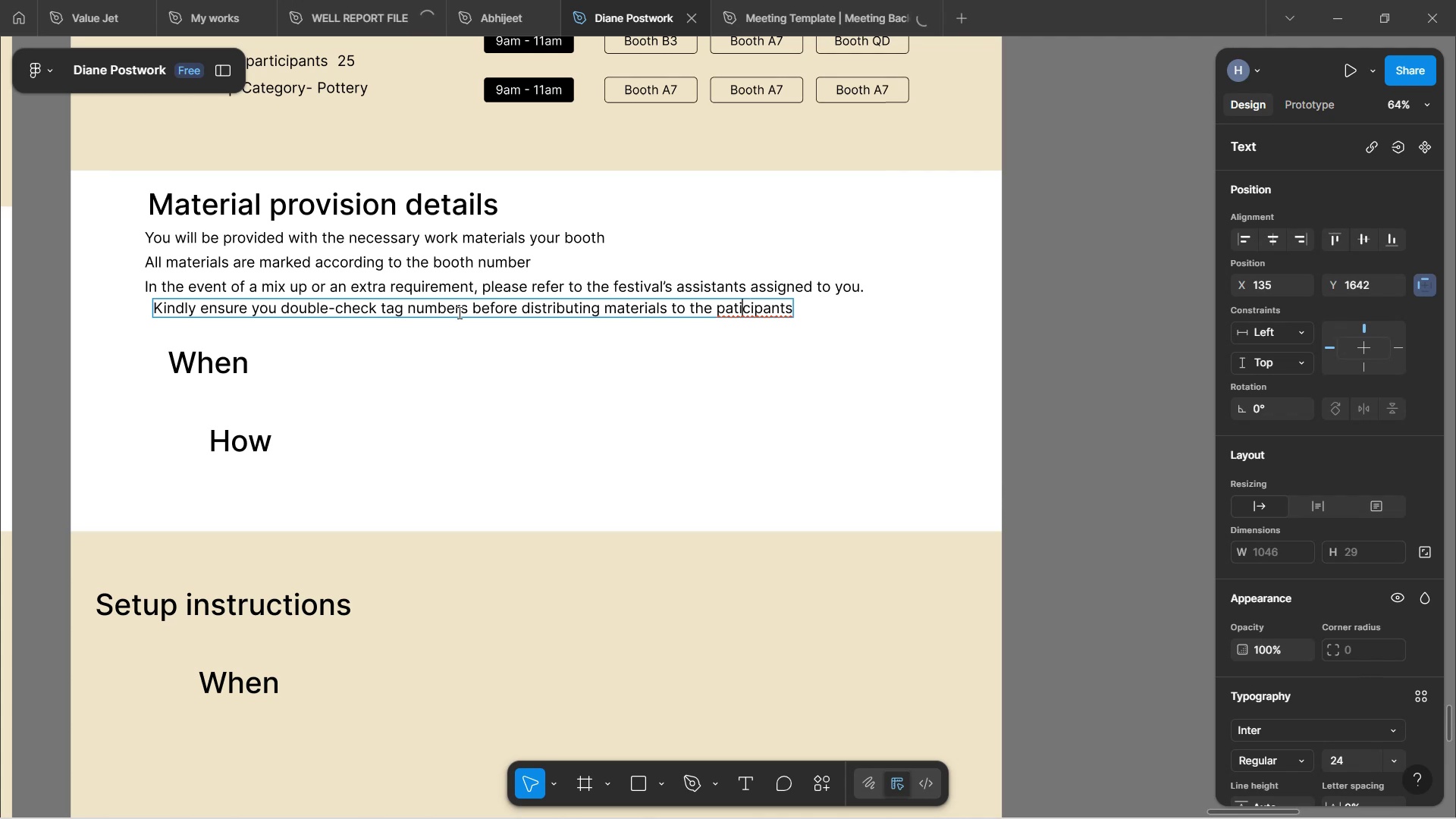 
key(ArrowLeft)
 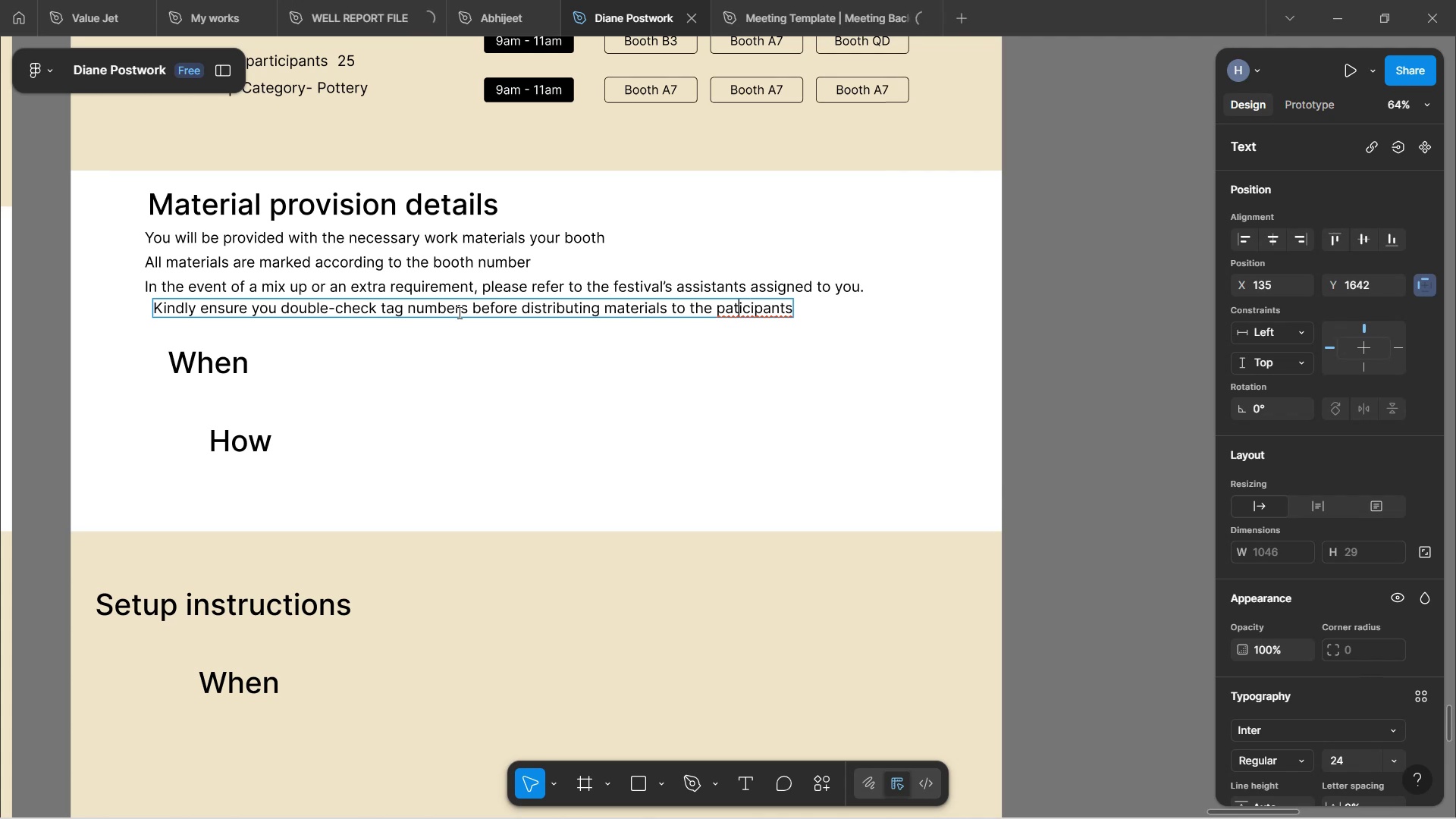 
key(ArrowLeft)
 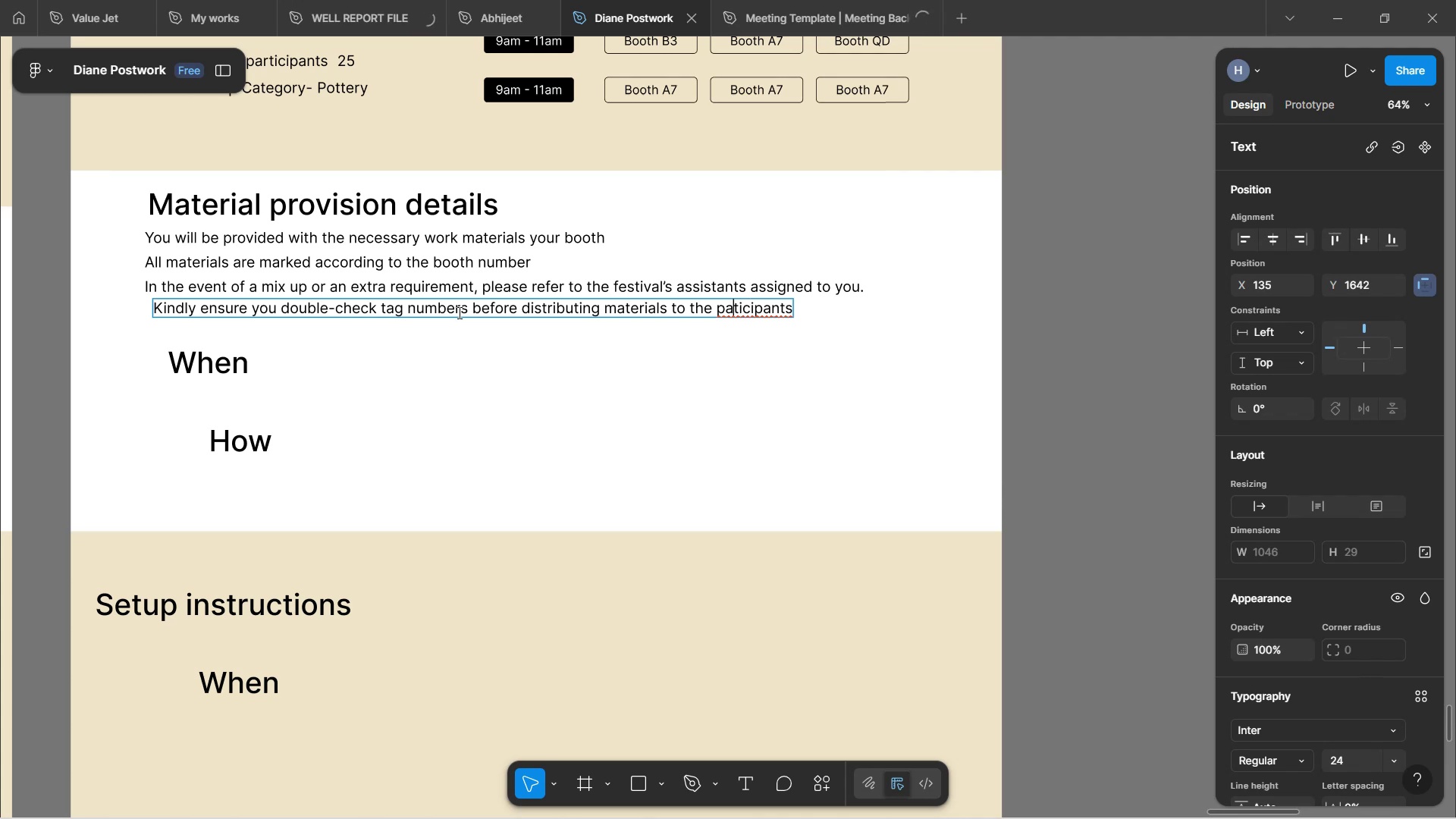 
key(ArrowLeft)
 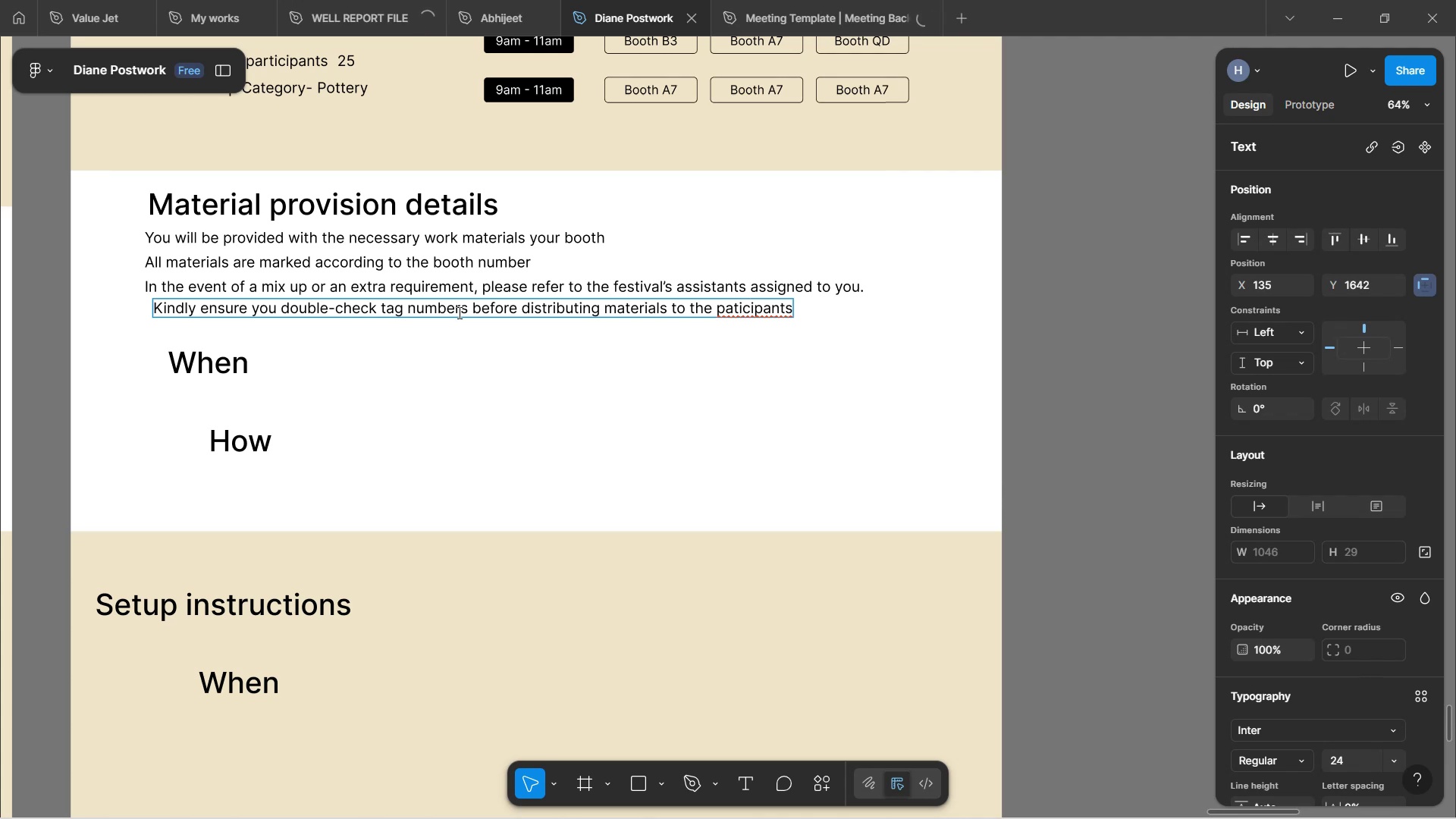 
key(ArrowRight)
 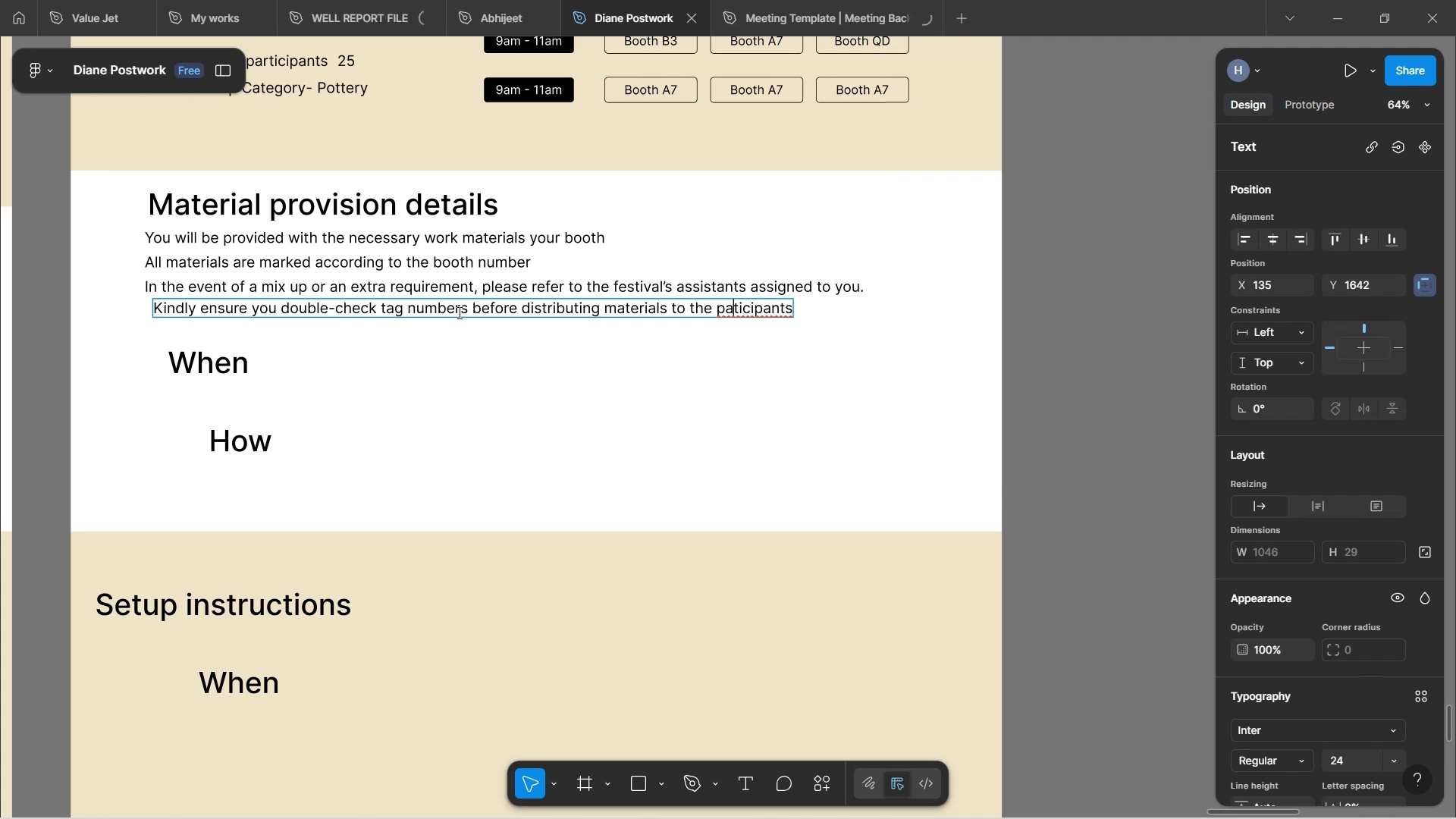 
key(R)
 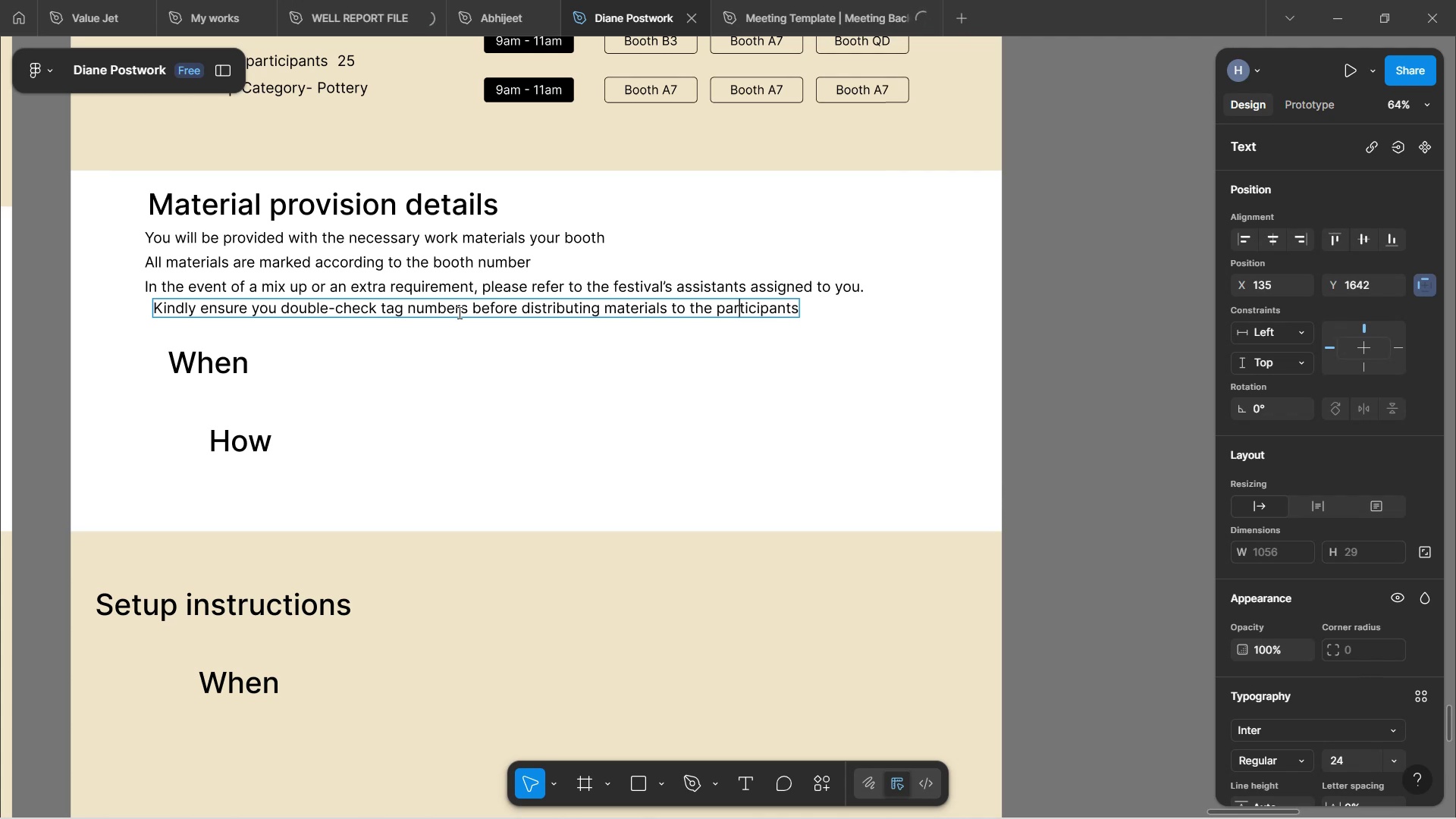 
wait(54.39)
 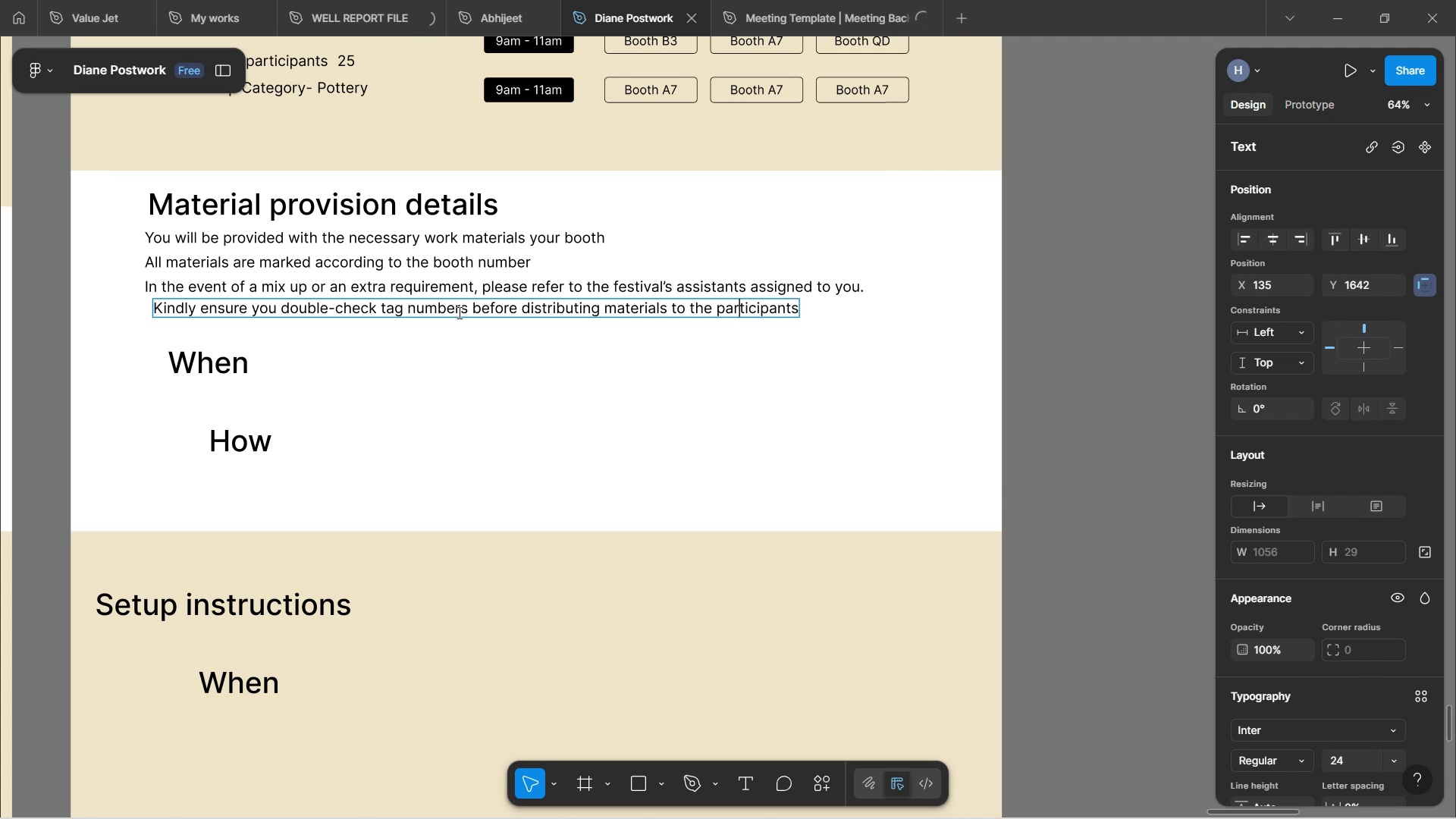 
left_click([585, 370])
 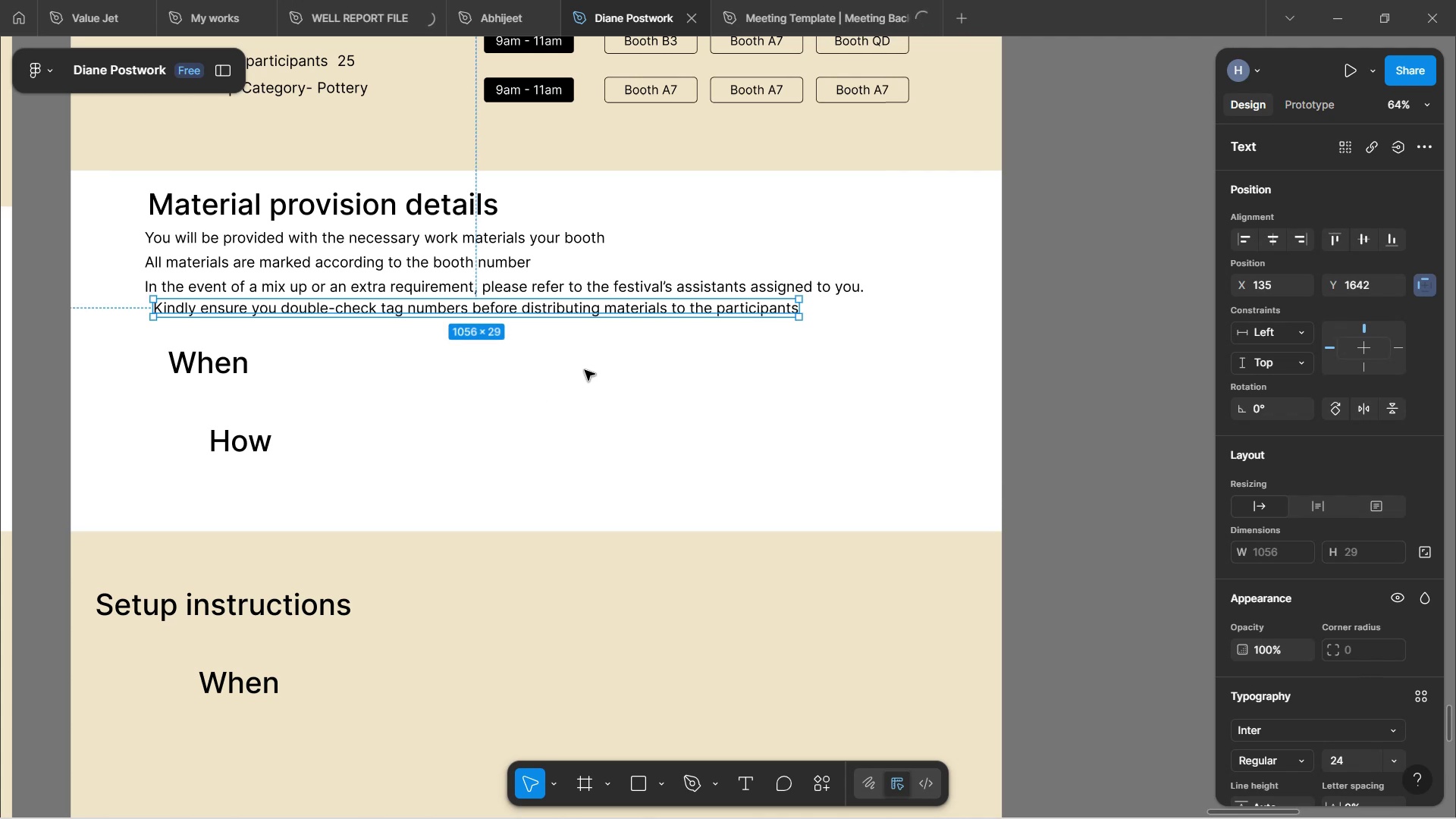 
left_click([585, 370])
 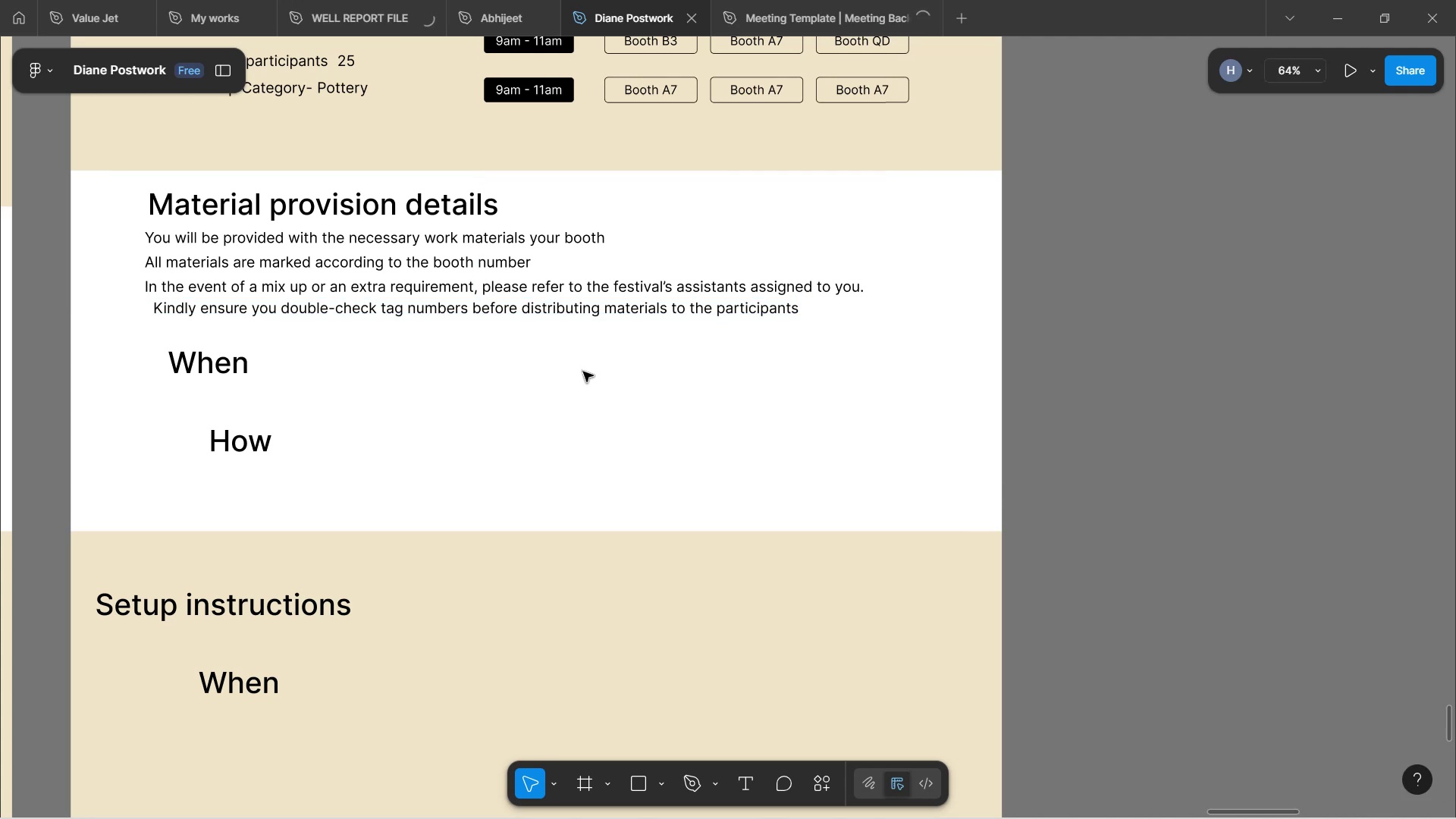 
wait(9.07)
 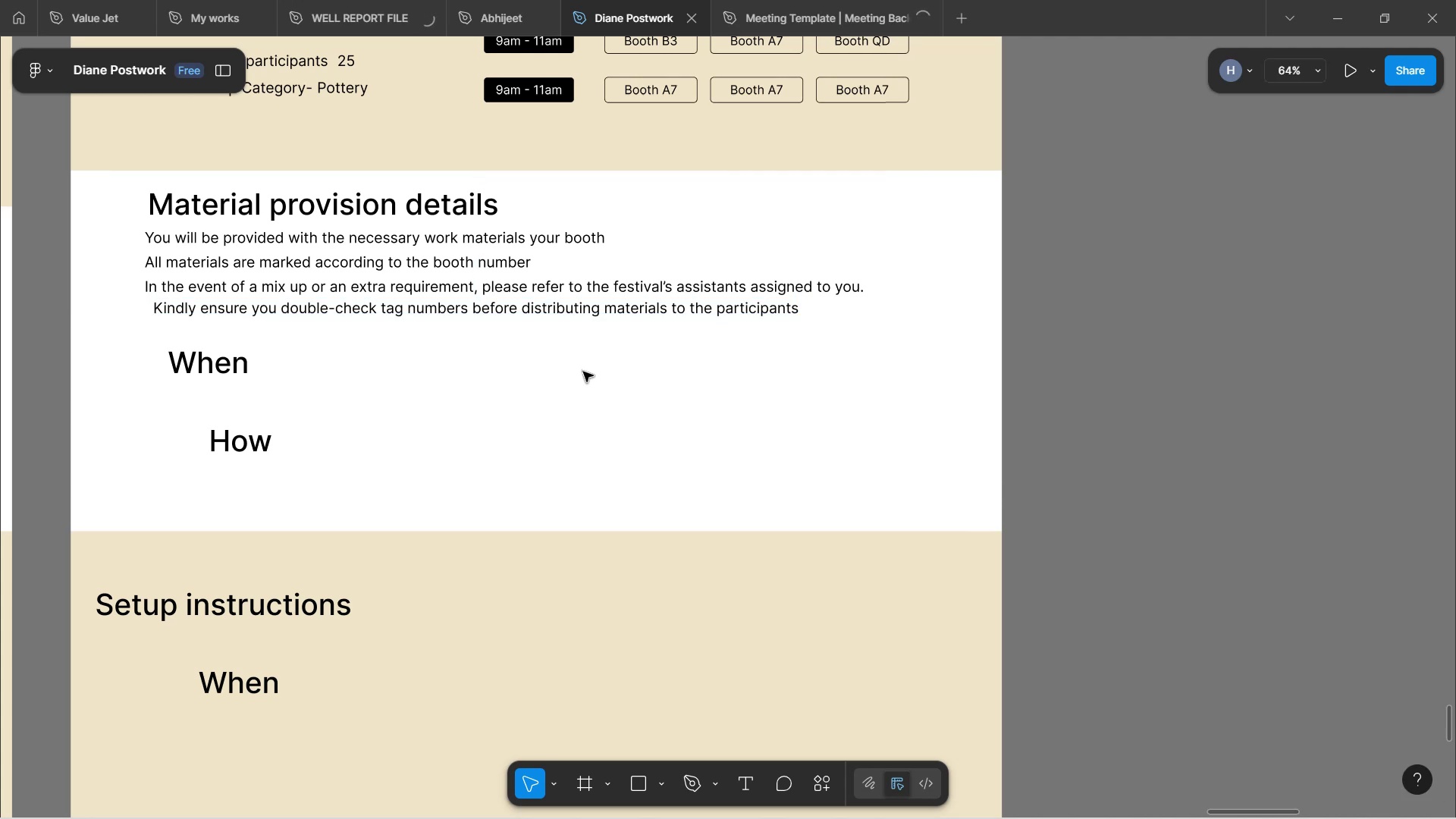 
scroll: coordinate [585, 382], scroll_direction: up, amount: 1.0
 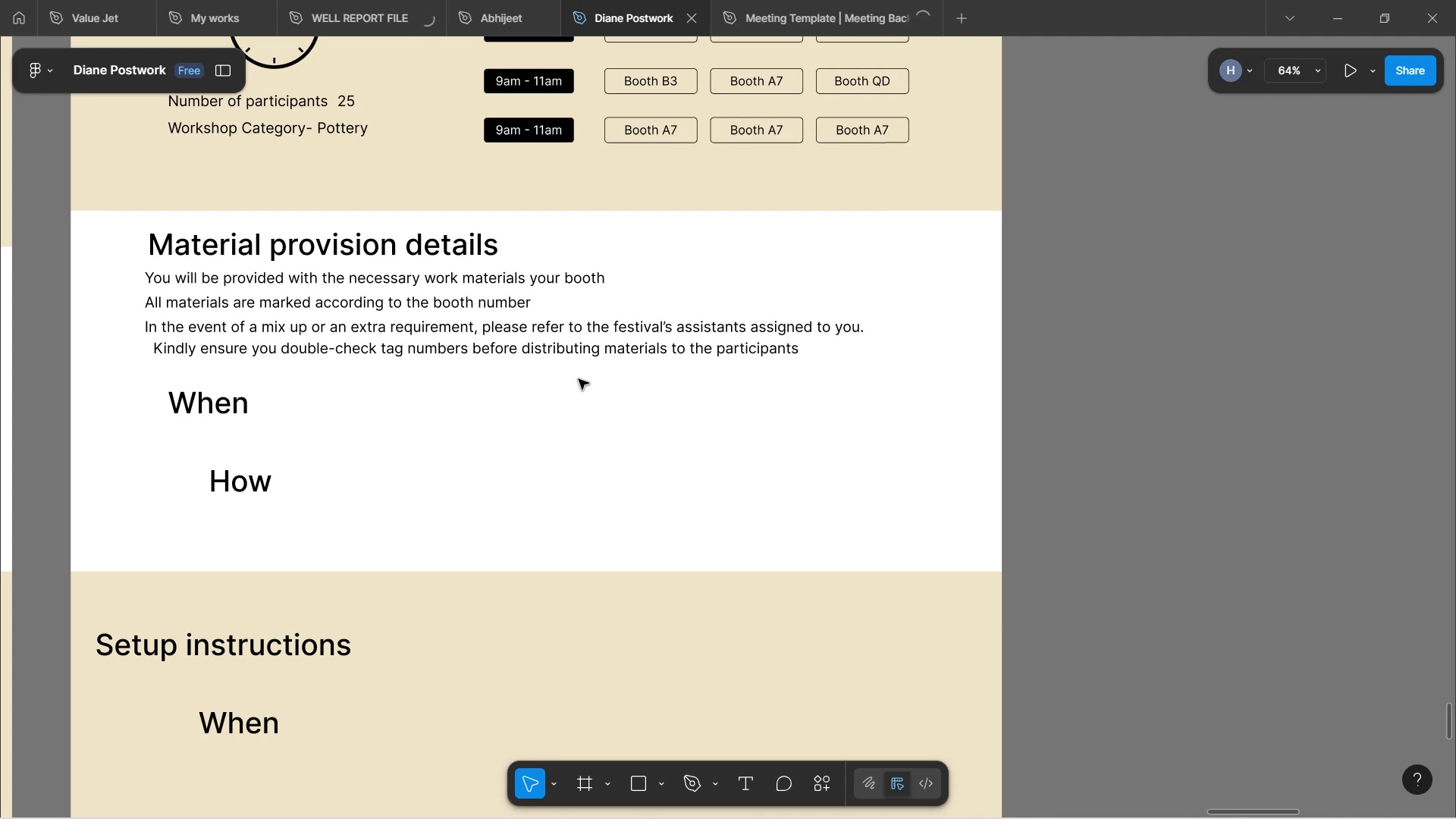 
wait(32.51)
 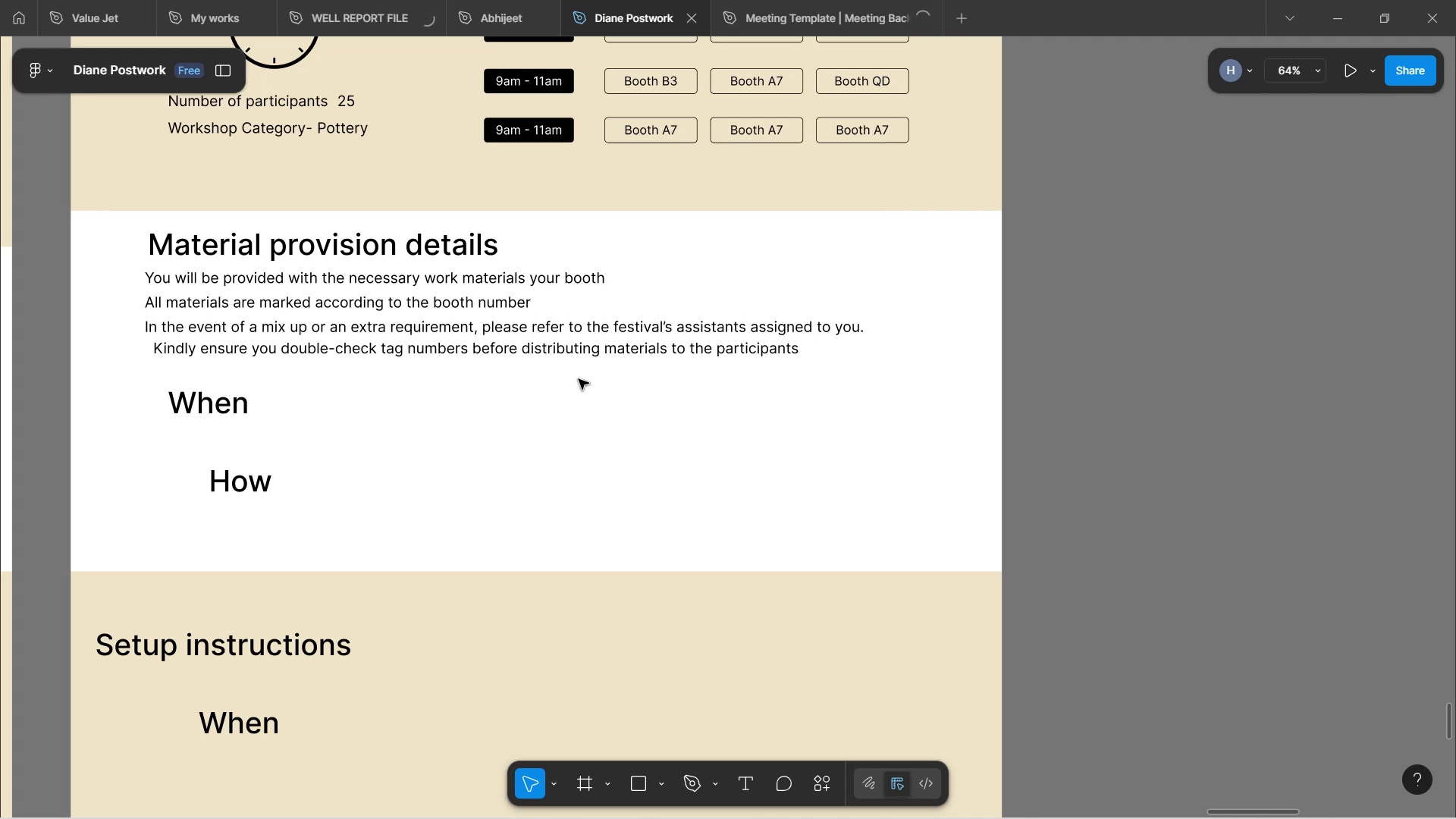 
scroll: coordinate [579, 382], scroll_direction: down, amount: 4.0
 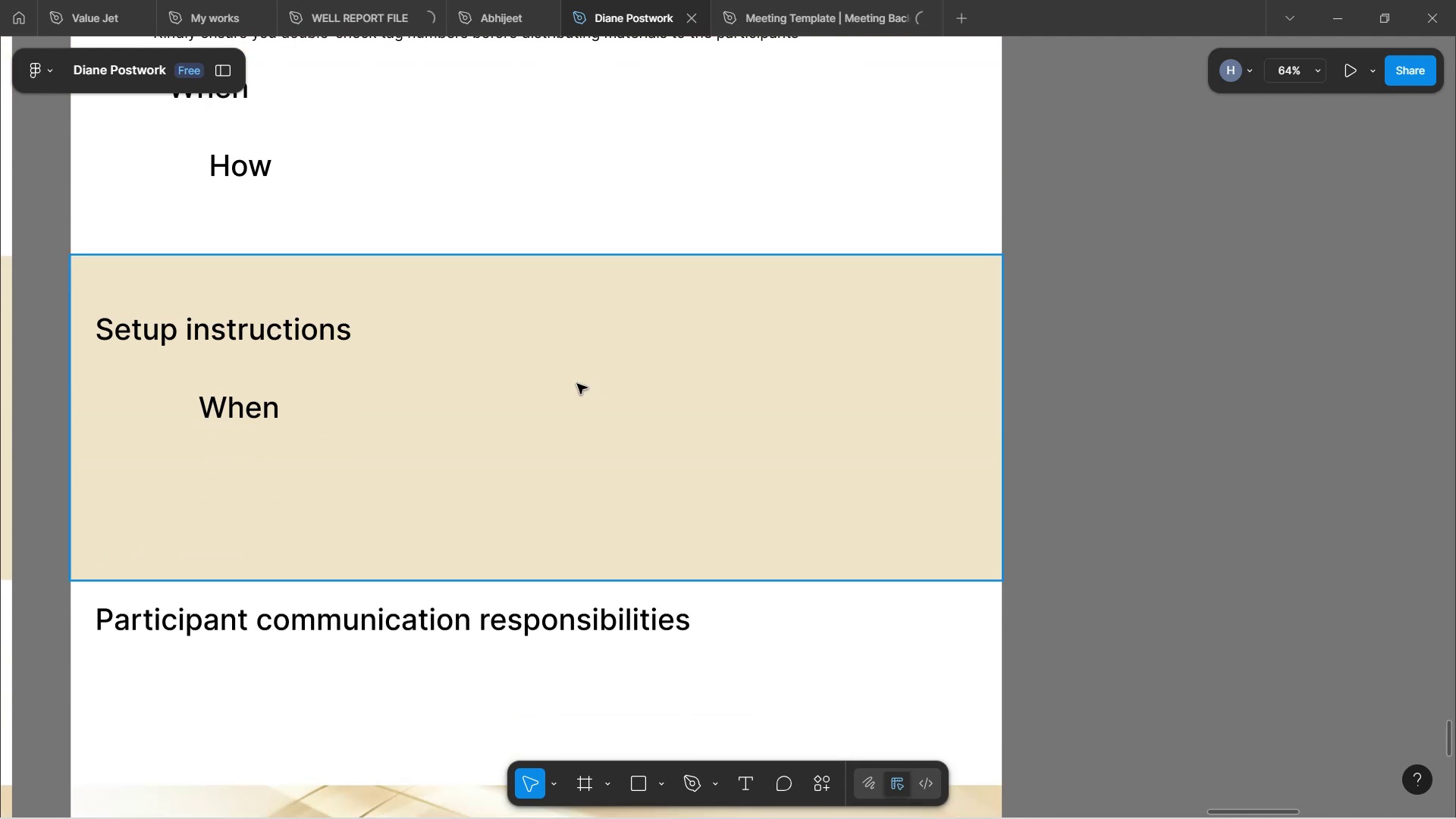 
wait(7.39)
 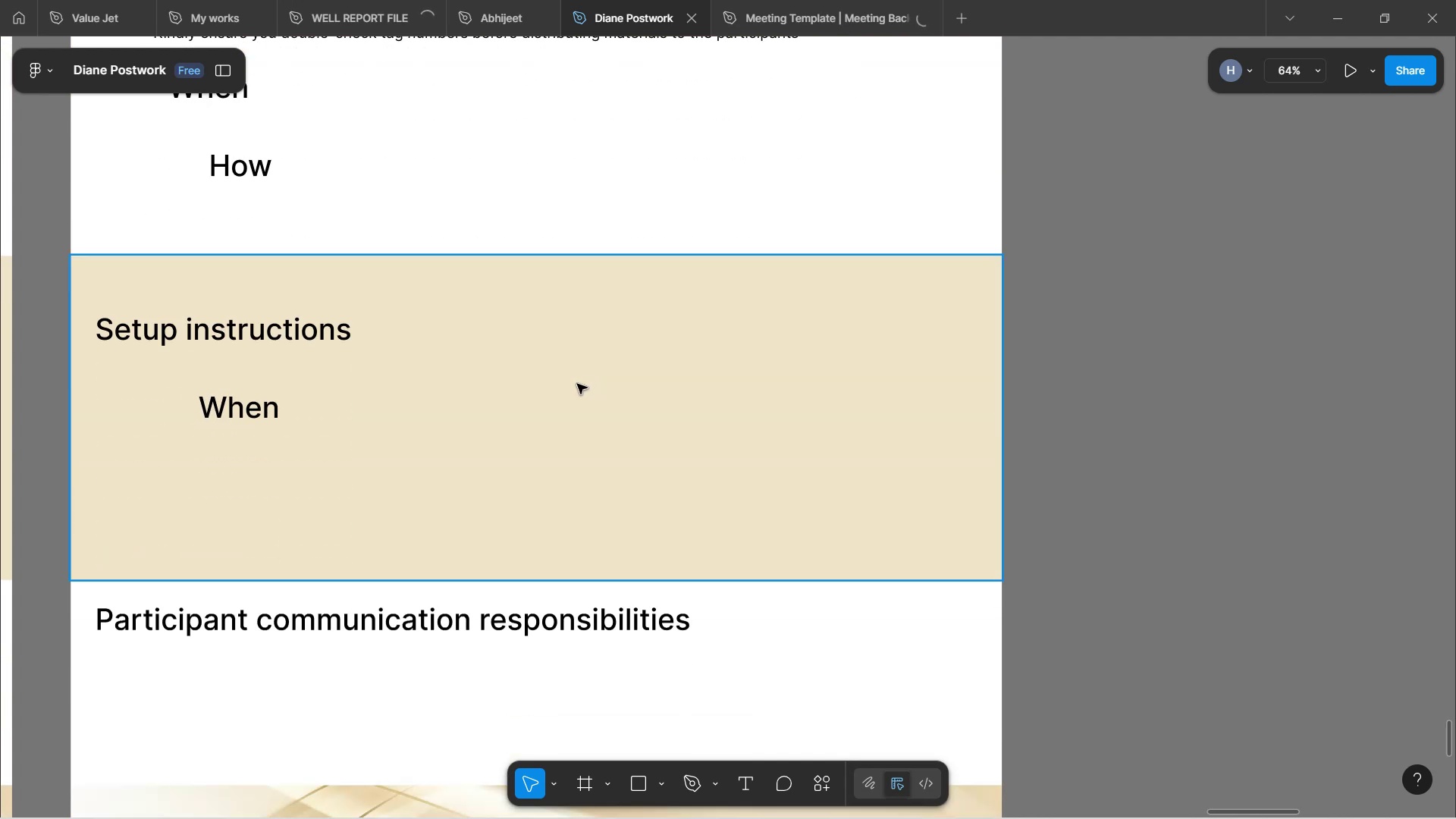 
scroll: coordinate [577, 384], scroll_direction: down, amount: 2.0
 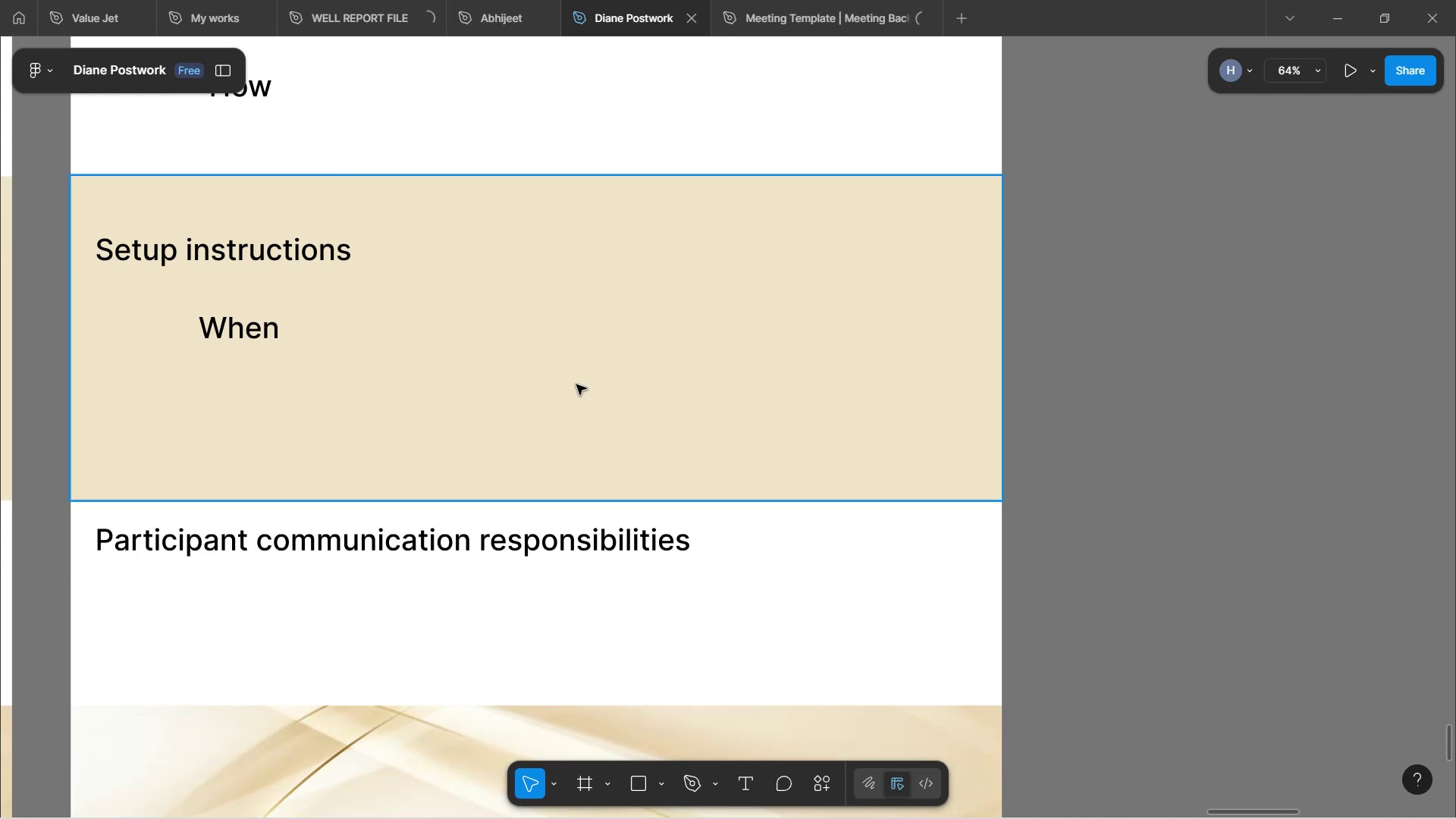 
wait(11.07)
 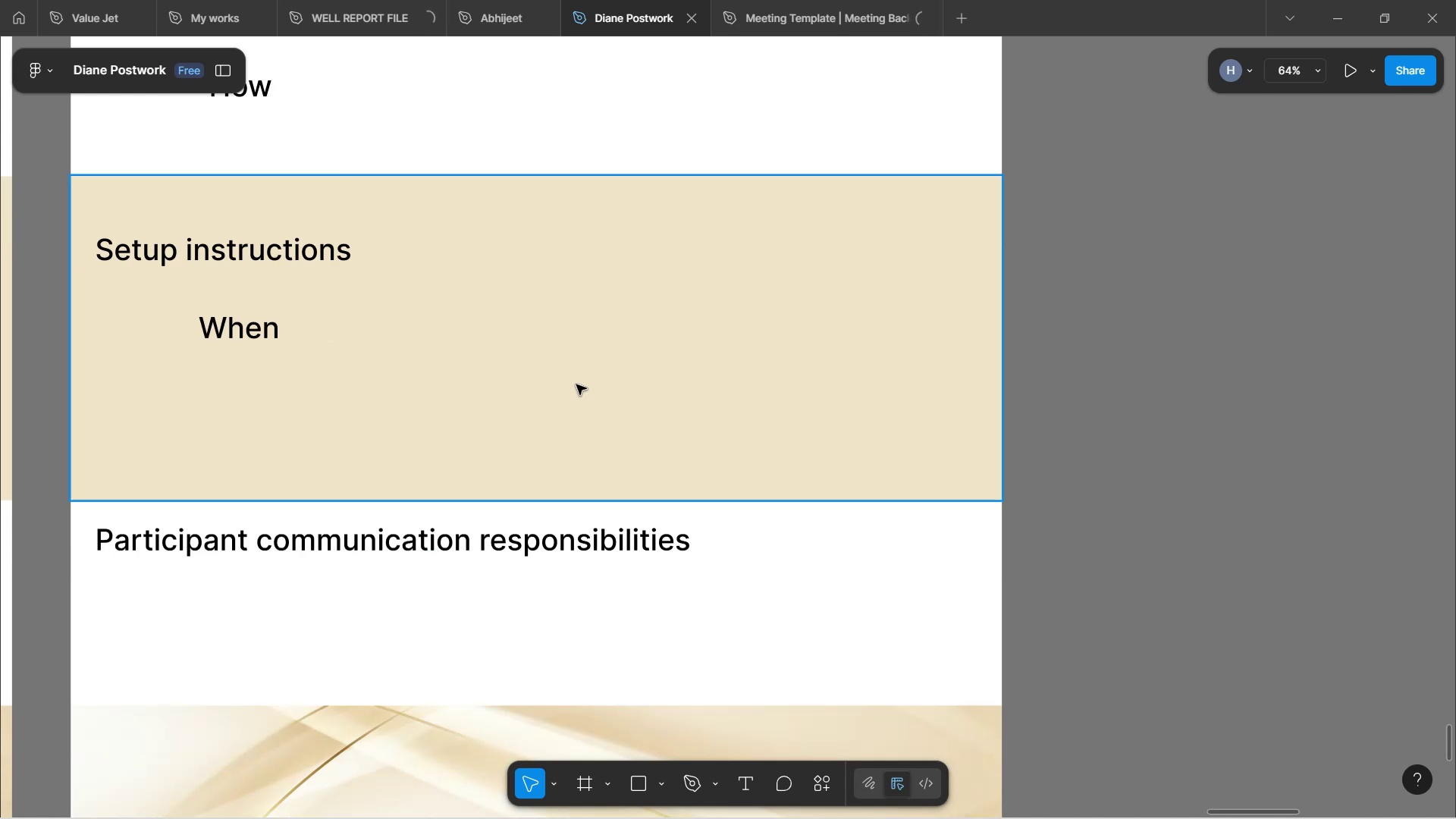 
scroll: coordinate [576, 385], scroll_direction: down, amount: 29.0
 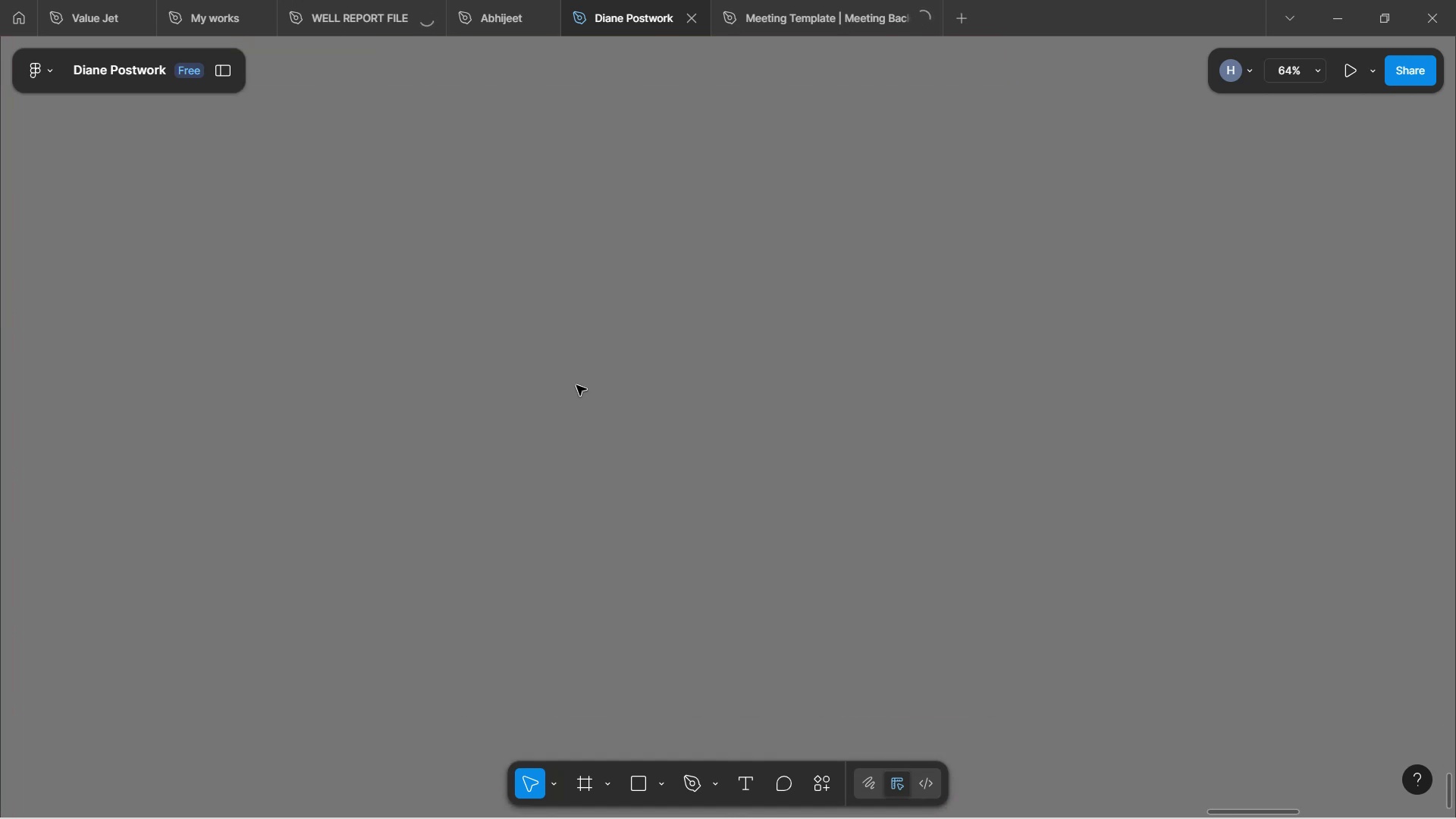 
scroll: coordinate [576, 389], scroll_direction: up, amount: 28.0
 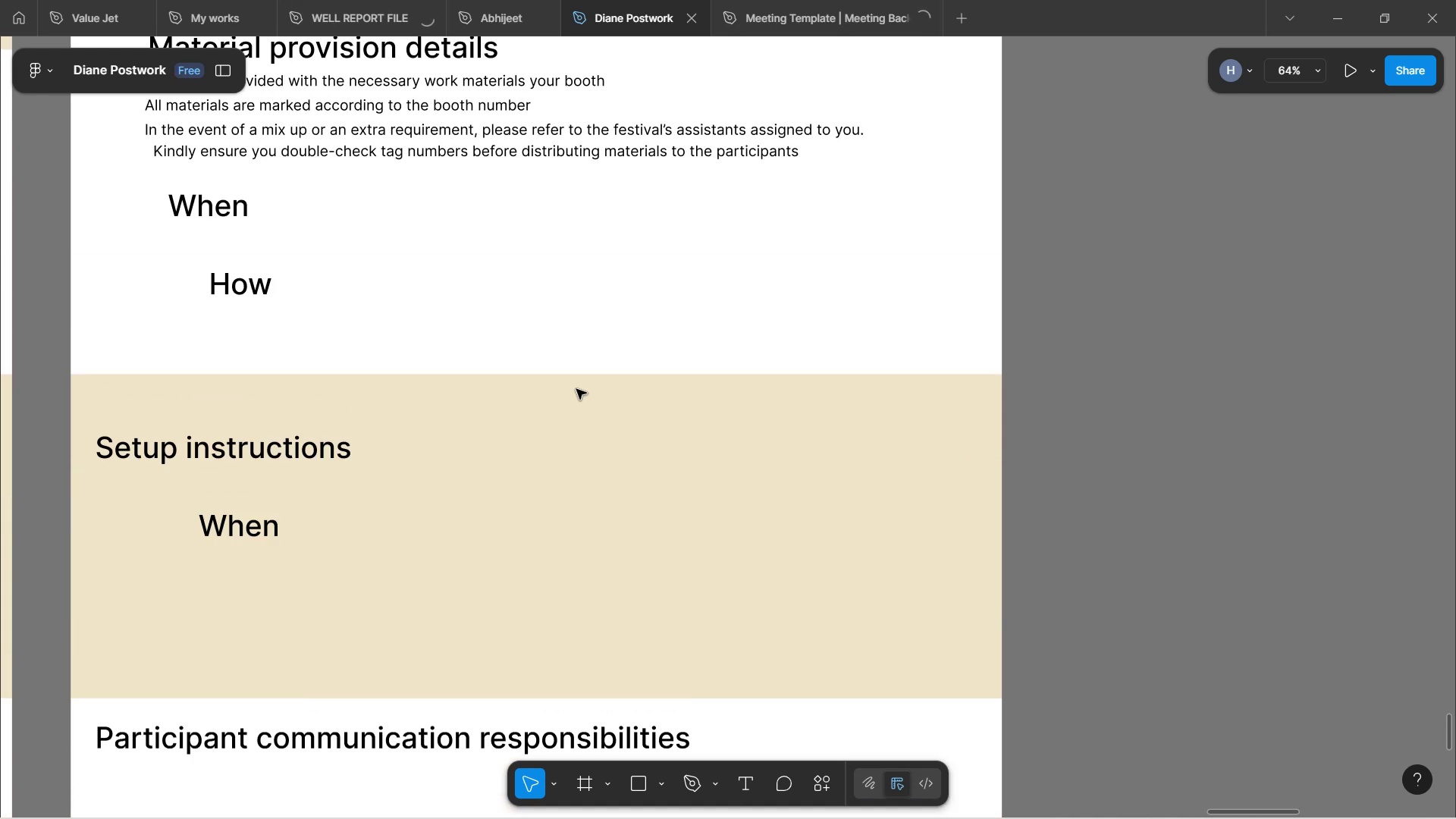 
scroll: coordinate [576, 389], scroll_direction: down, amount: 2.0
 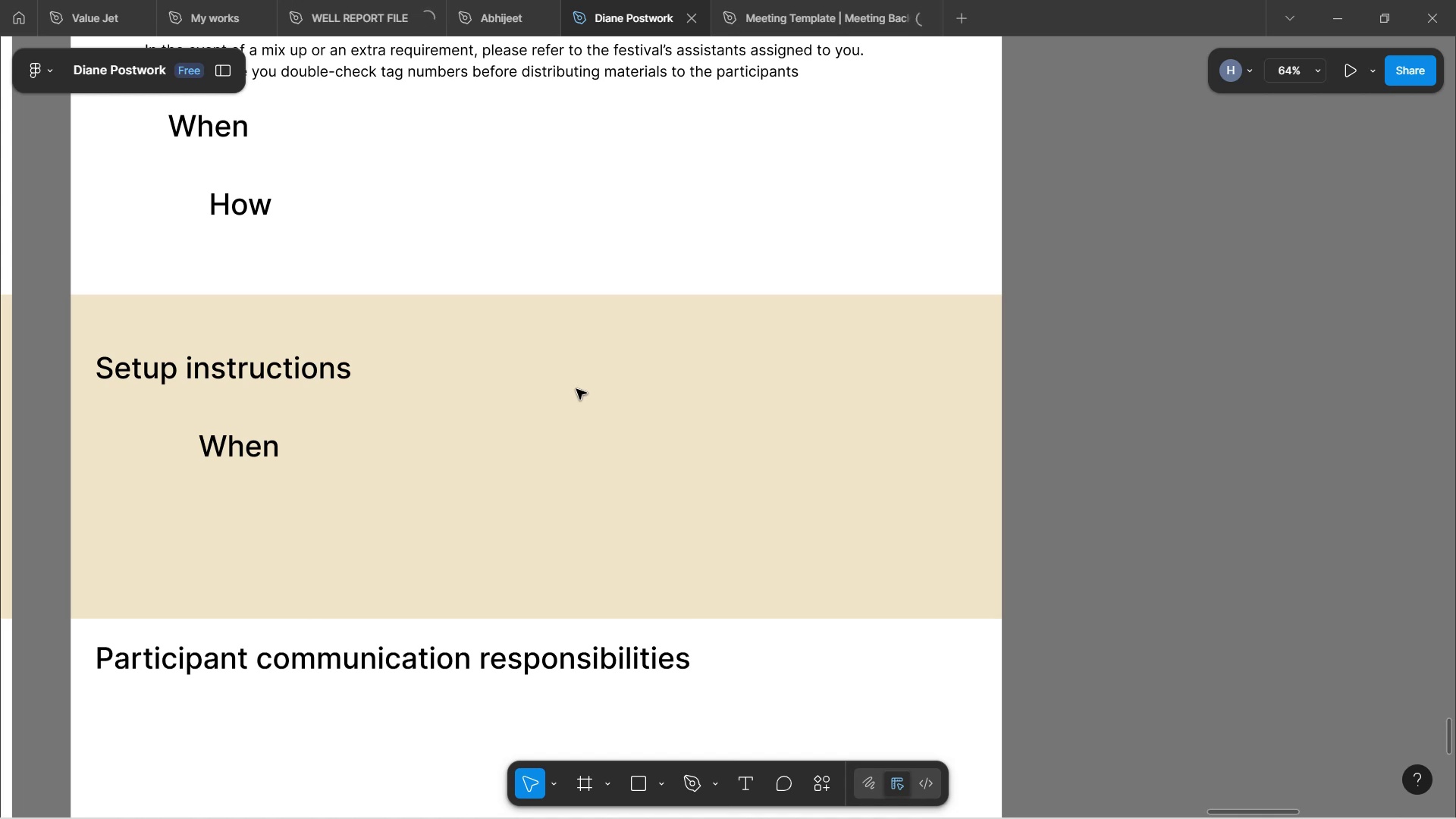 
wait(29.26)
 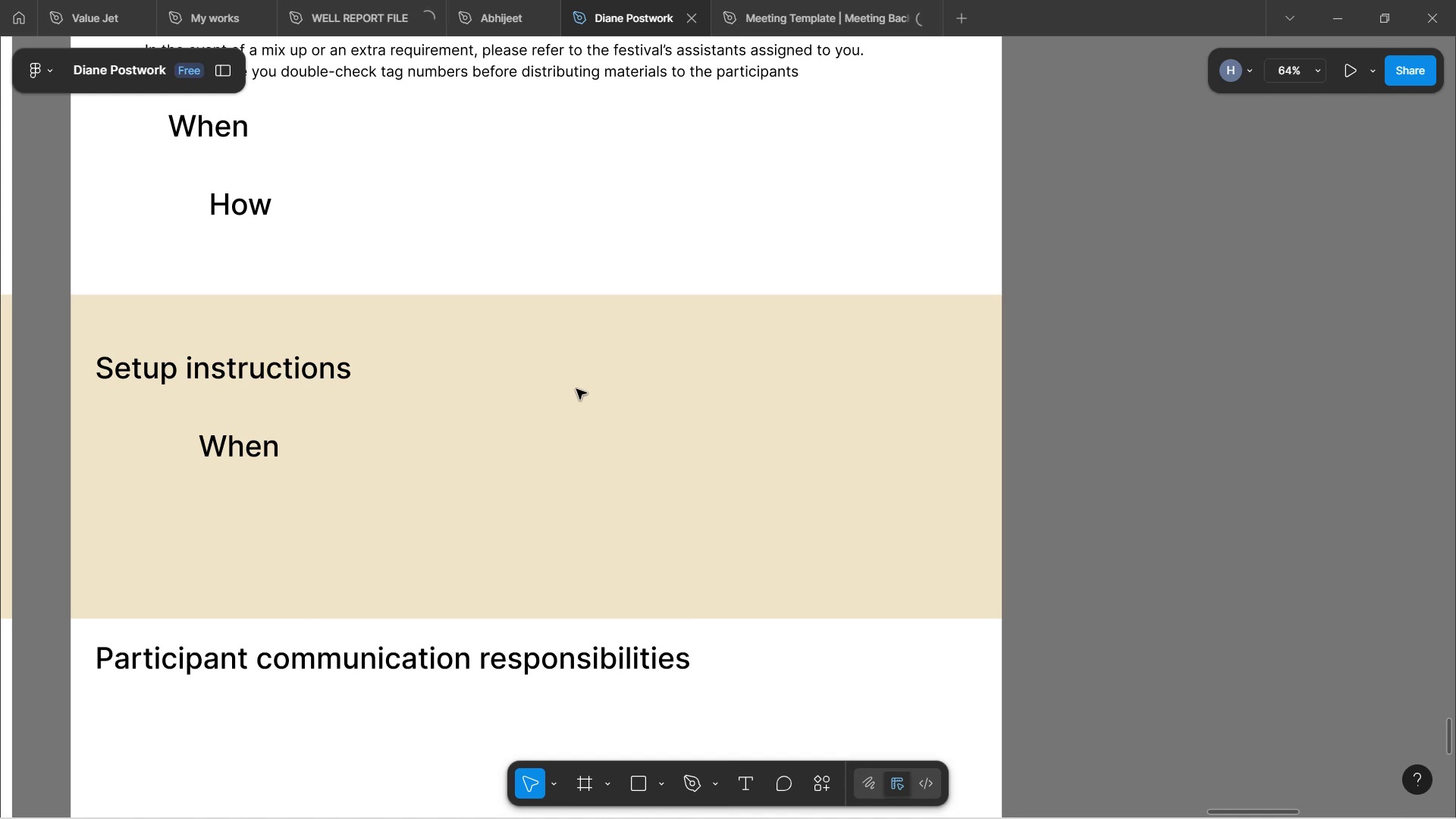 
scroll: coordinate [561, 410], scroll_direction: down, amount: 7.0
 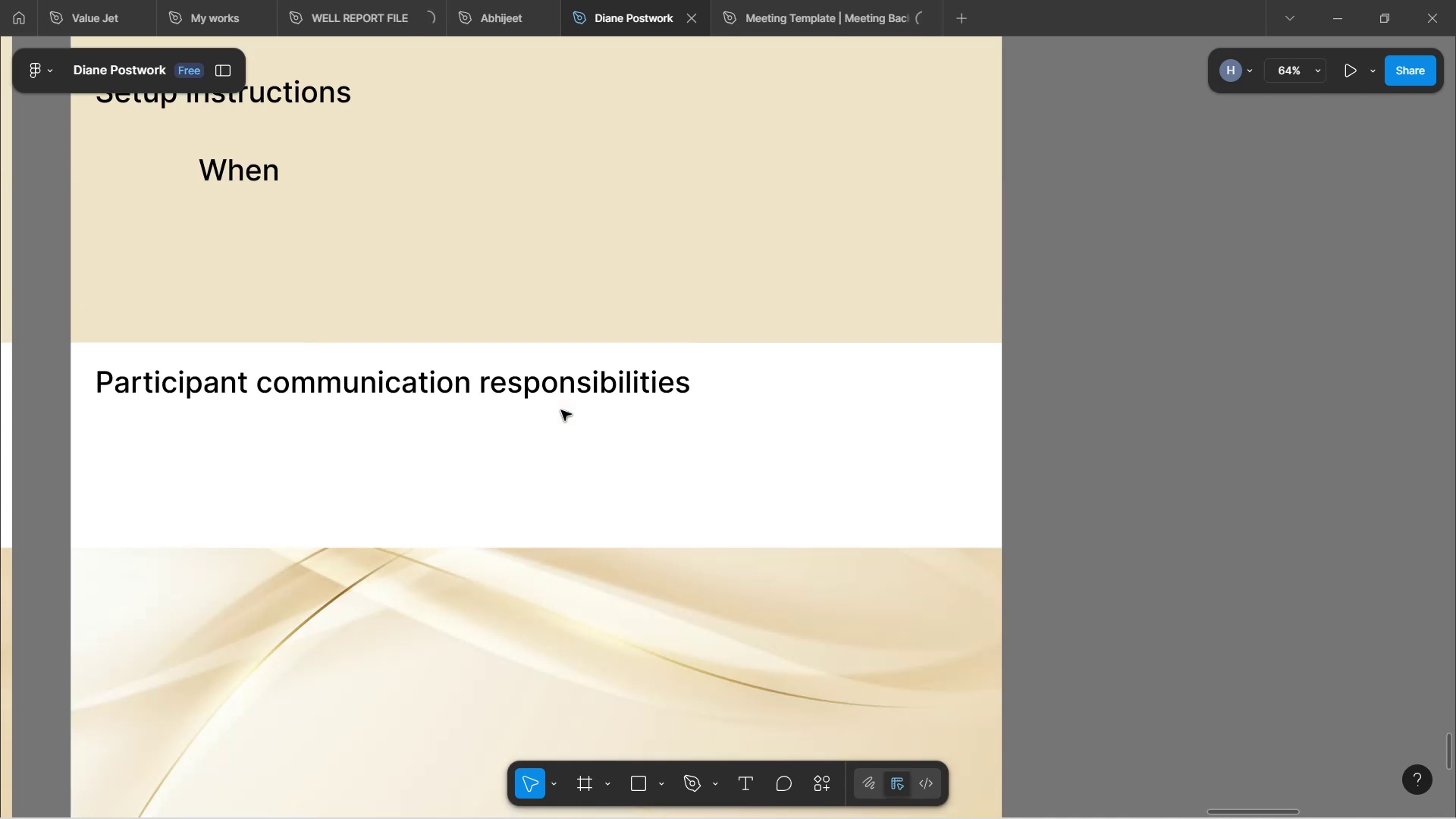 
scroll: coordinate [561, 410], scroll_direction: up, amount: 4.0
 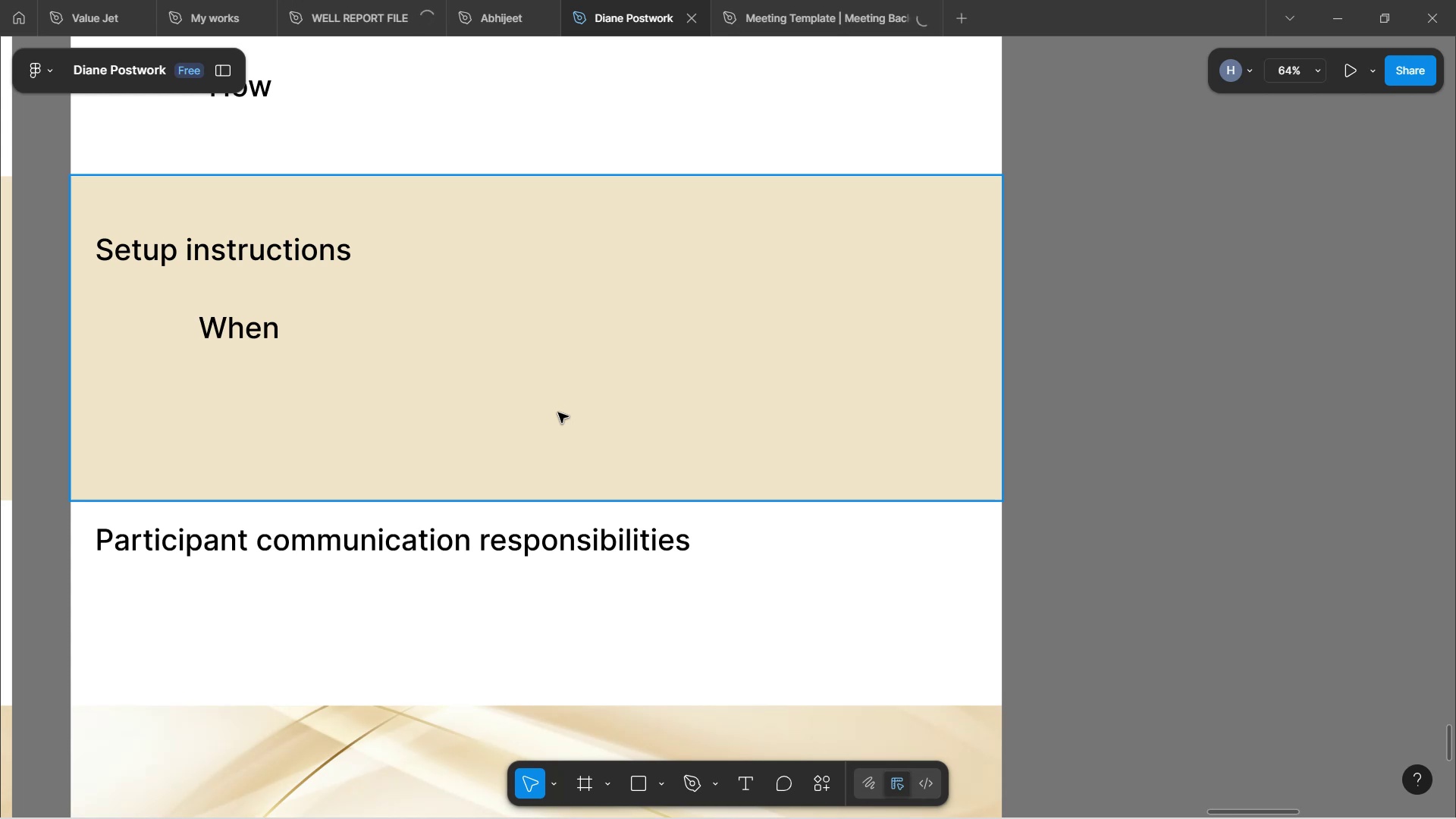 
wait(27.36)
 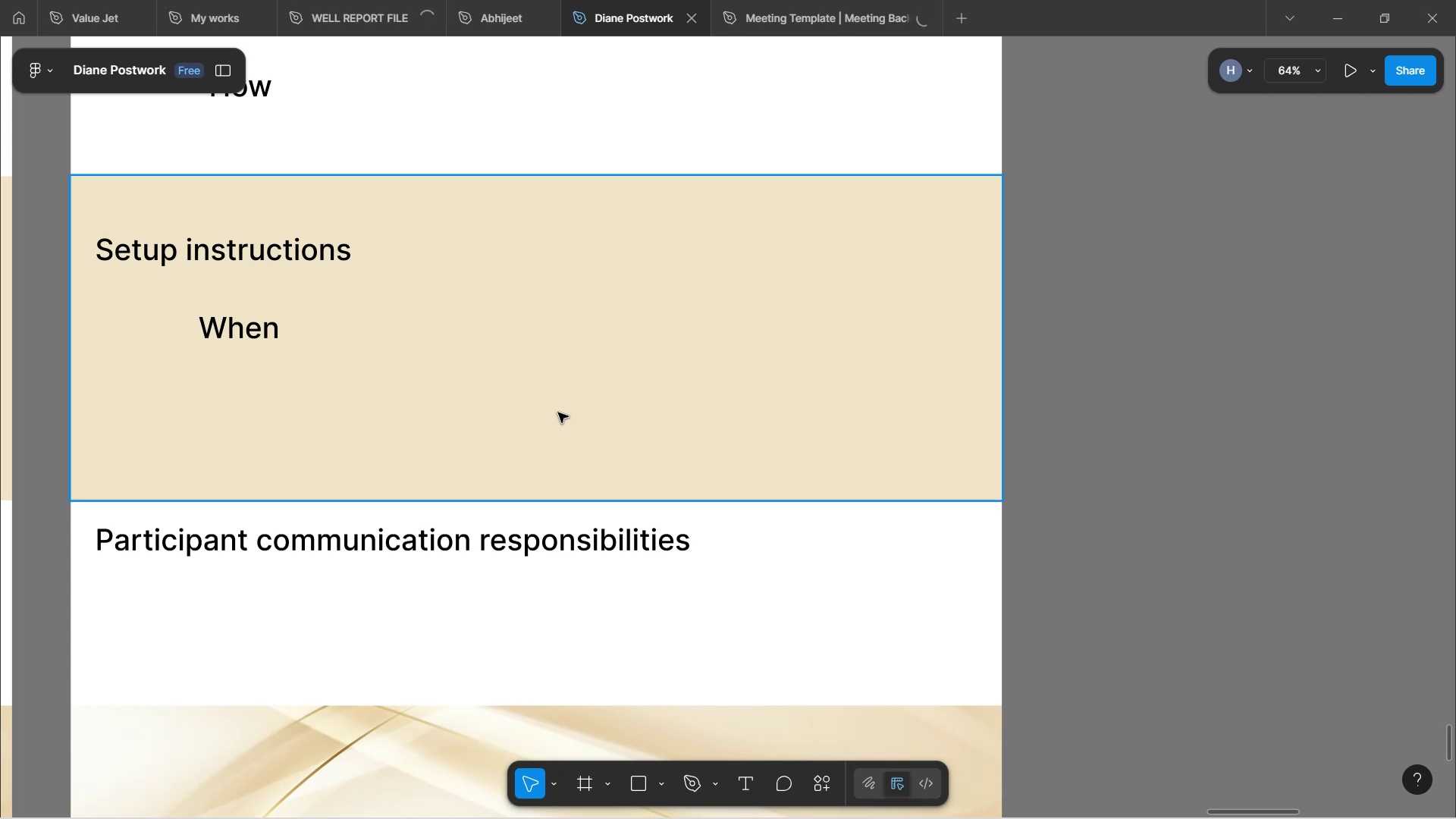 
scroll: coordinate [567, 422], scroll_direction: up, amount: 13.0
 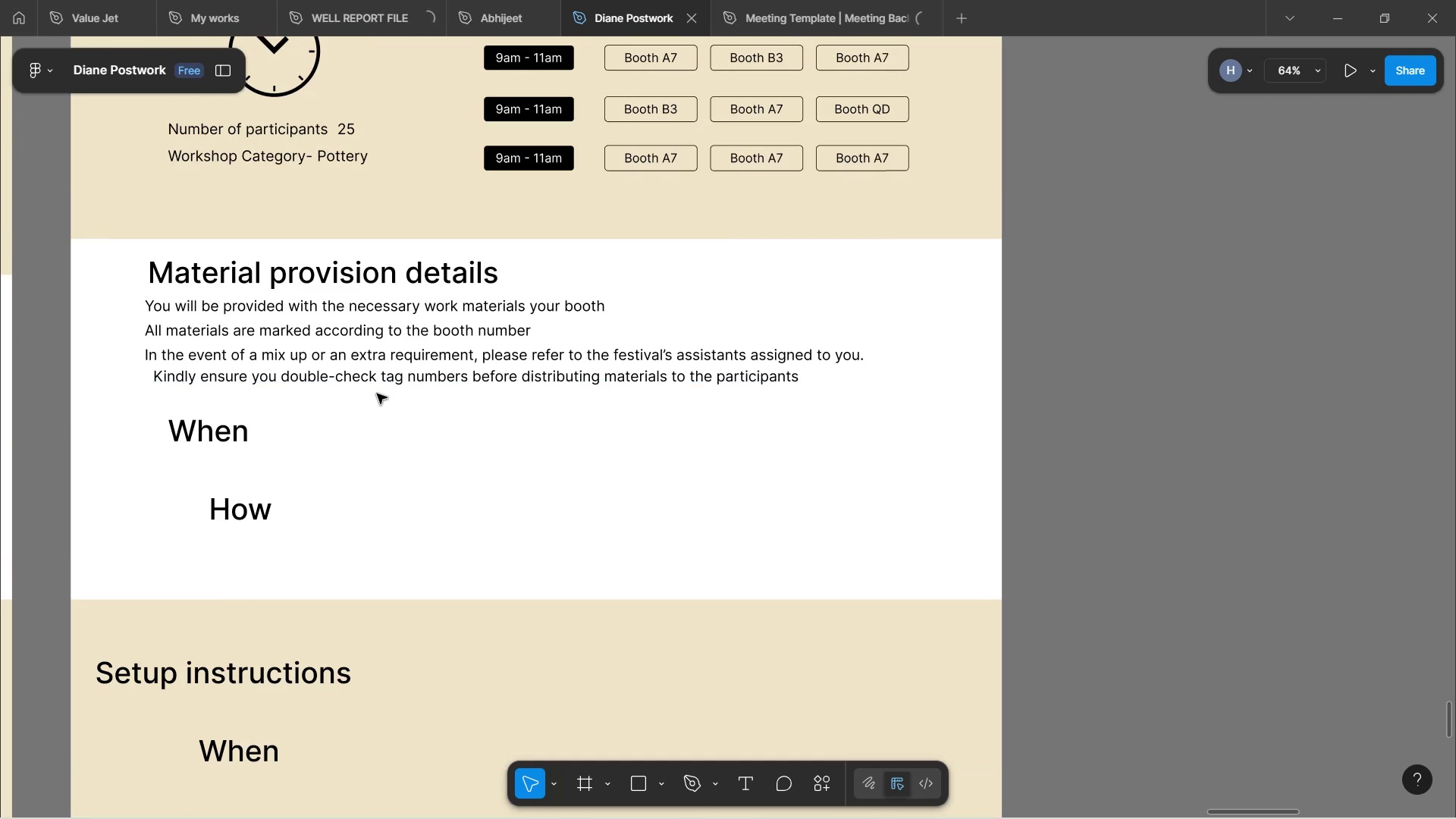 
left_click([375, 385])
 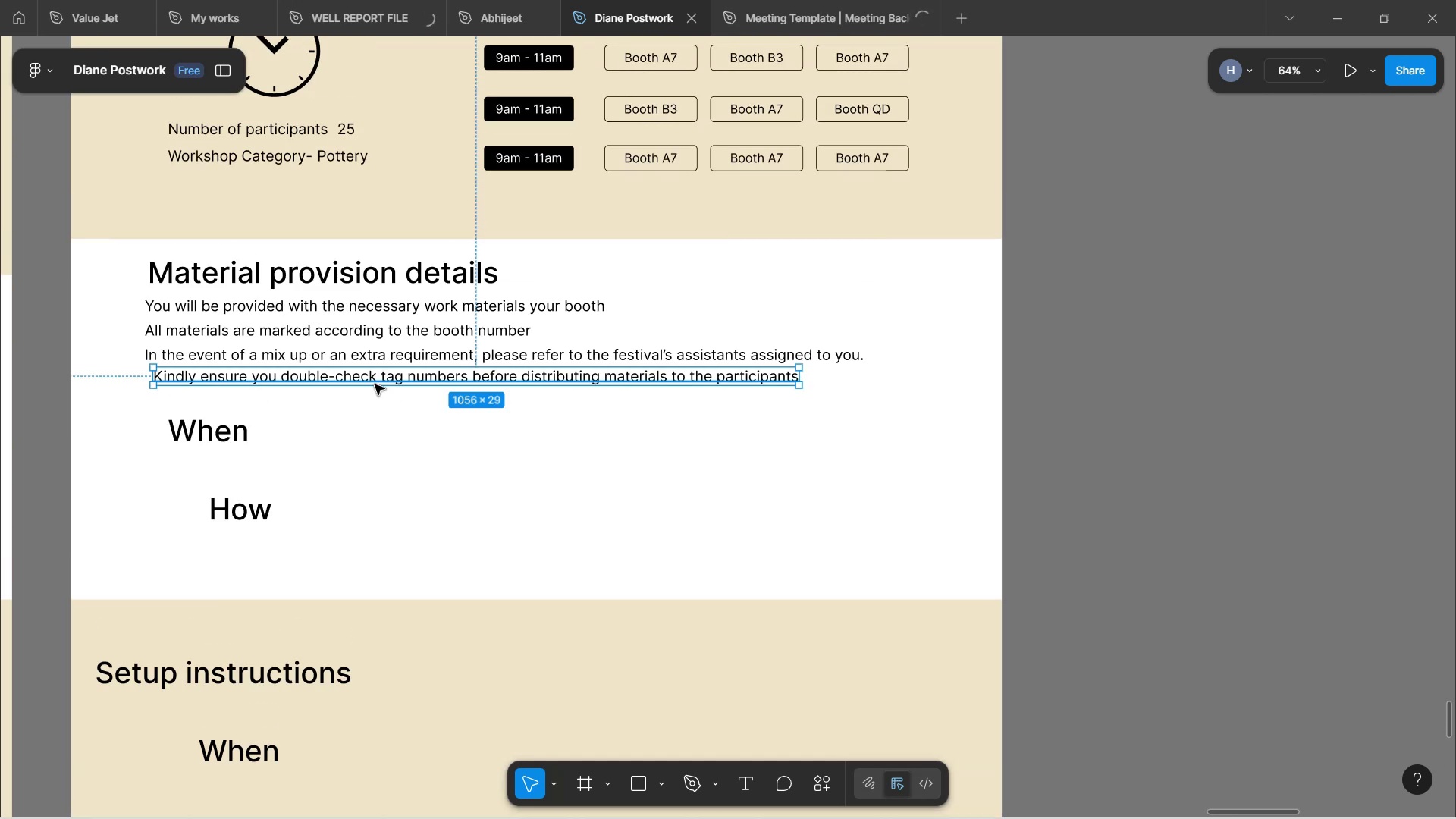 
hold_key(key=ArrowLeft, duration=0.7)
 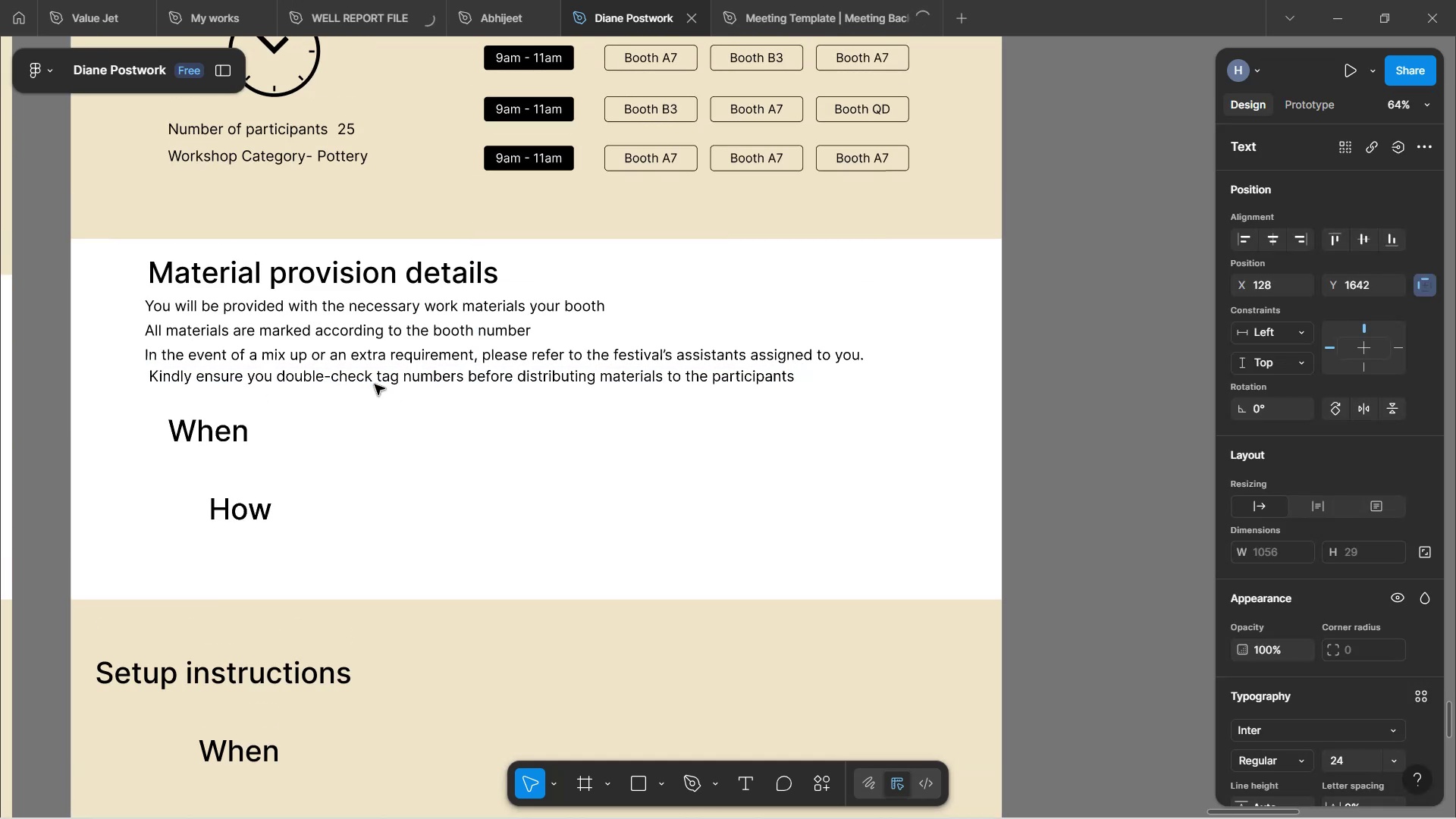 
key(ArrowLeft)
 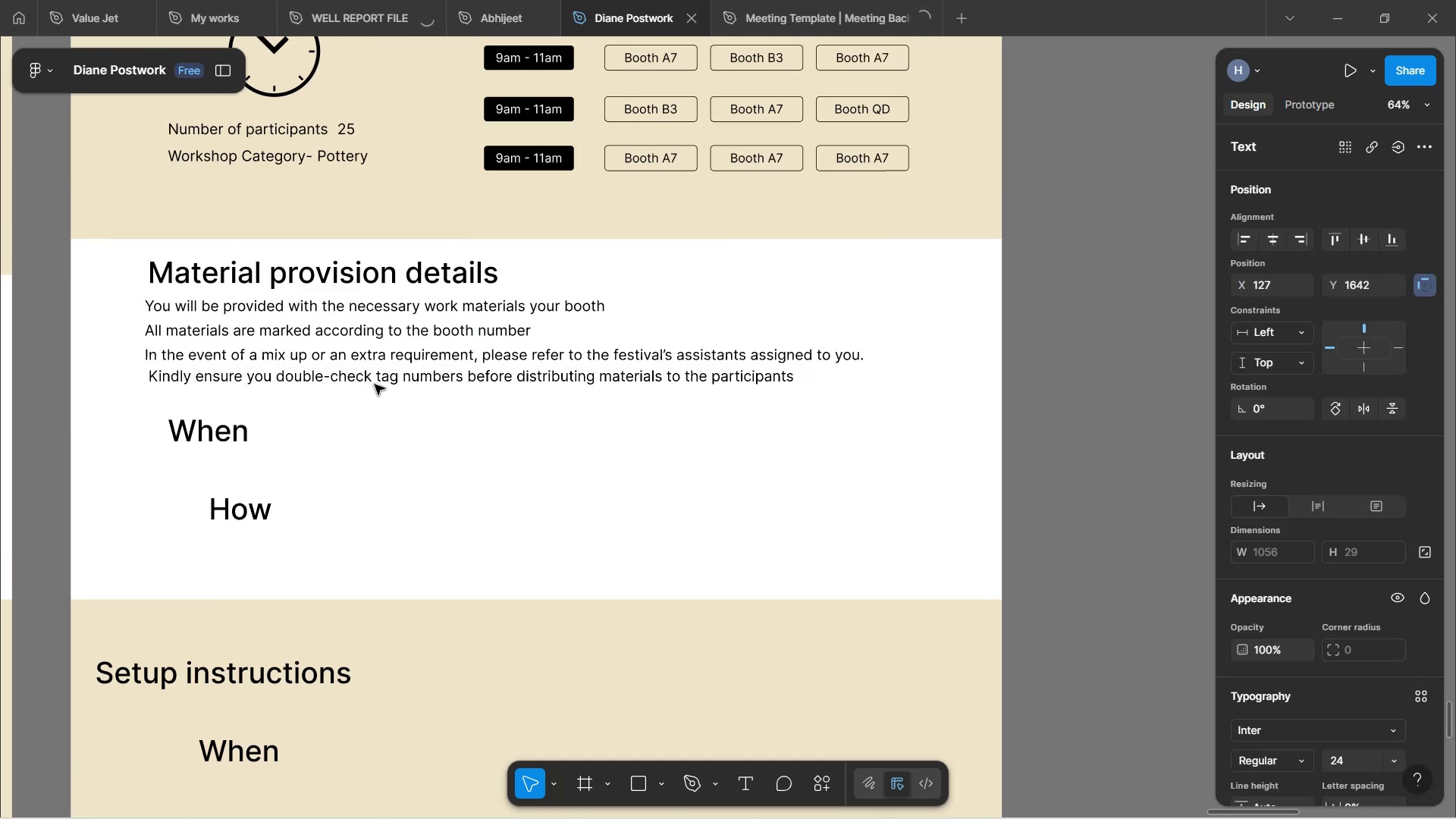 
key(ArrowLeft)
 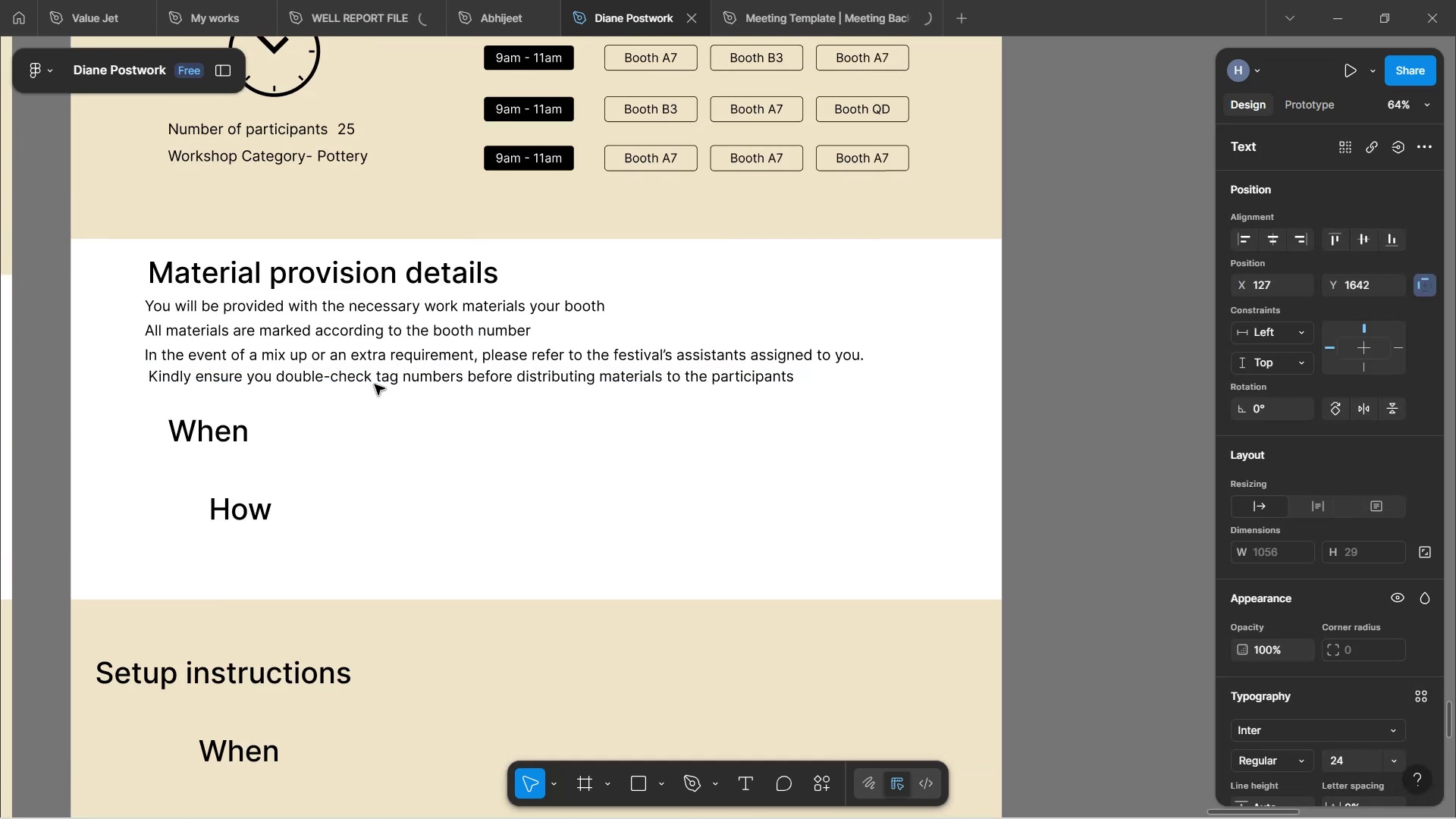 
key(ArrowLeft)
 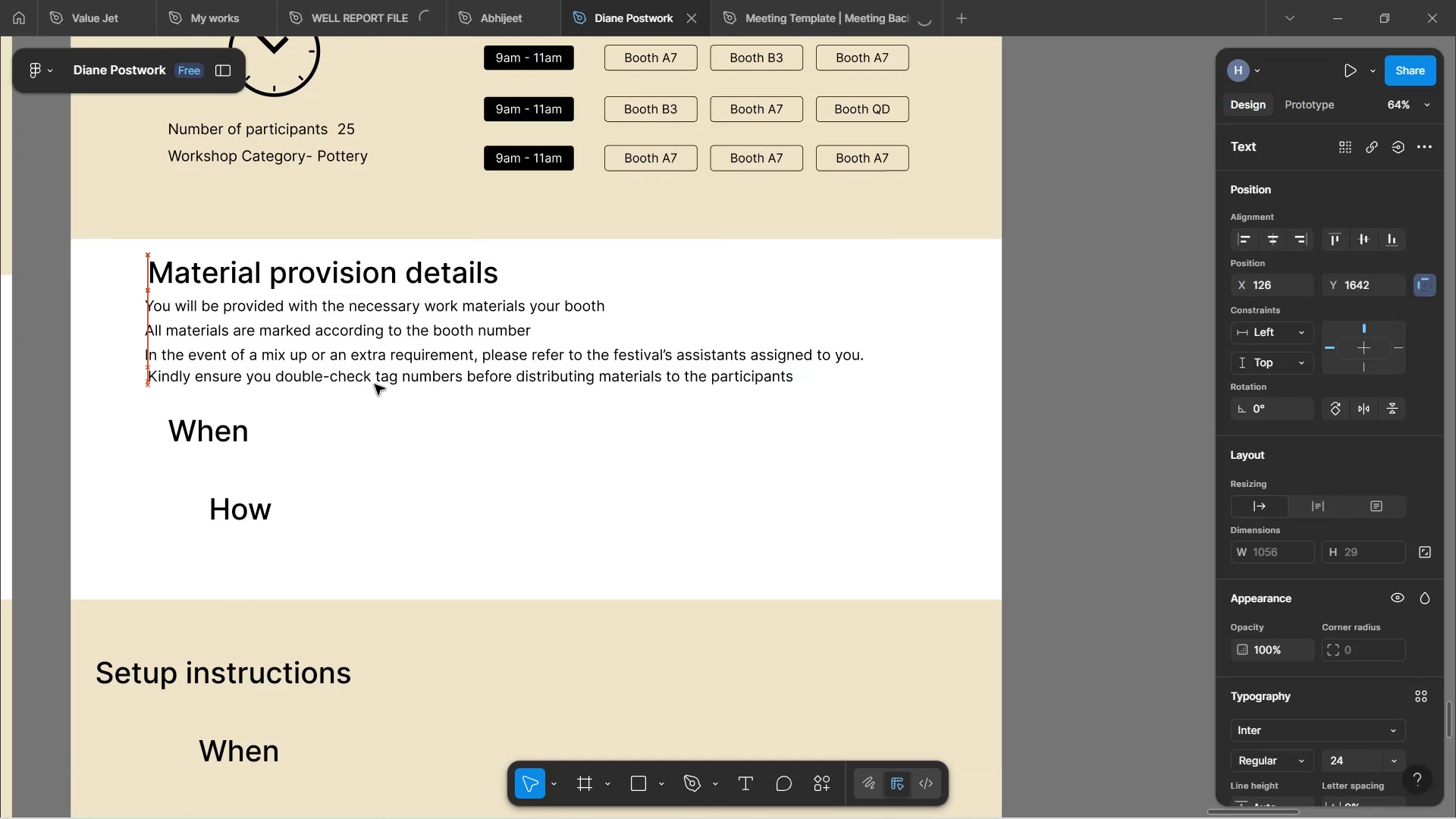 
key(ArrowLeft)
 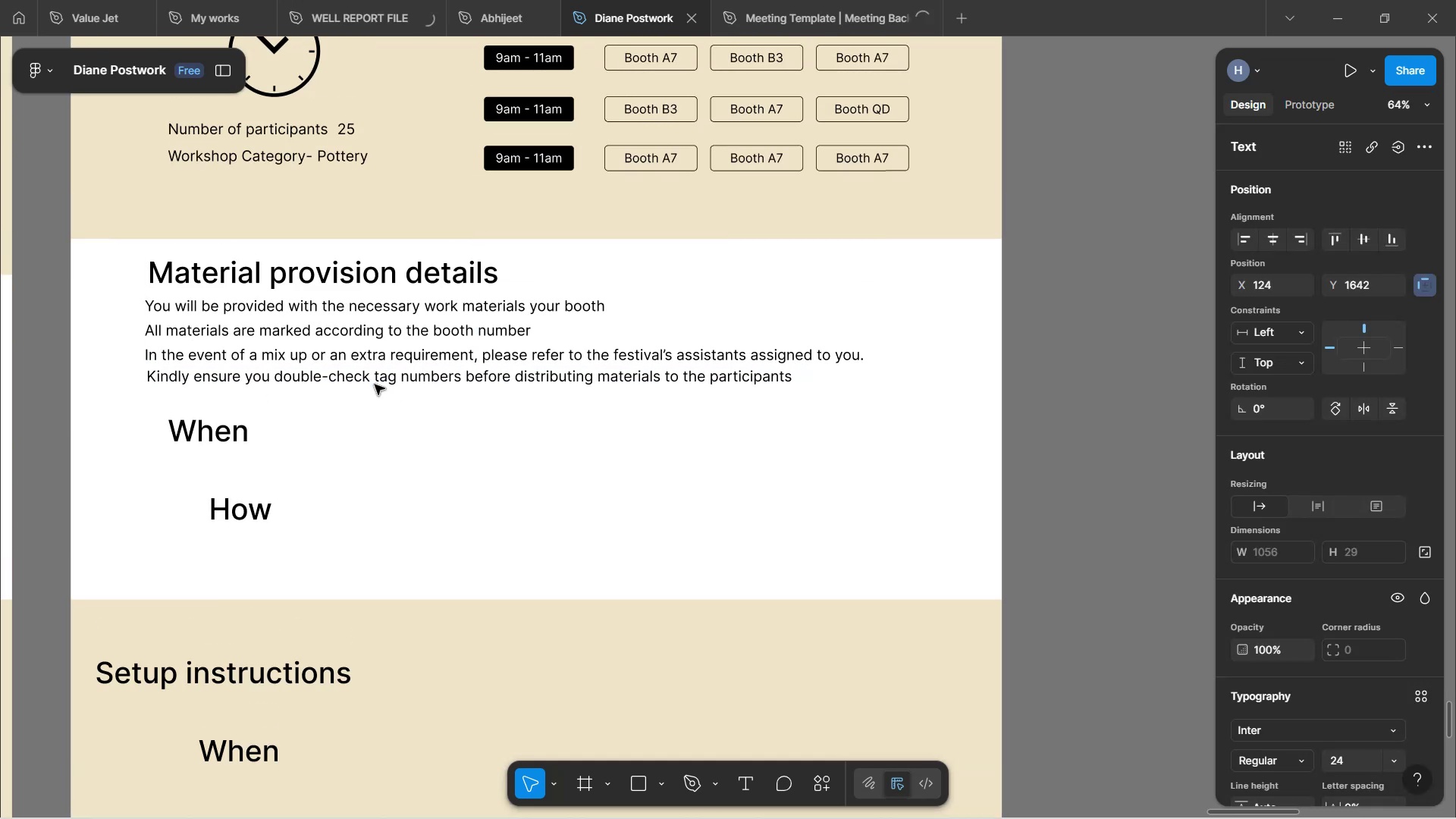 
key(ArrowLeft)
 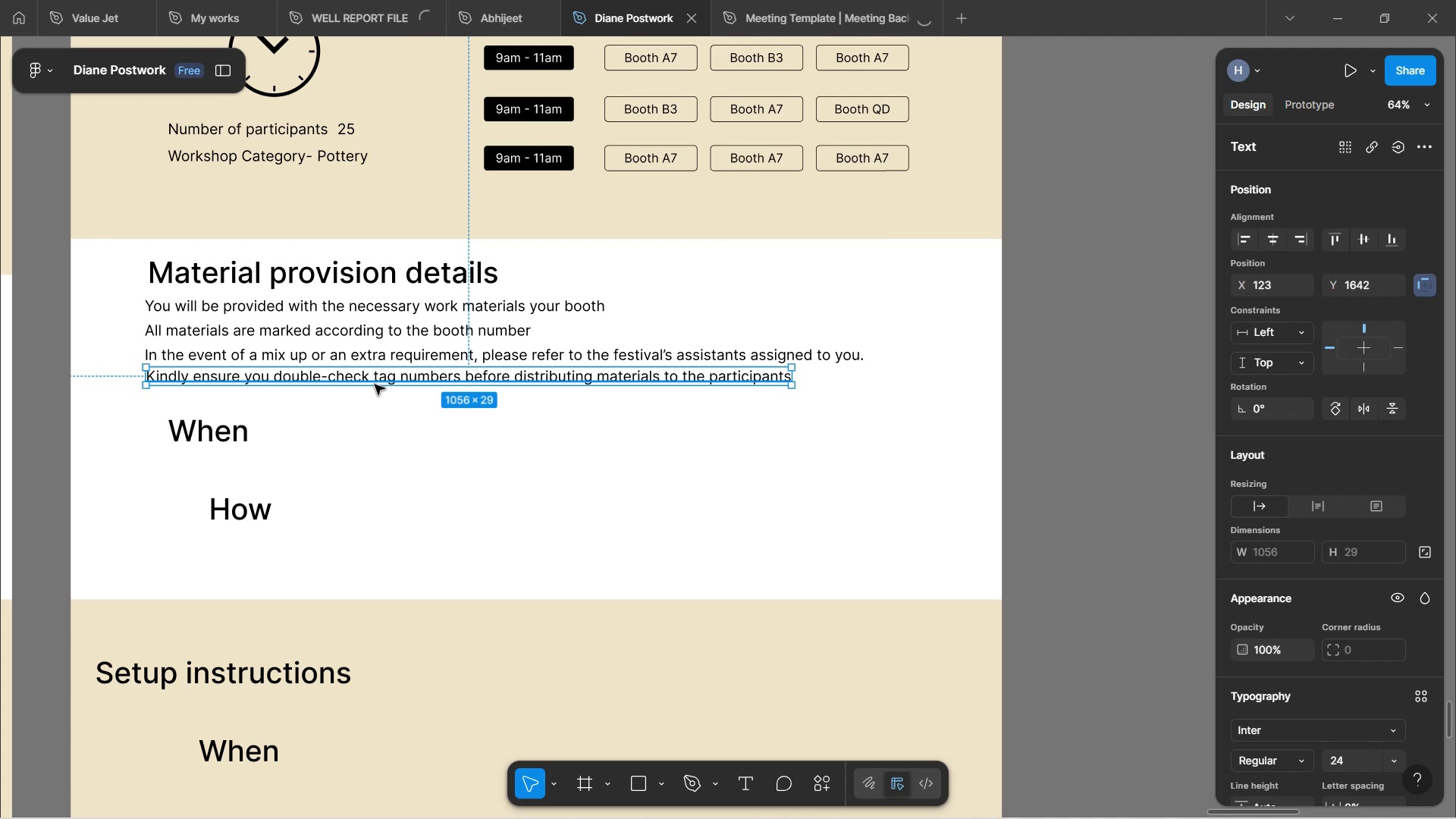 
scroll: coordinate [420, 428], scroll_direction: down, amount: 10.0
 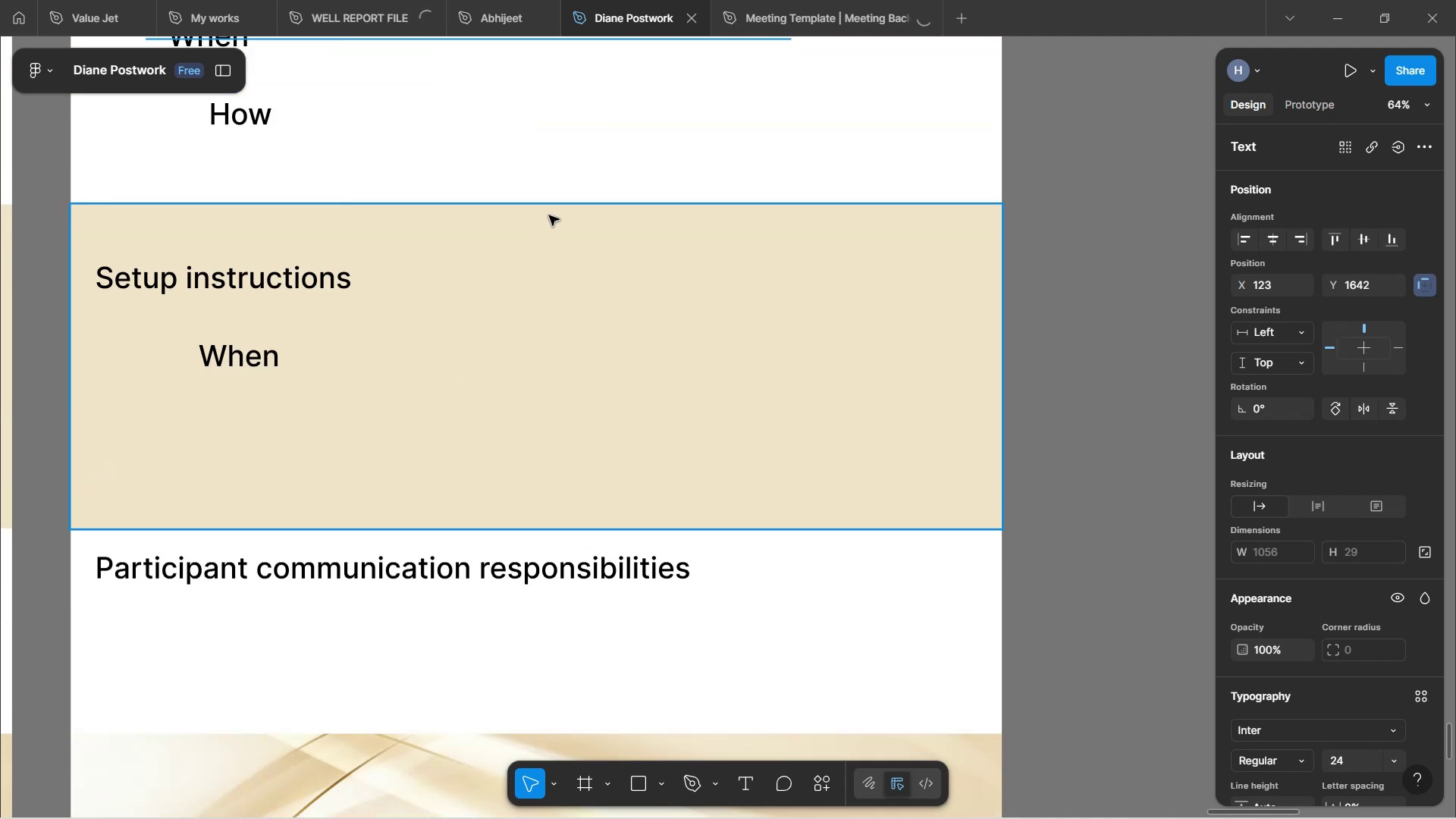 
left_click([548, 184])
 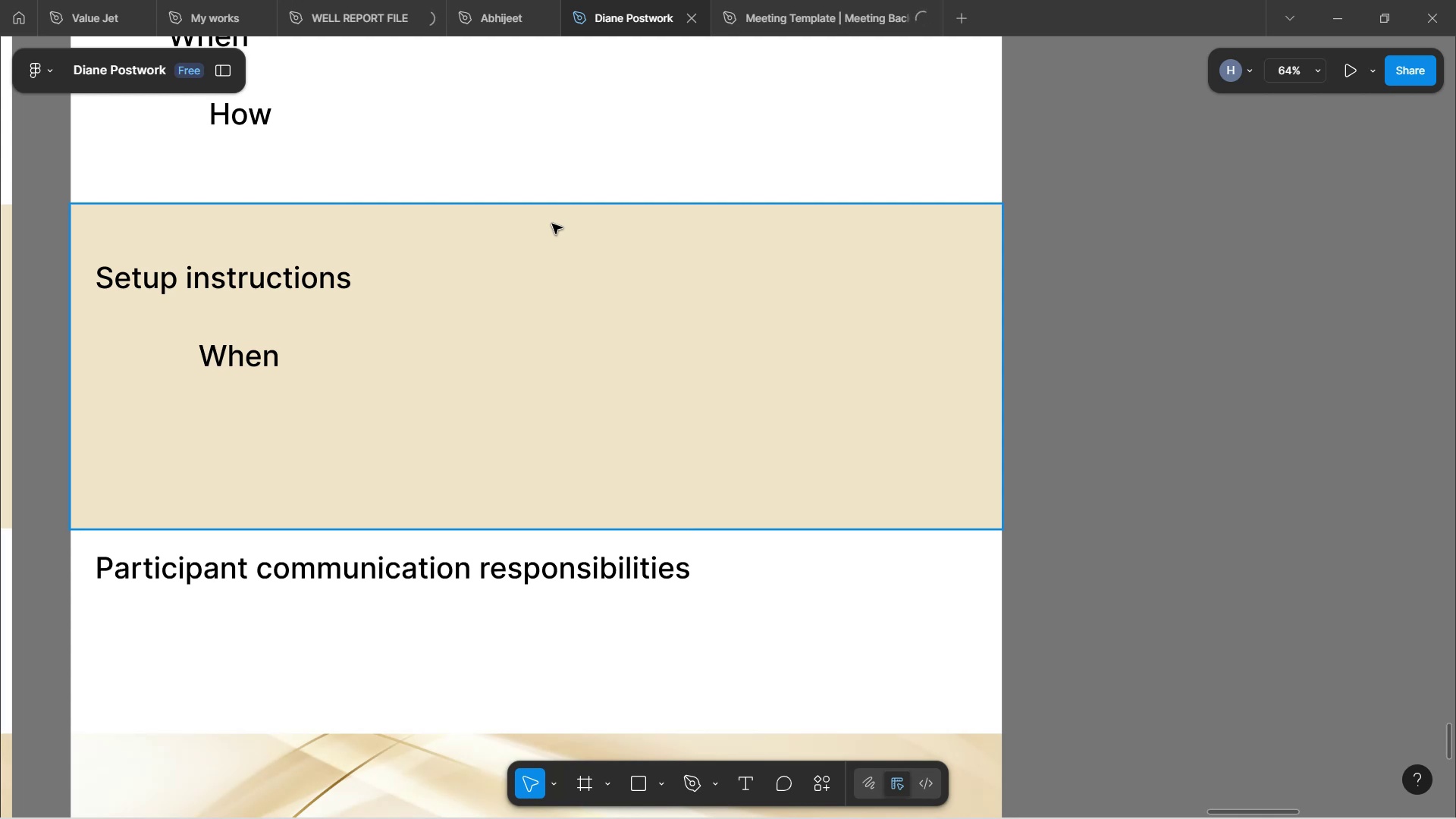 
wait(23.74)
 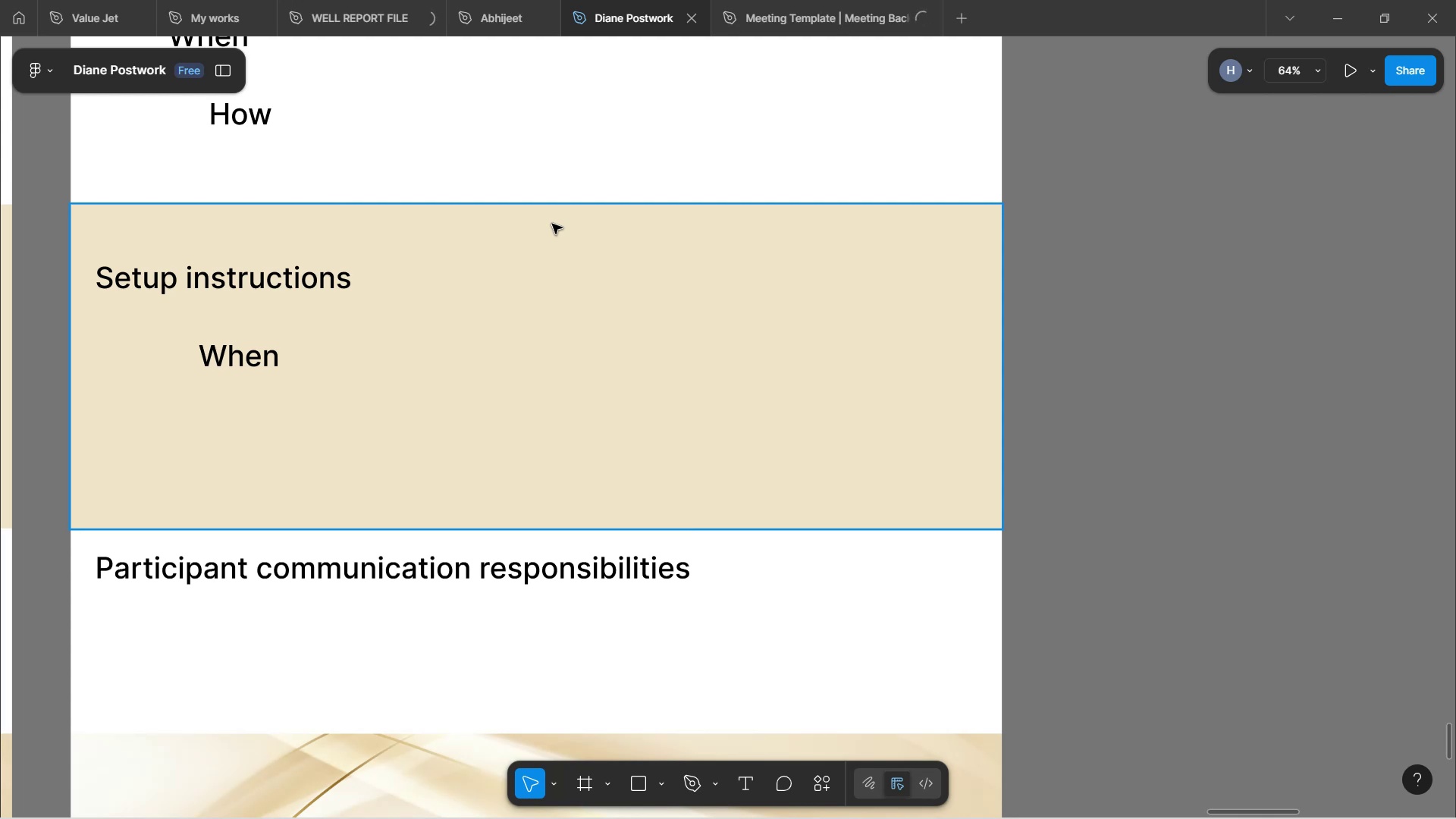 
left_click([1081, 727])
 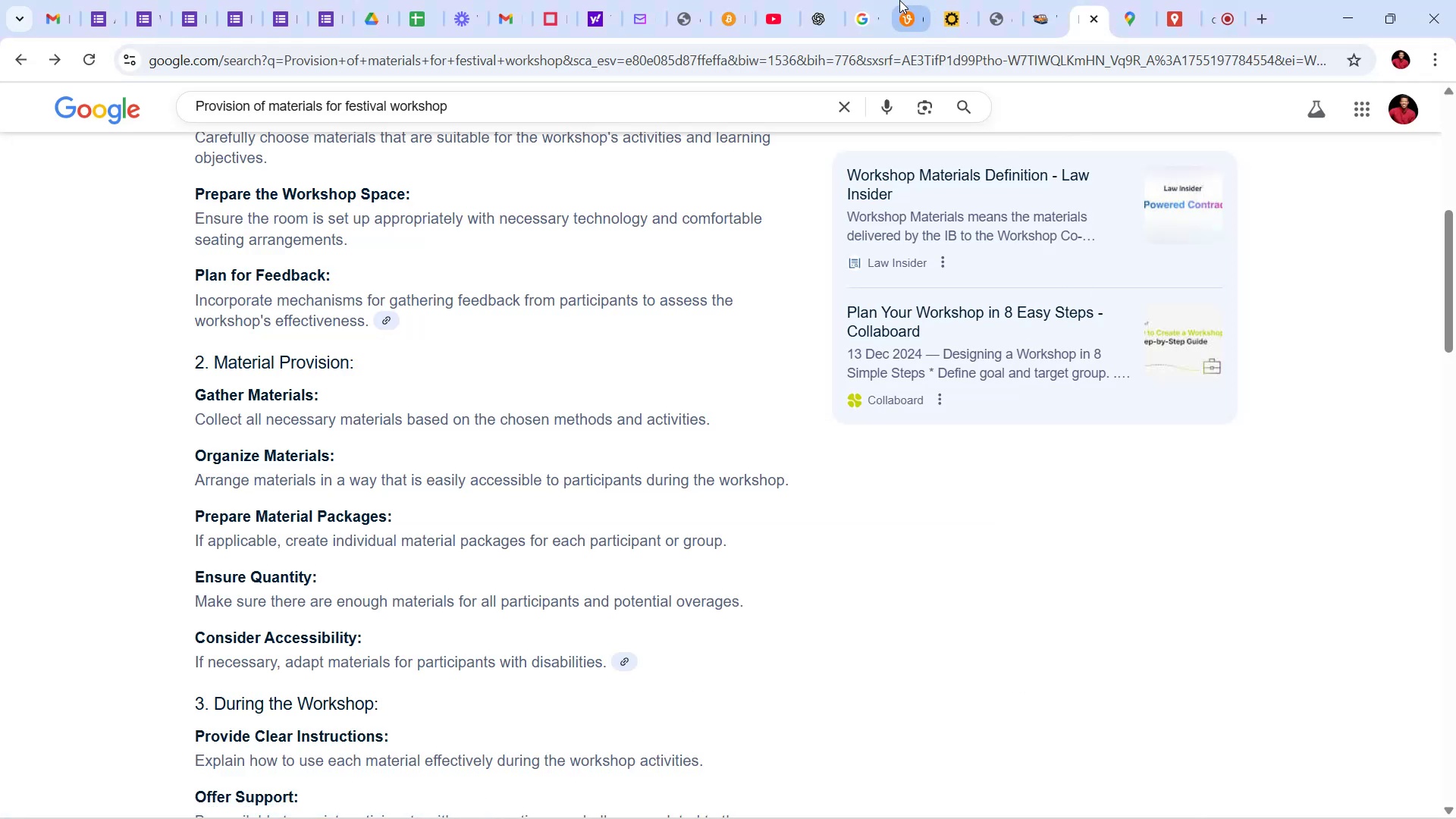 
double_click([899, 0])
 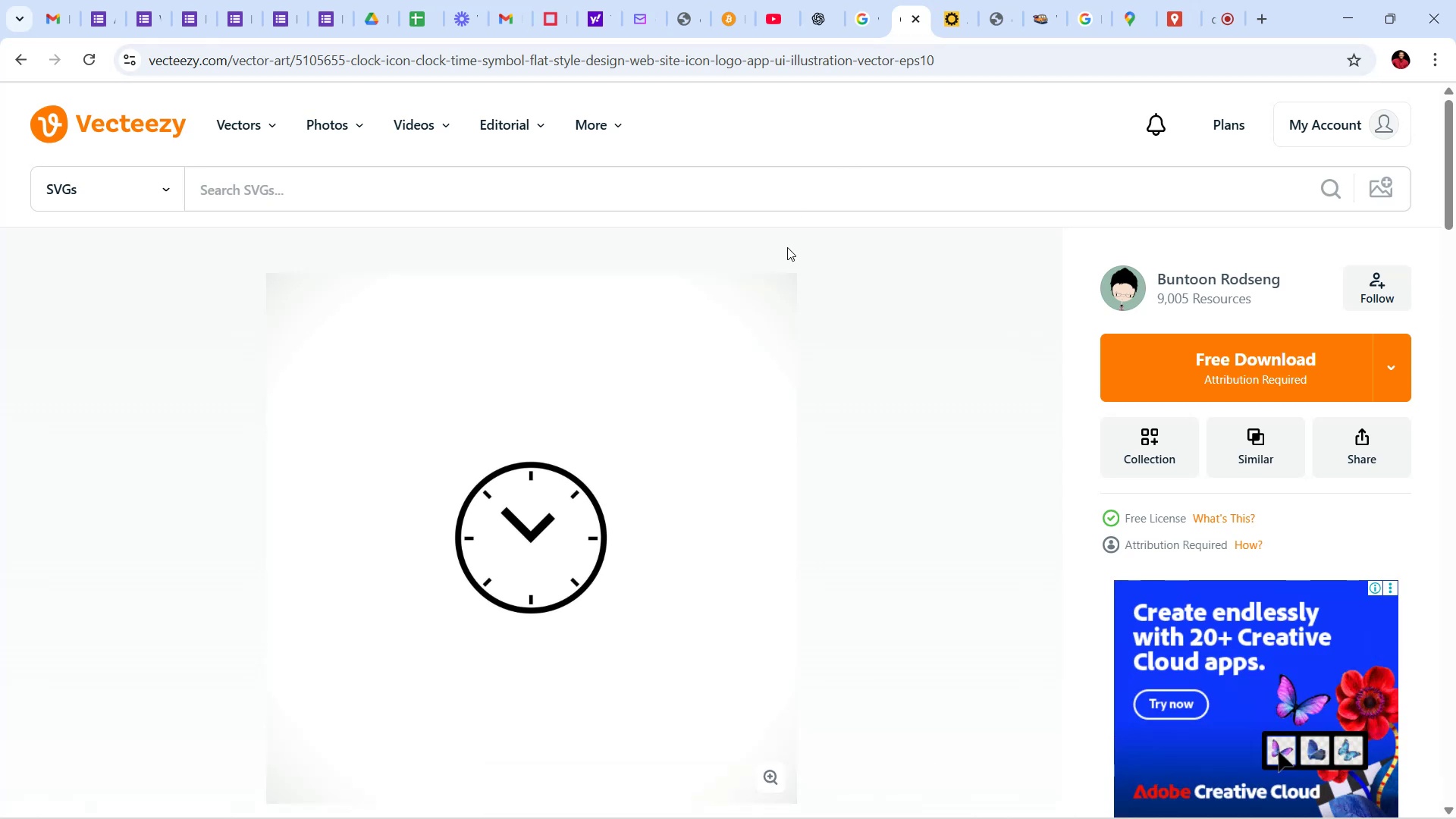 
wait(9.72)
 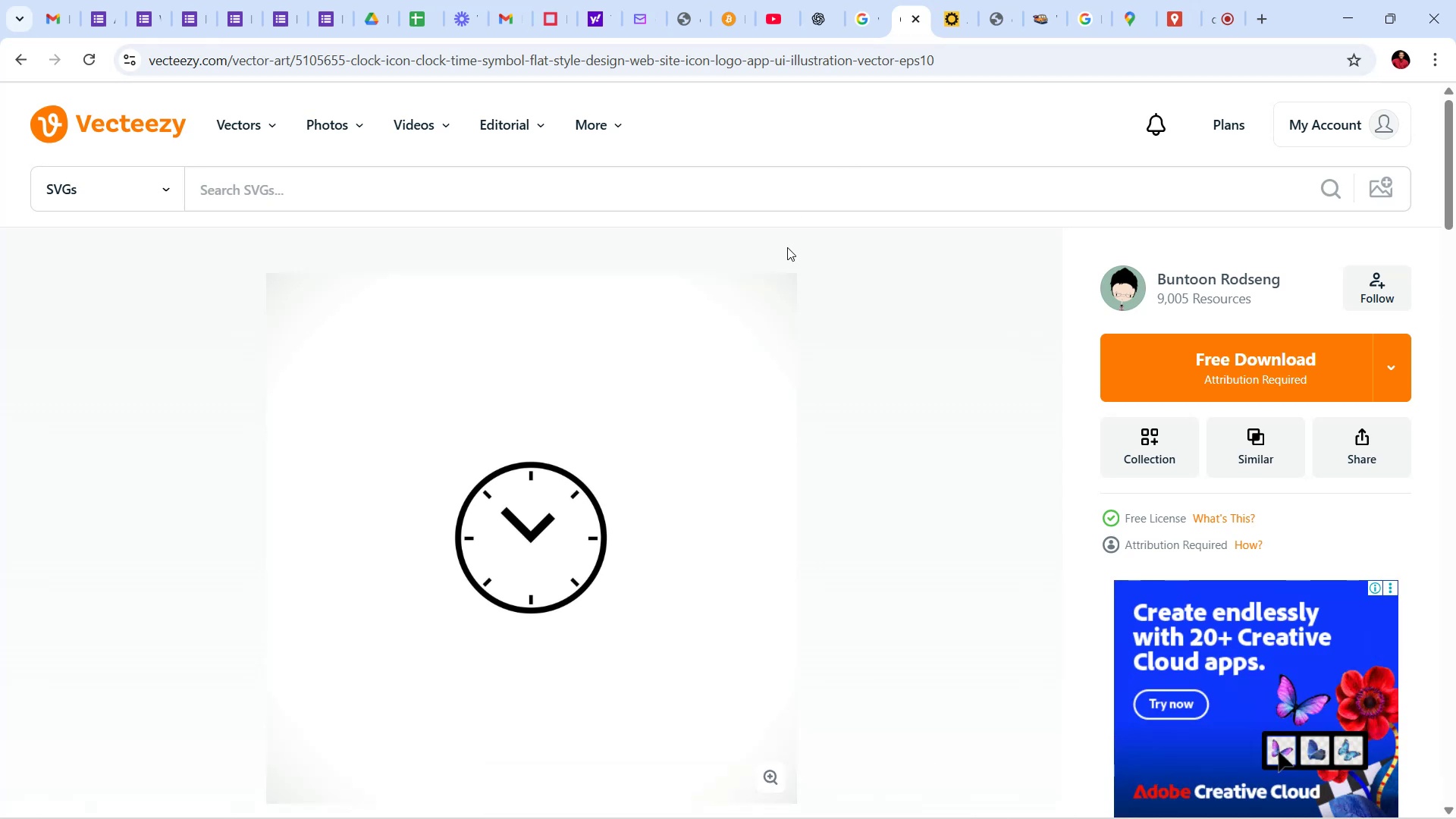 
scroll: coordinate [789, 257], scroll_direction: down, amount: 3.0
 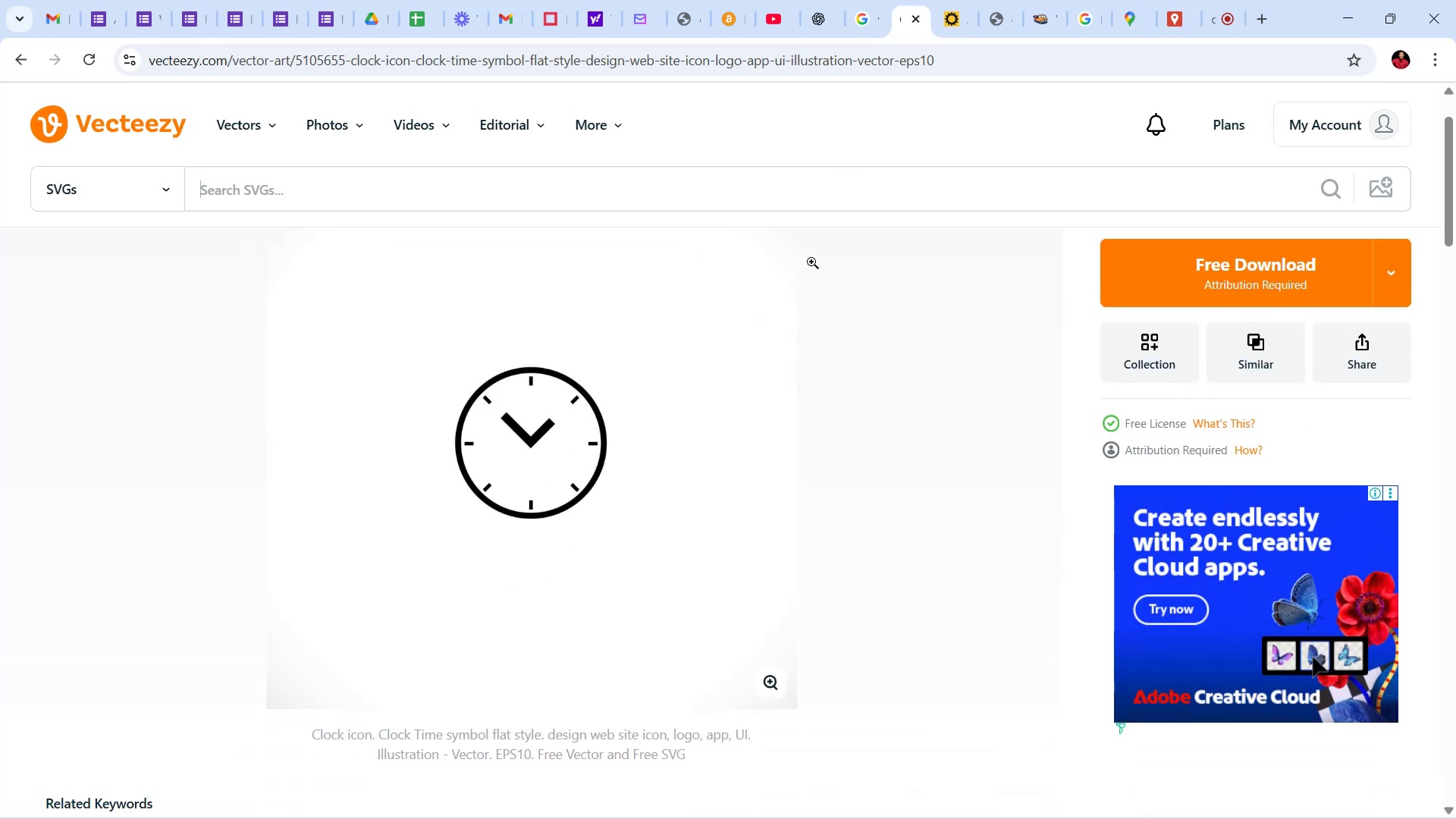 
scroll: coordinate [814, 256], scroll_direction: up, amount: 4.0
 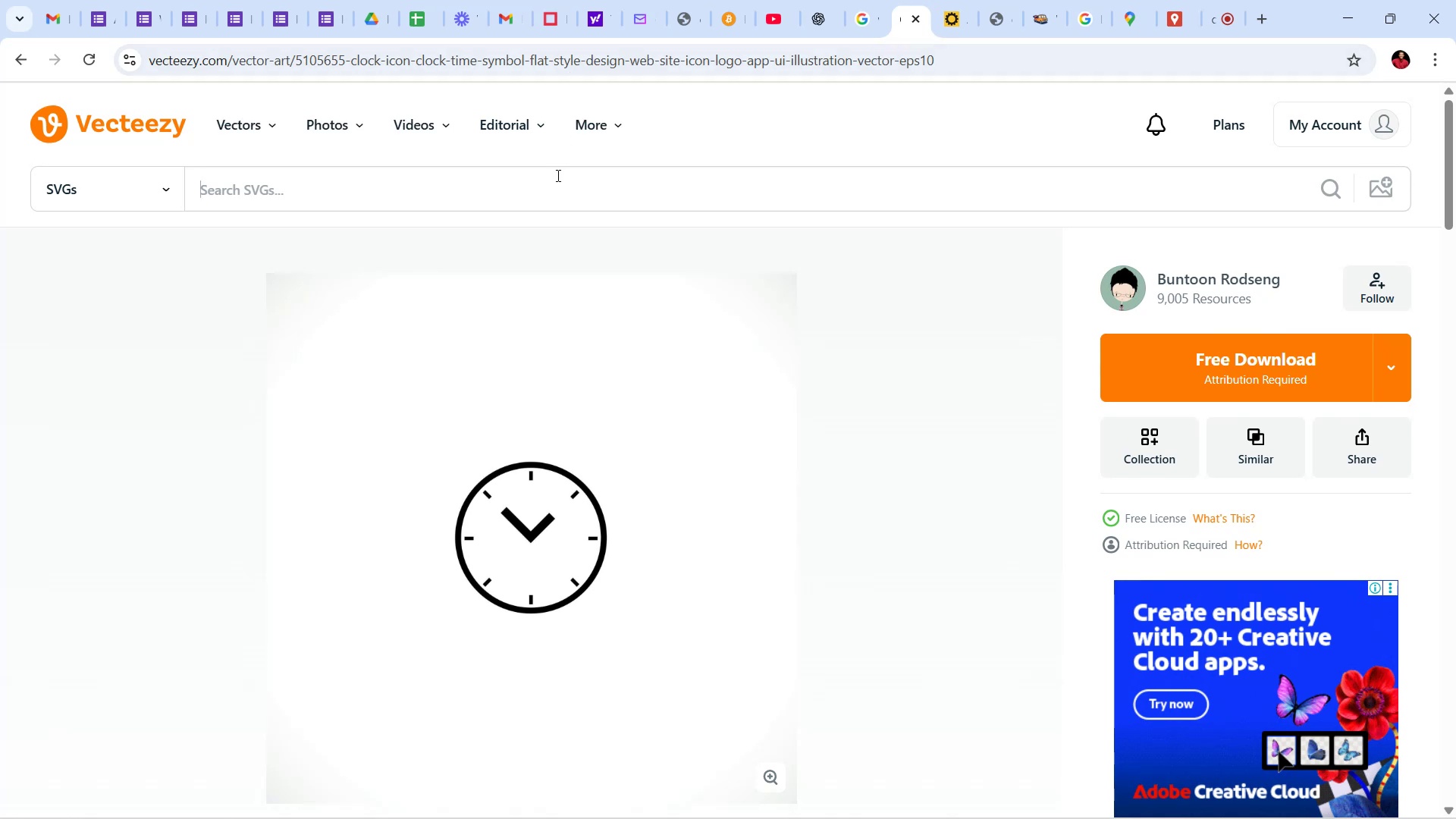 
left_click([557, 175])
 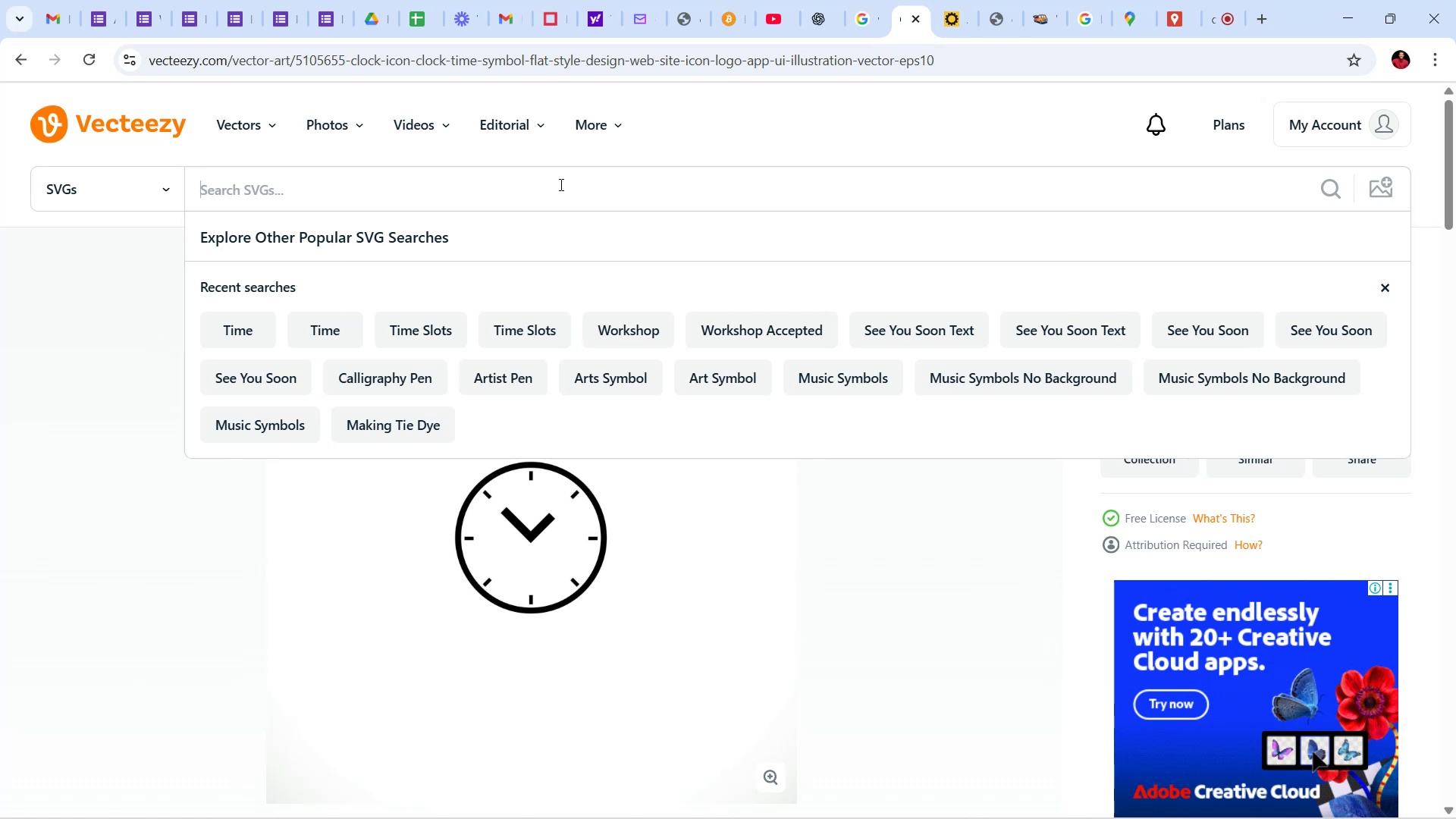 
wait(22.75)
 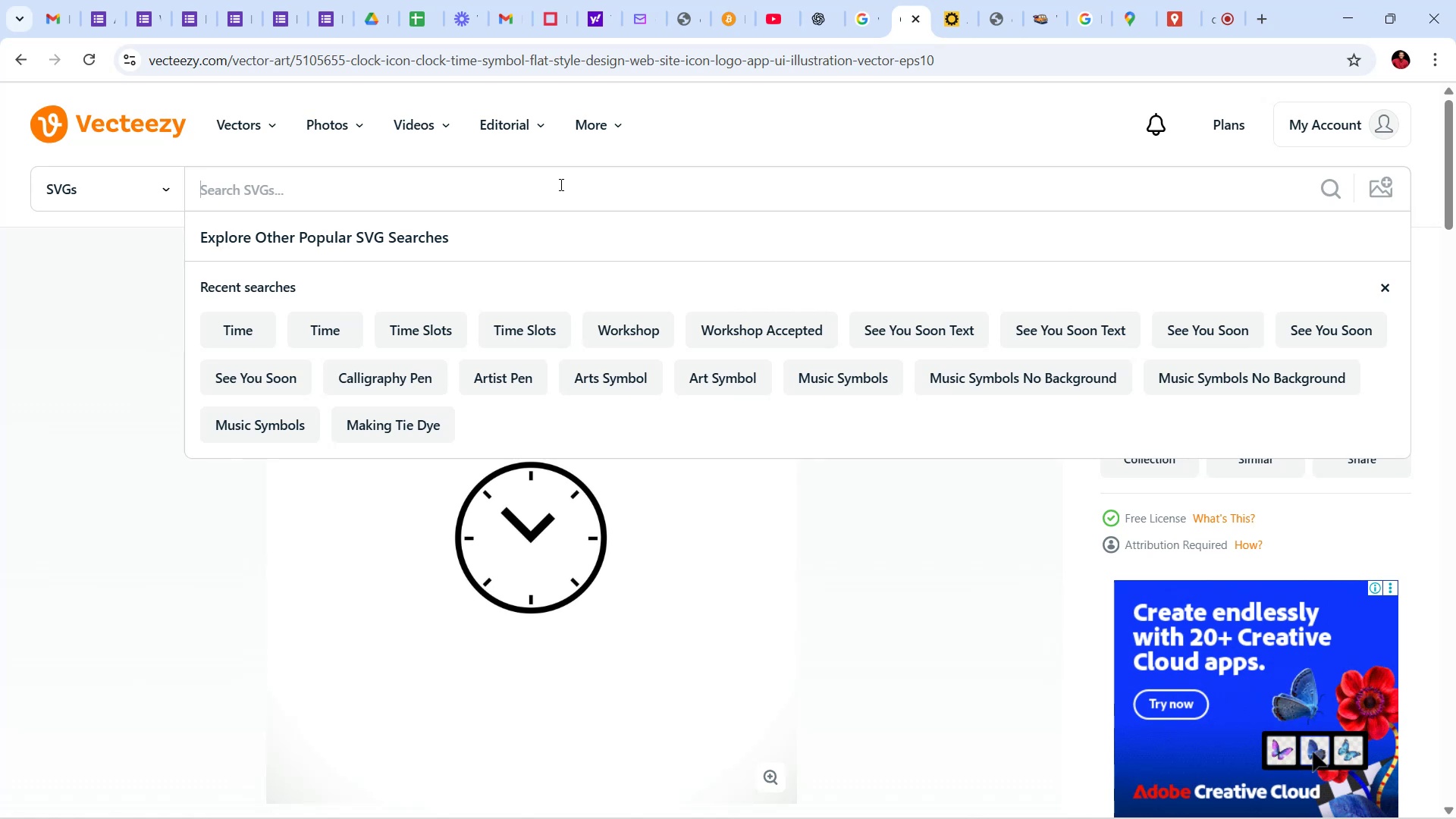 
type(materi)
 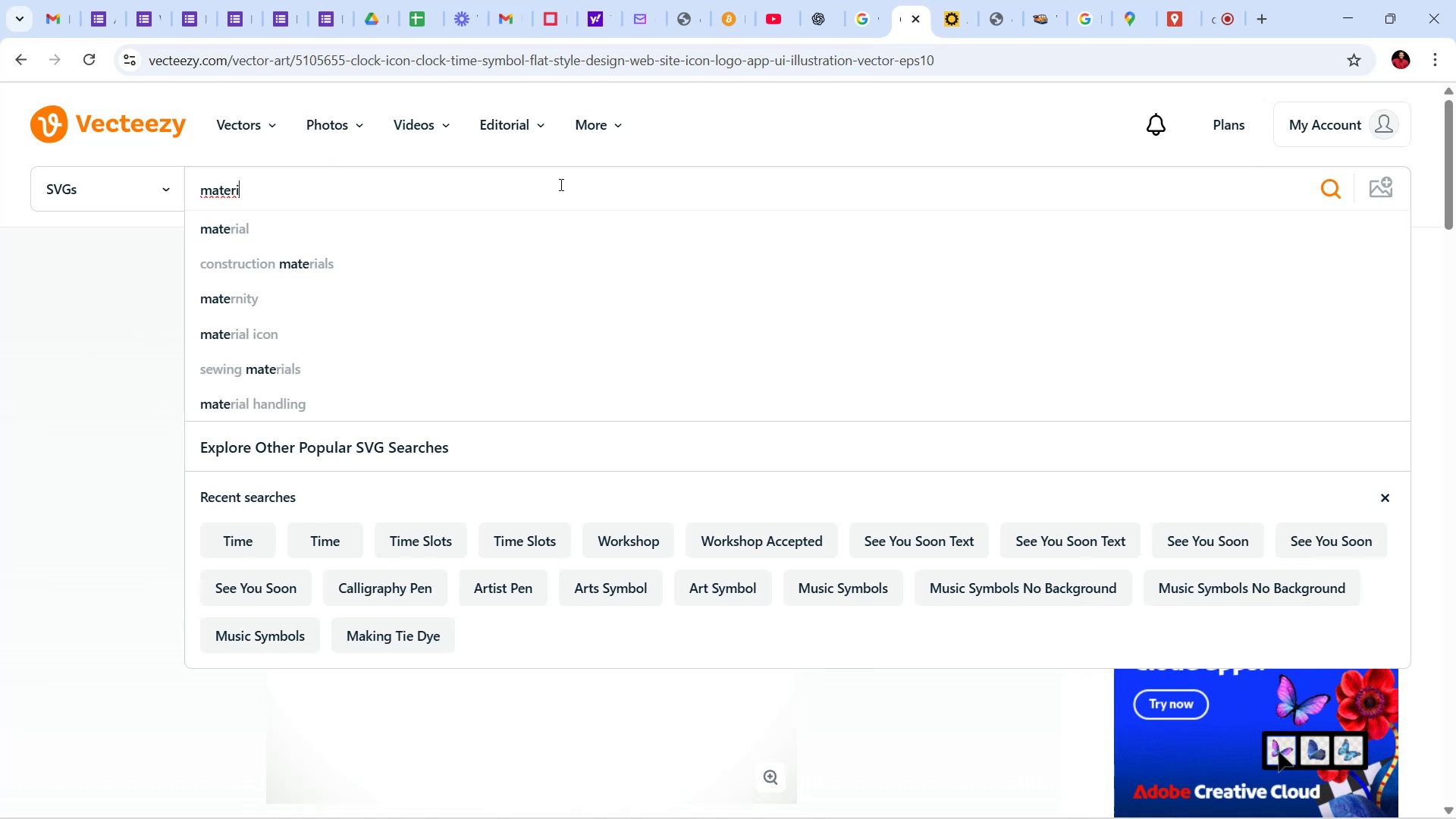 
wait(5.7)
 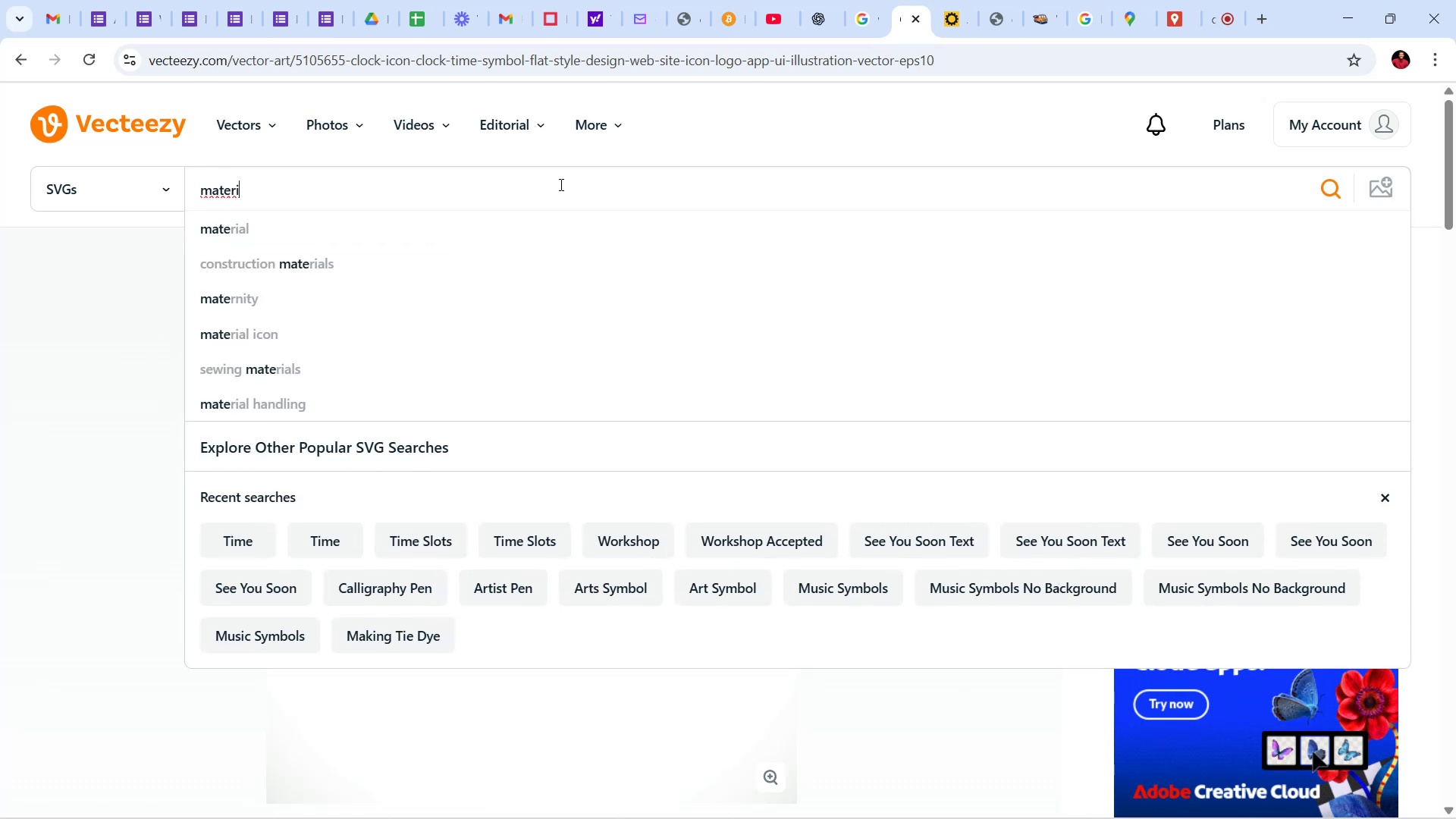 
type(als)
 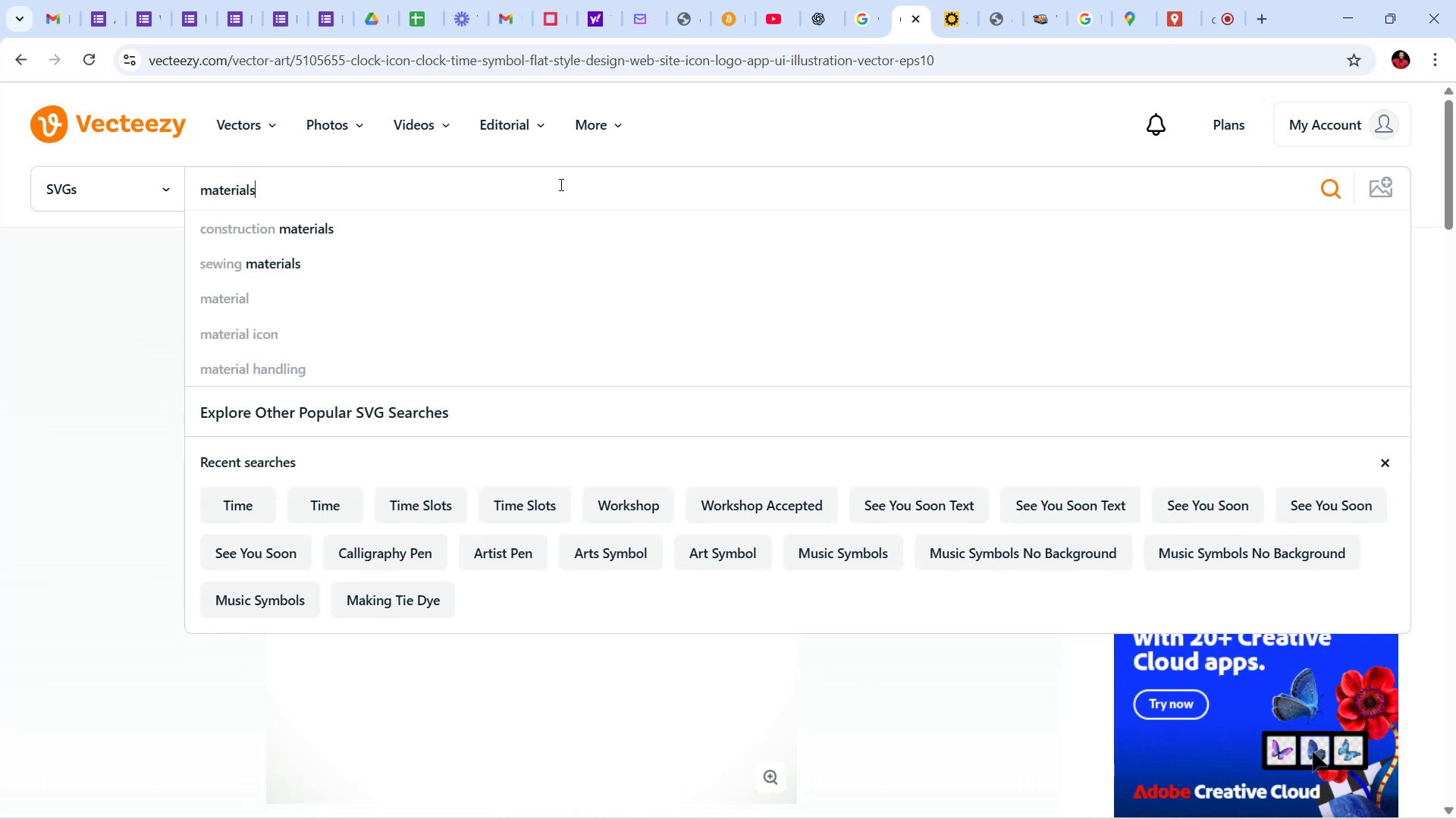 
key(Enter)
 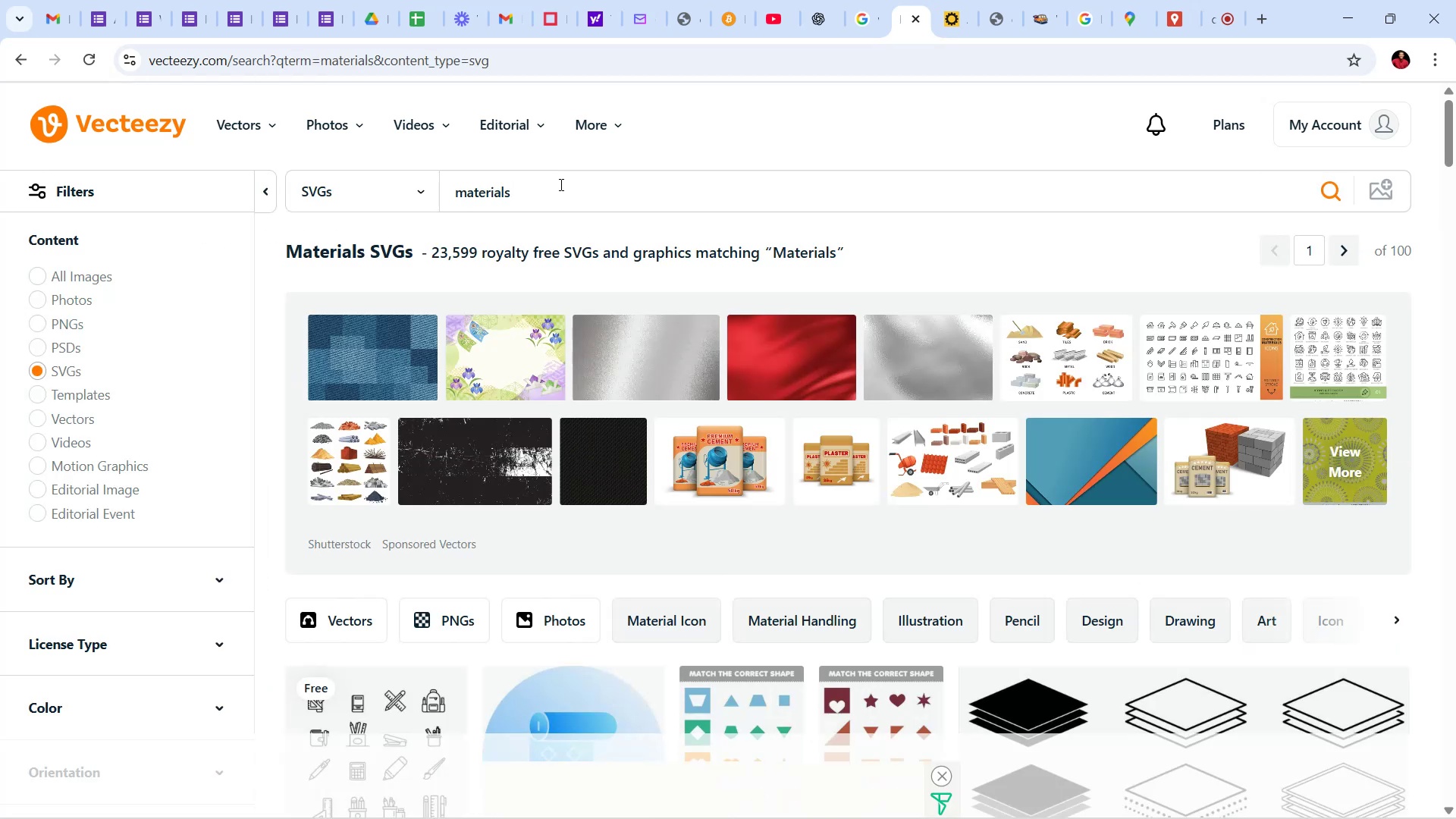 
wait(7.04)
 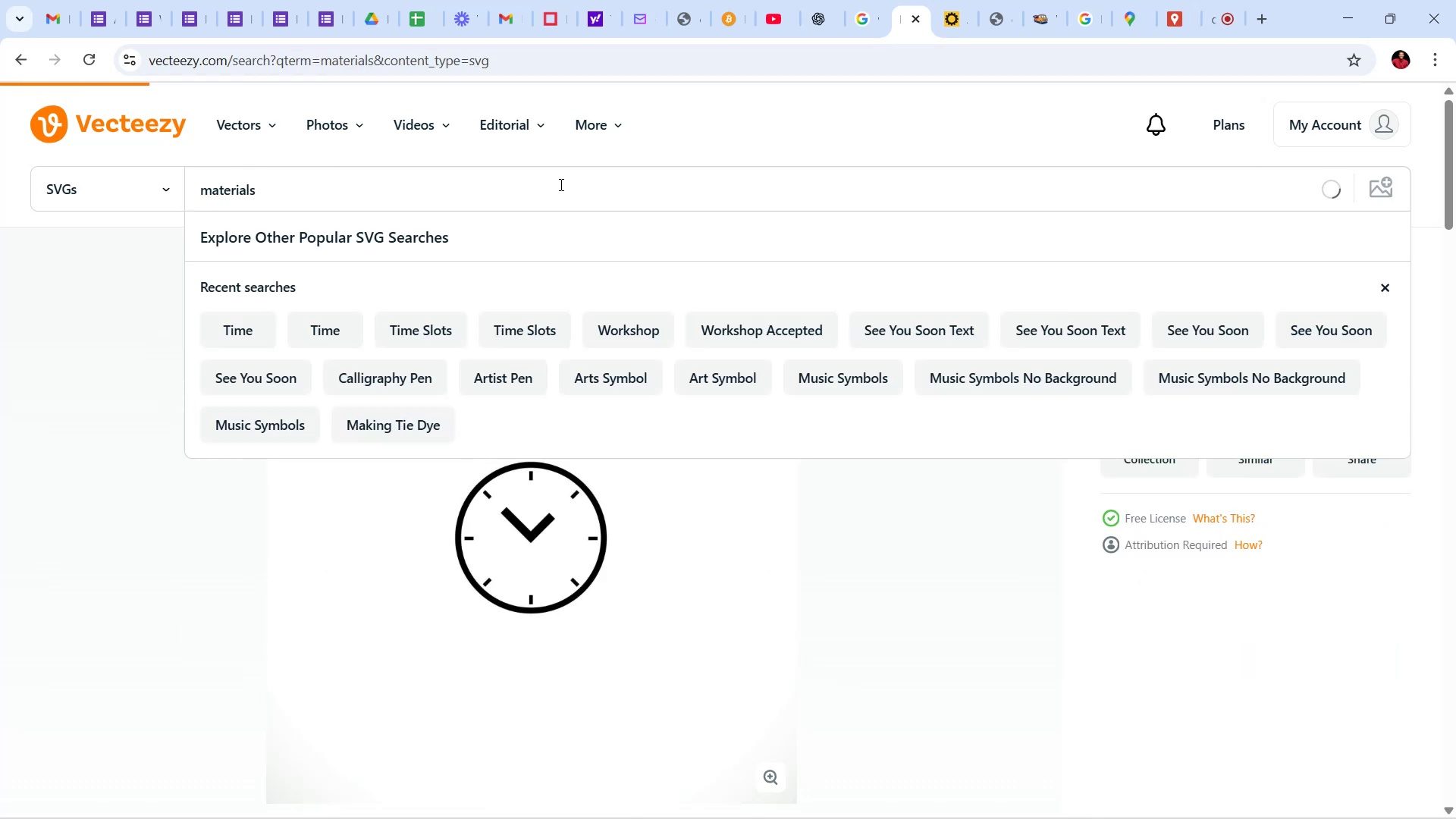 
scroll: coordinate [797, 298], scroll_direction: down, amount: 19.0
 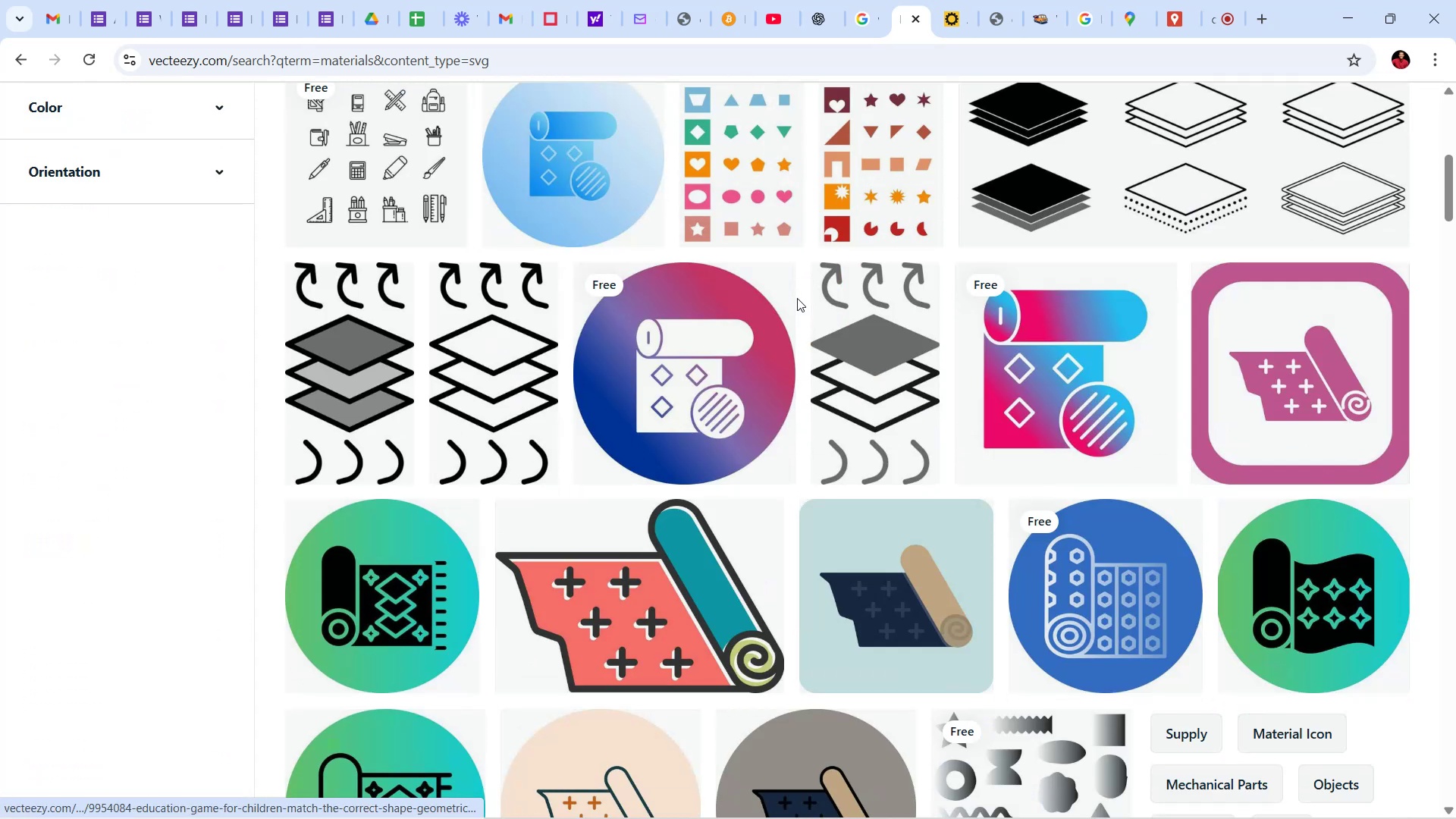 
scroll: coordinate [796, 299], scroll_direction: up, amount: 19.0
 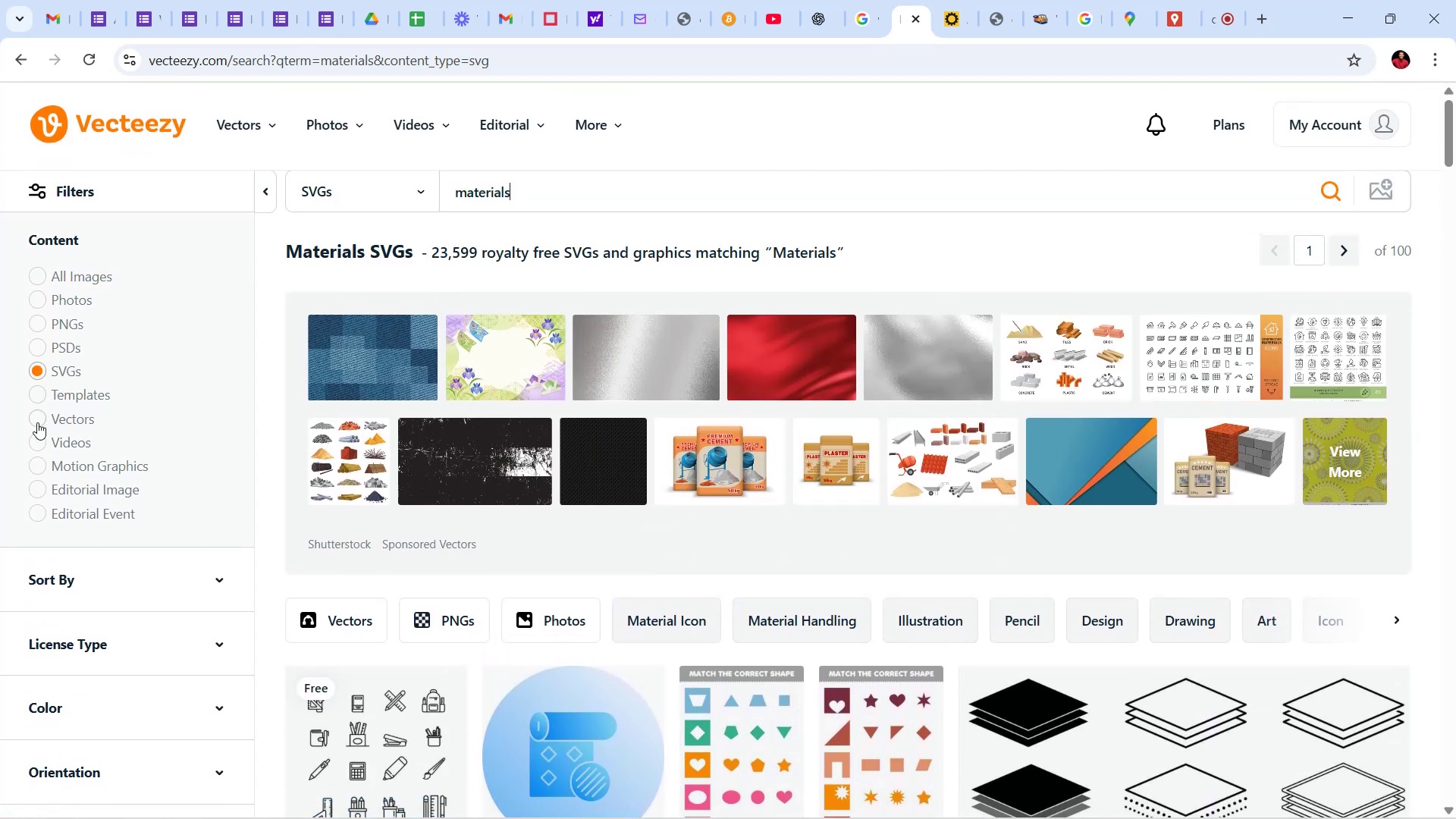 
left_click([37, 422])
 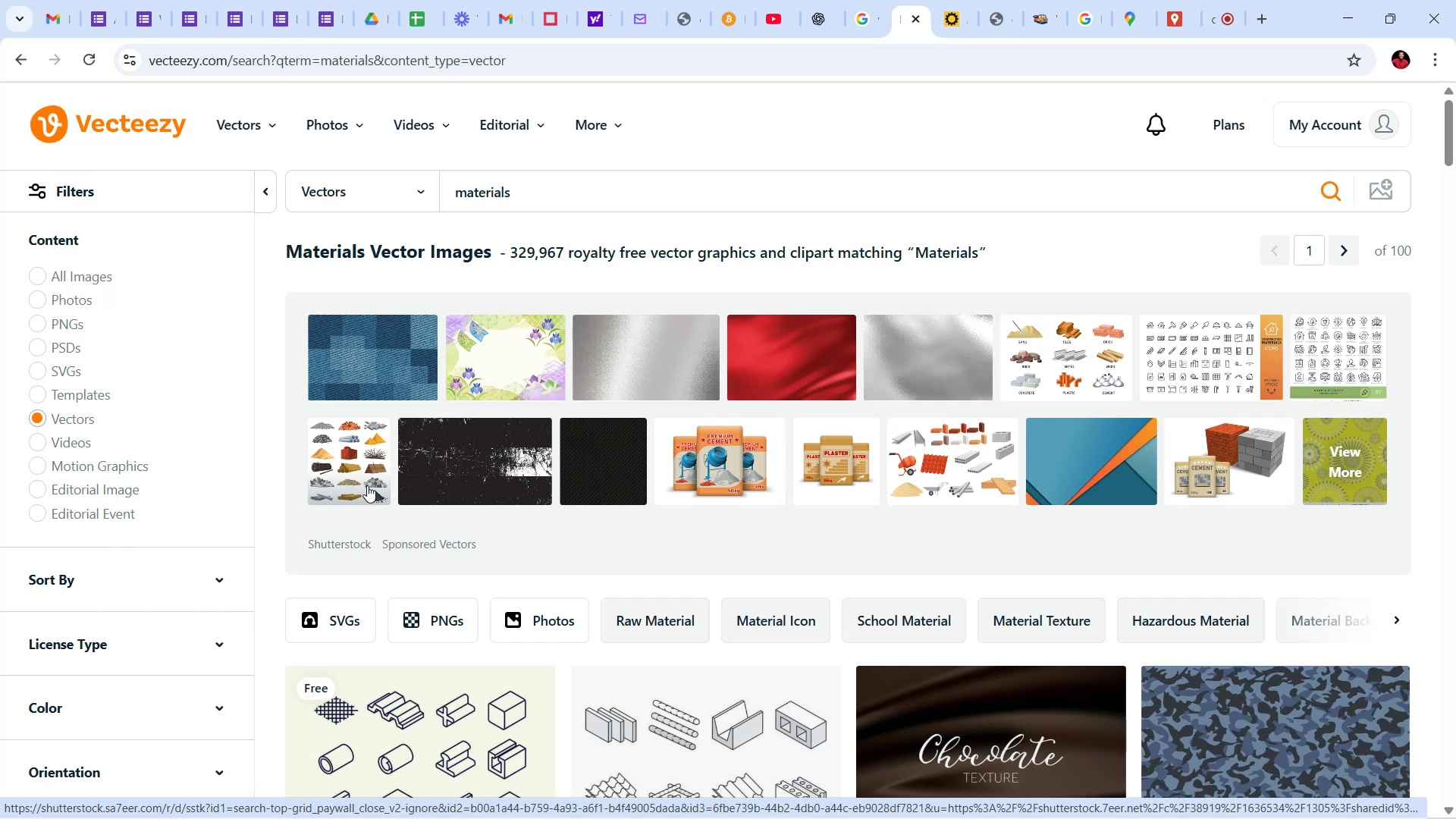 
wait(30.96)
 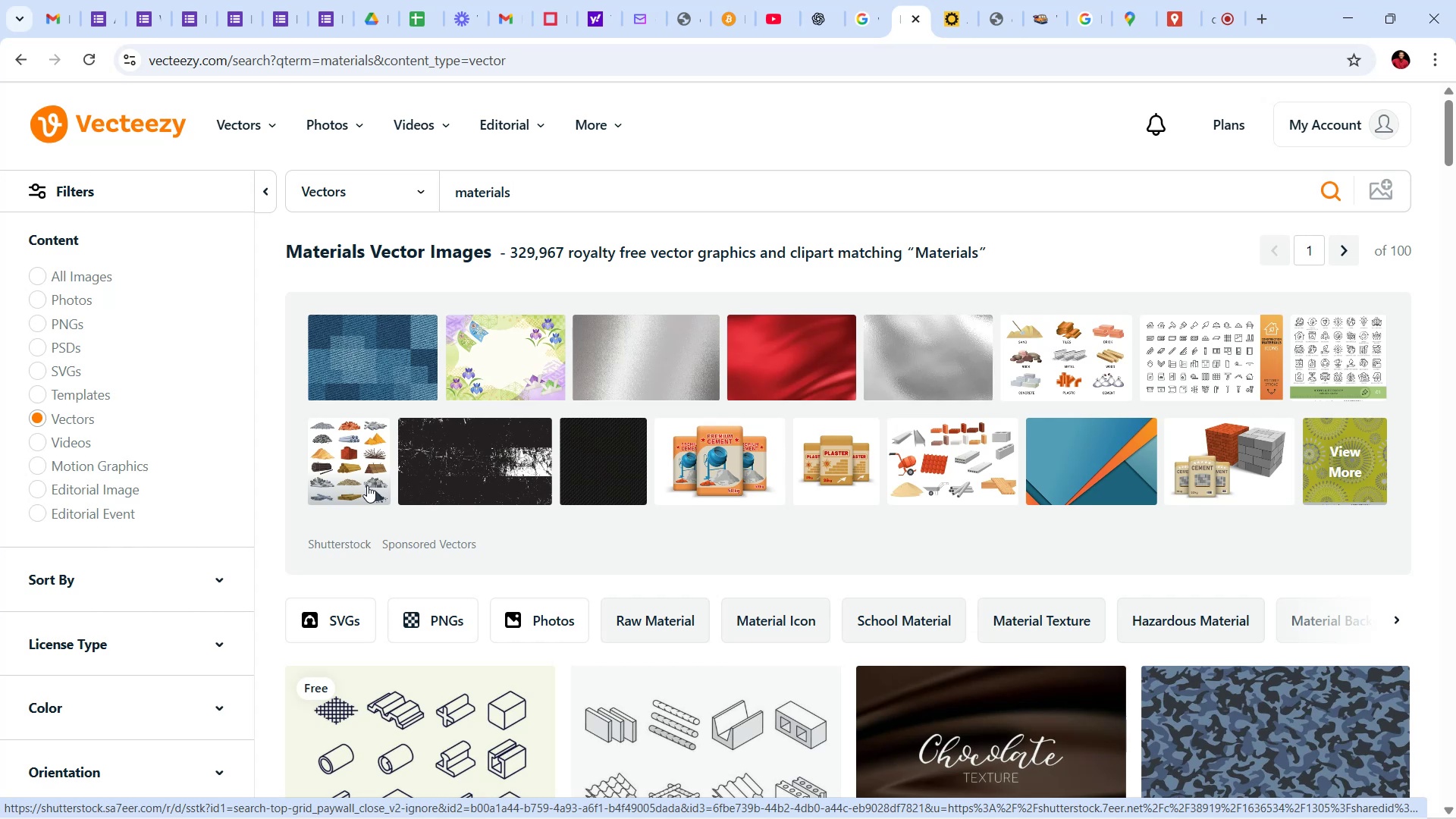 
scroll: coordinate [1206, 493], scroll_direction: down, amount: 47.0
 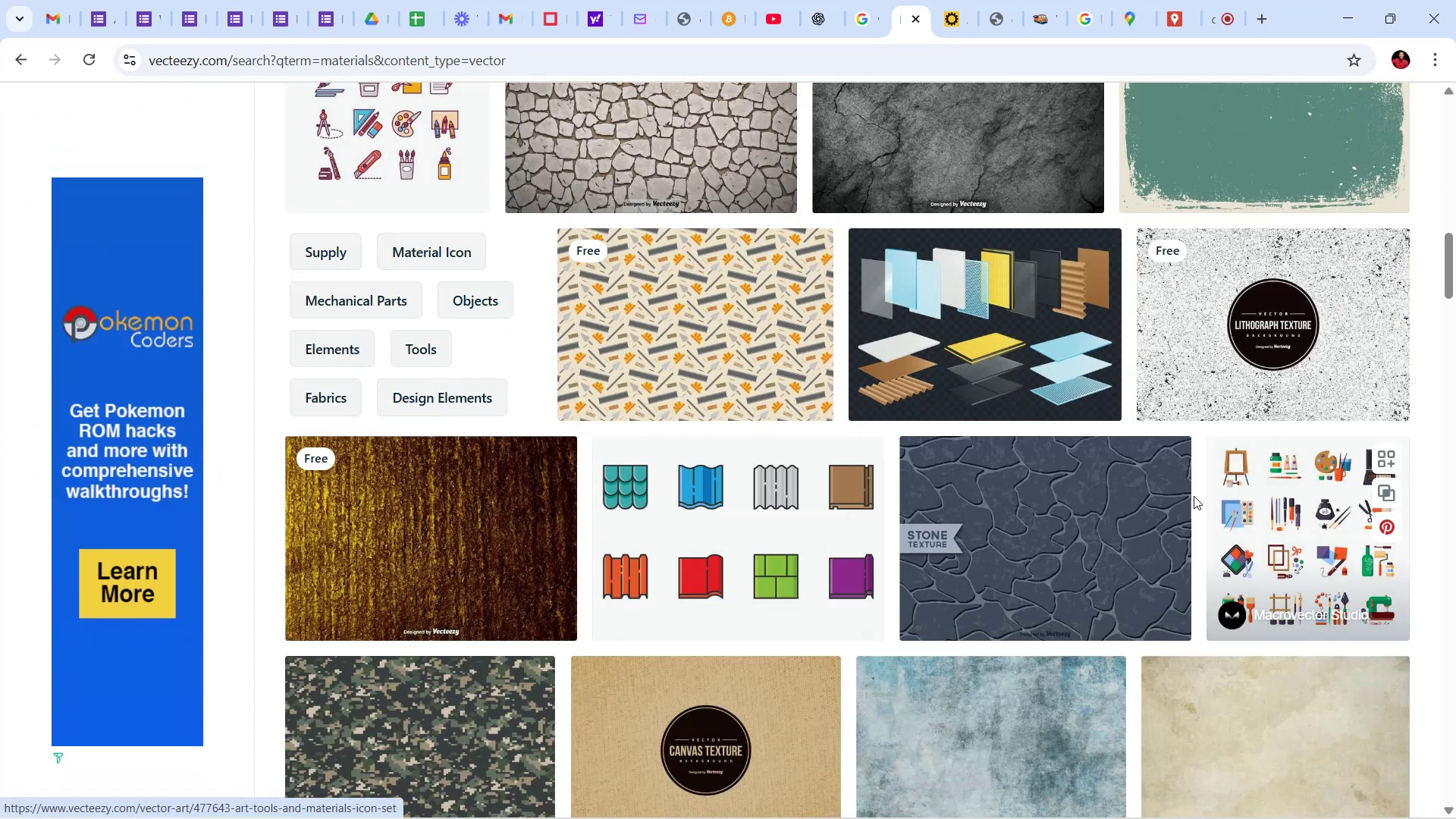 
mouse_move([1172, 448])
 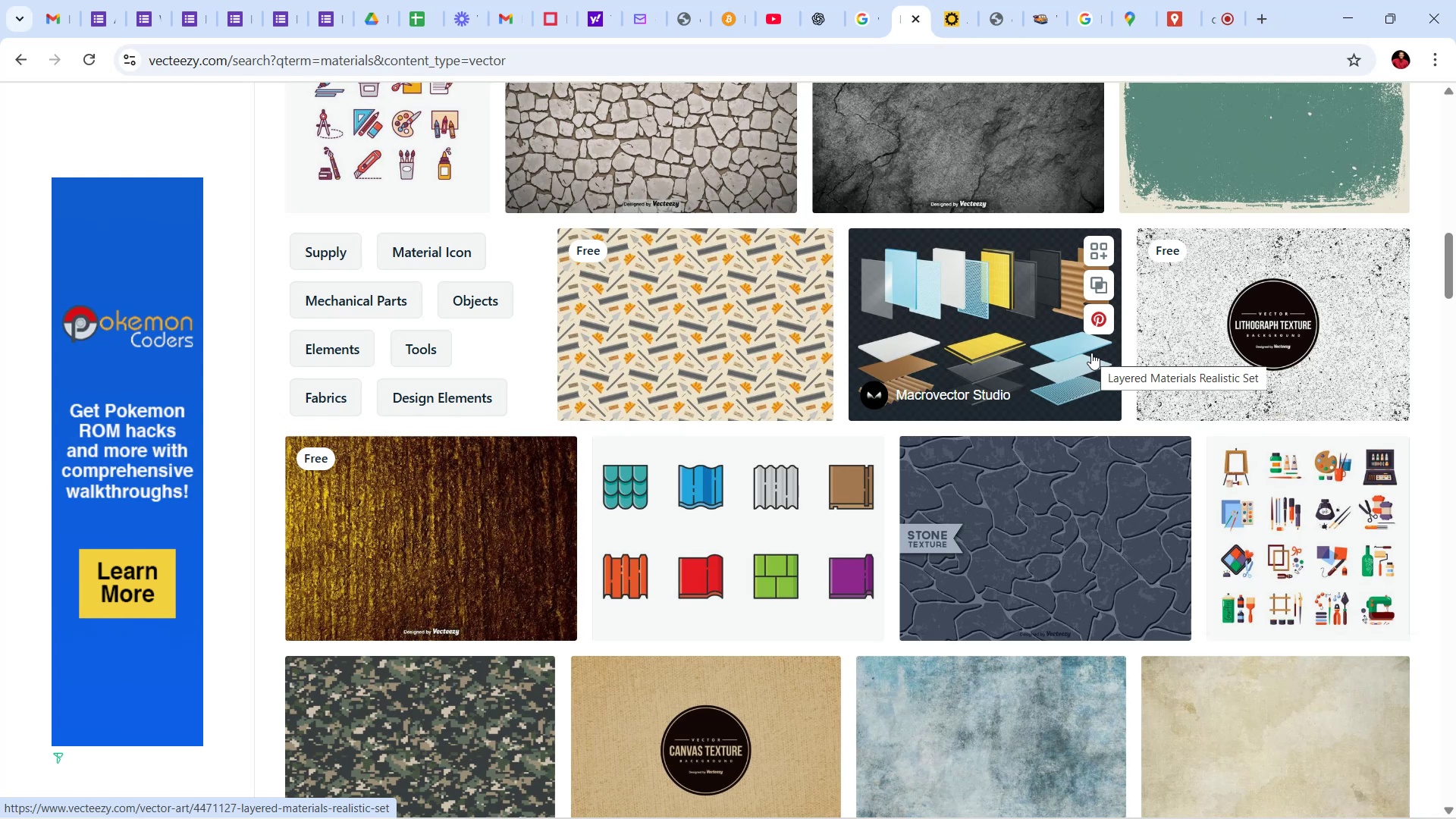 
wait(82.23)
 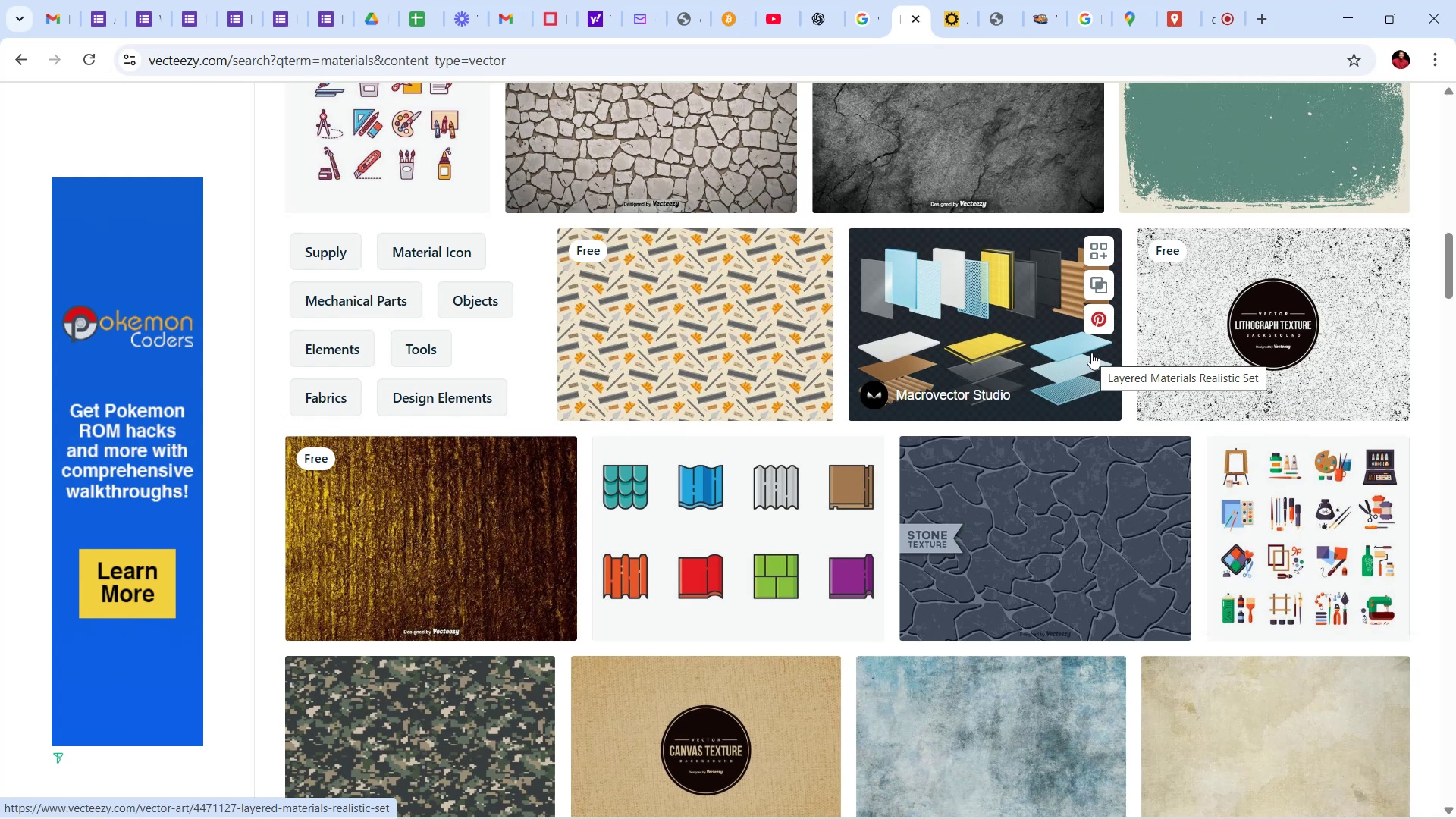 
scroll: coordinate [1140, 482], scroll_direction: down, amount: 31.0
 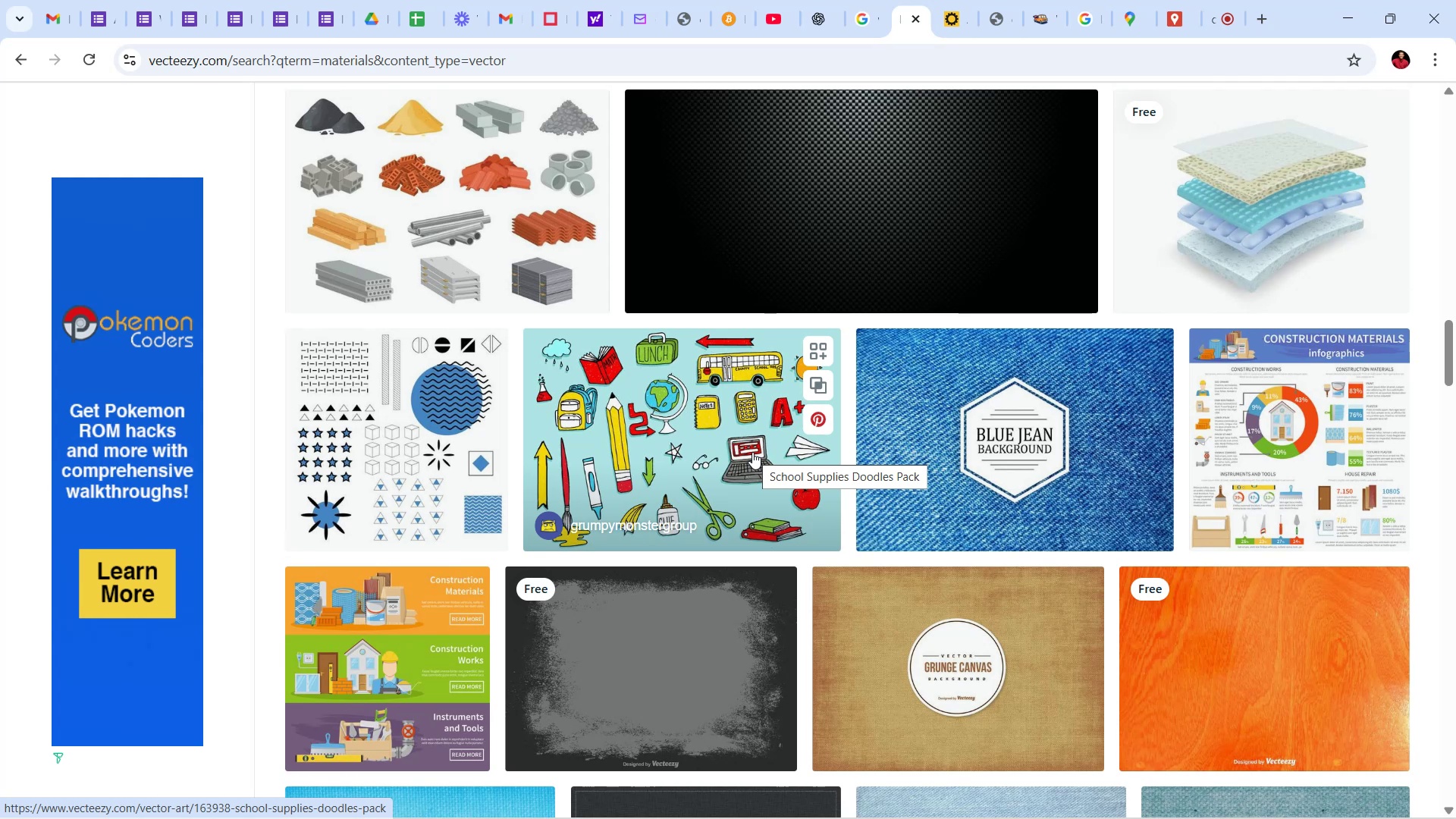 
wait(28.2)
 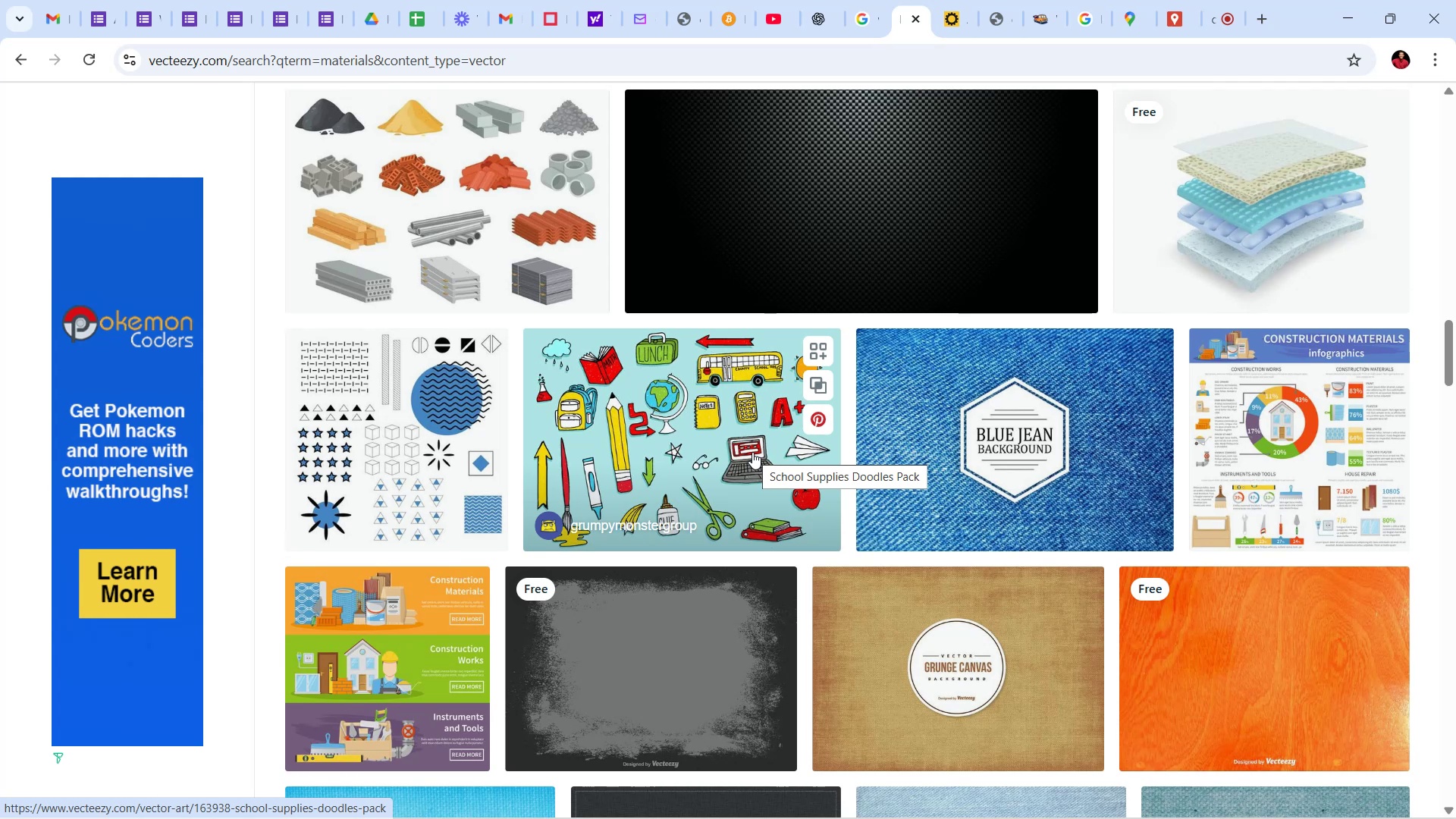 
scroll: coordinate [752, 450], scroll_direction: down, amount: 12.0
 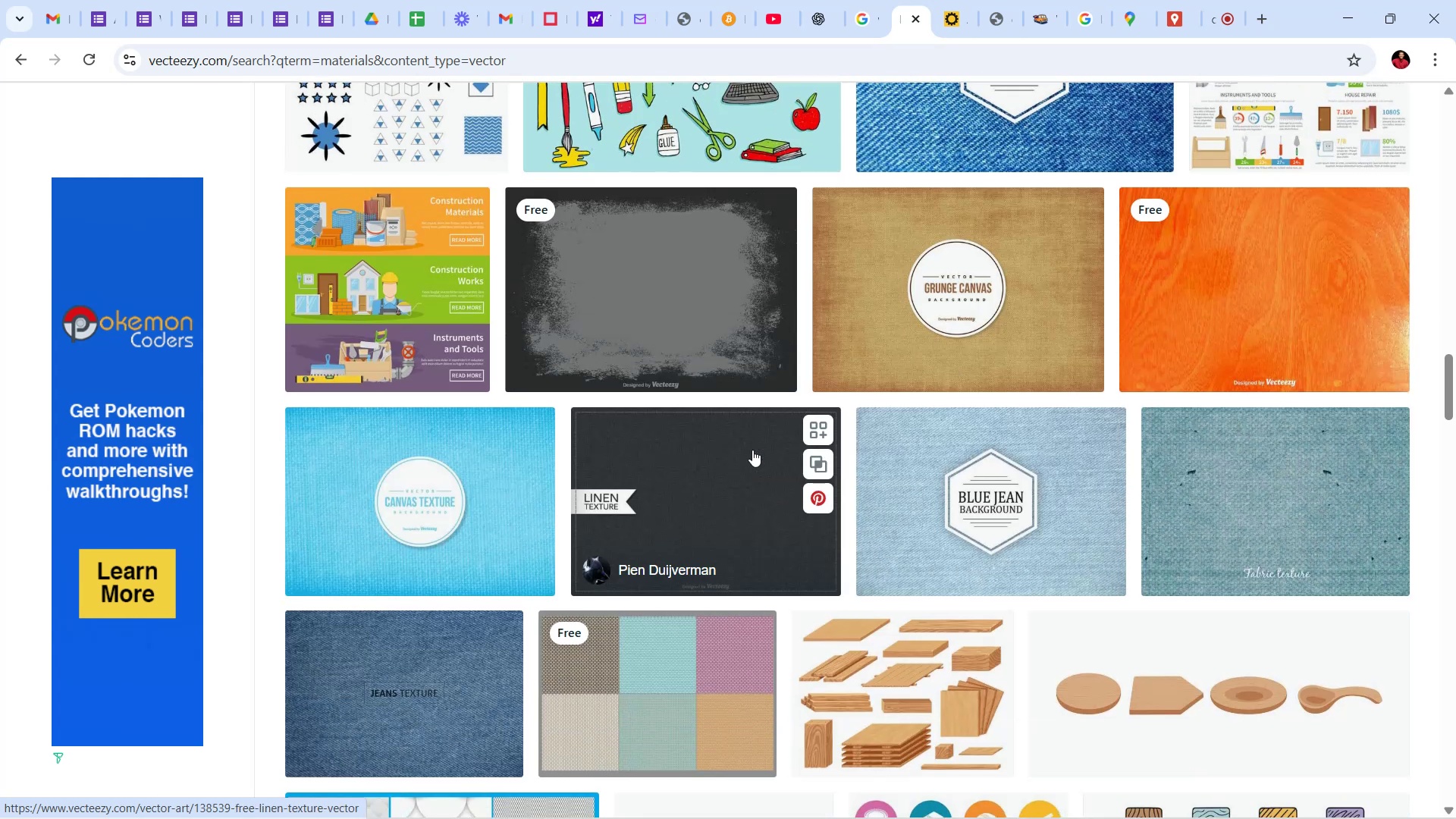 
scroll: coordinate [752, 450], scroll_direction: up, amount: 9.0
 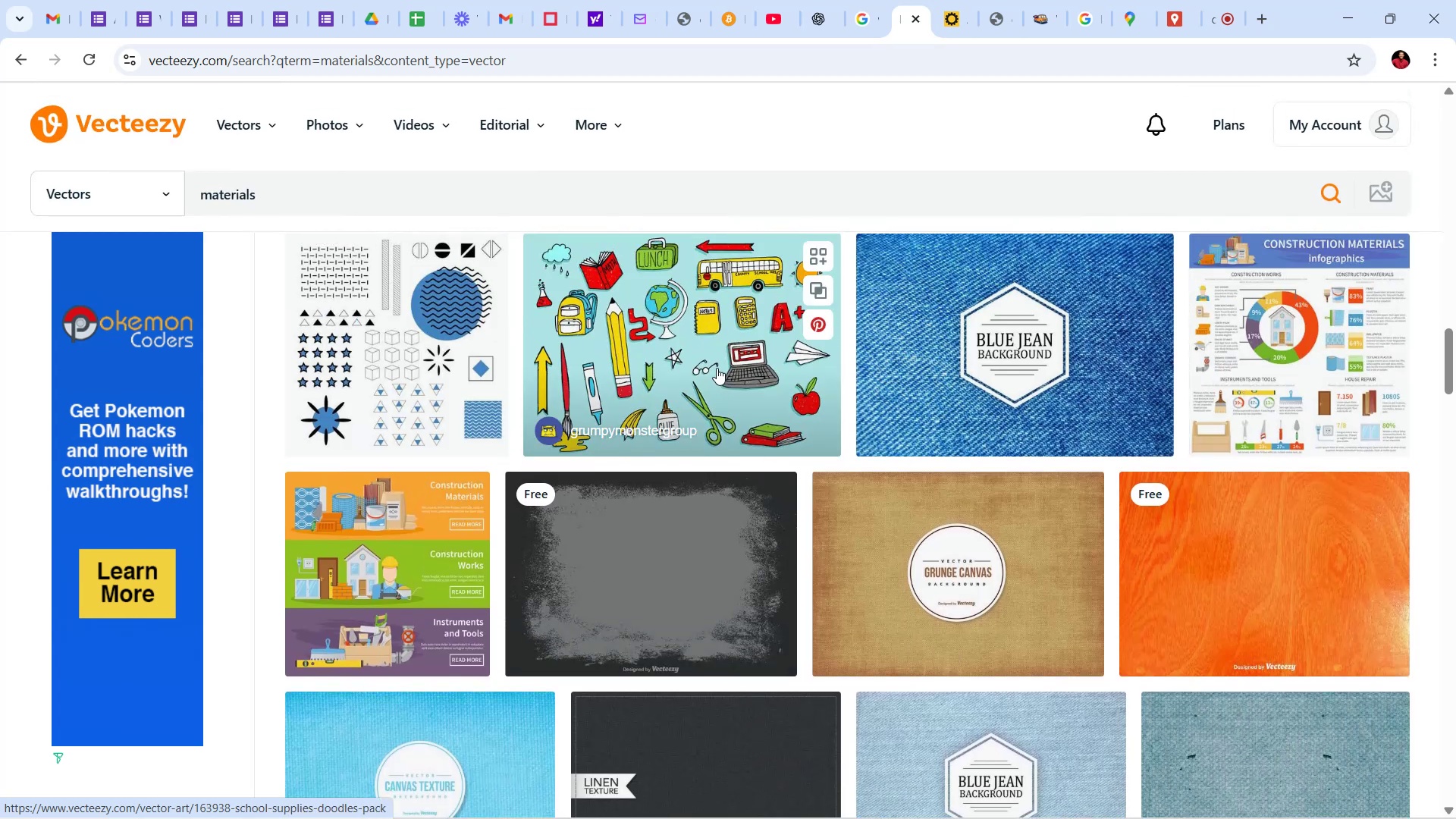 
left_click([717, 368])
 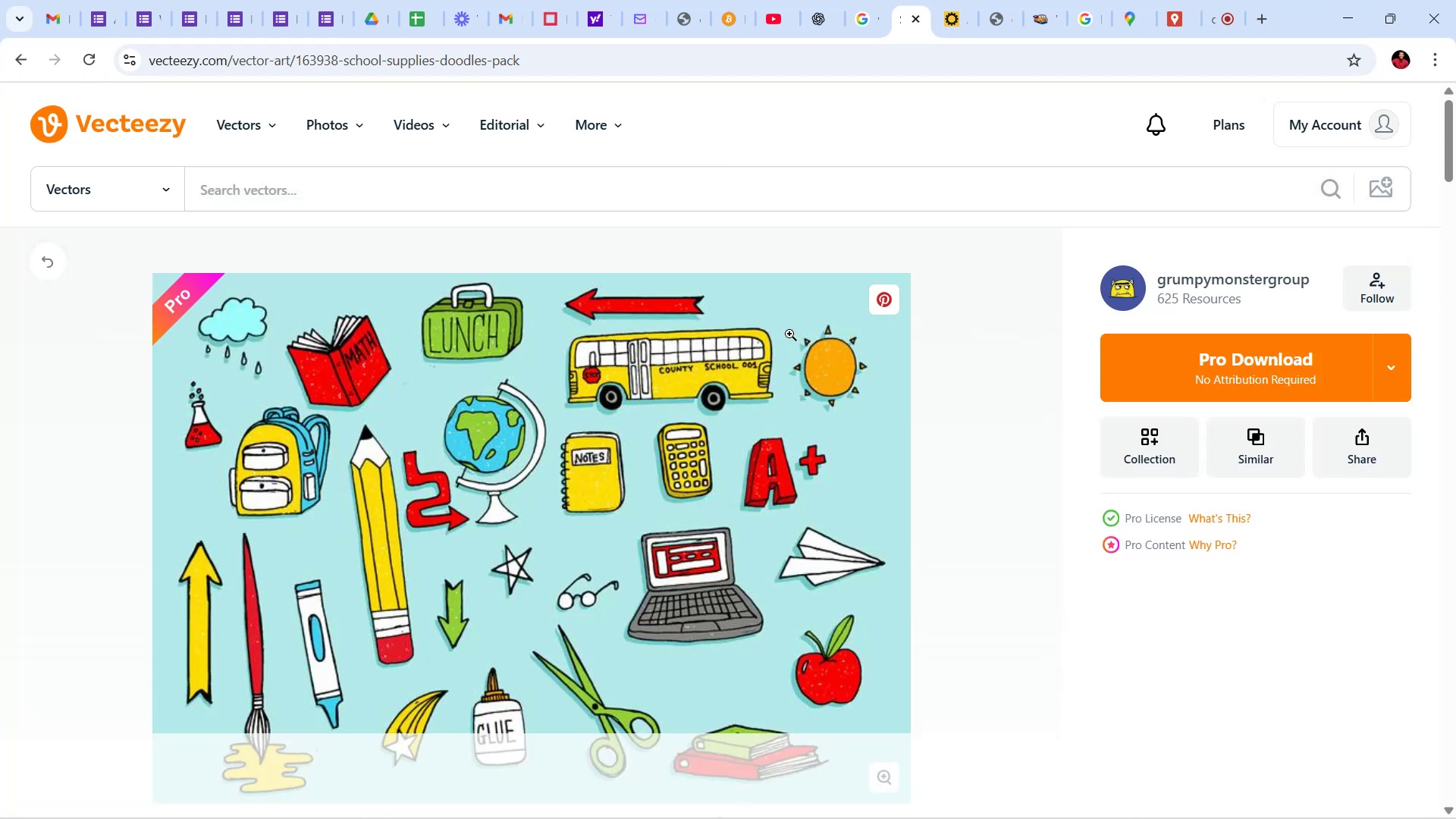 
scroll: coordinate [887, 315], scroll_direction: down, amount: 4.0
 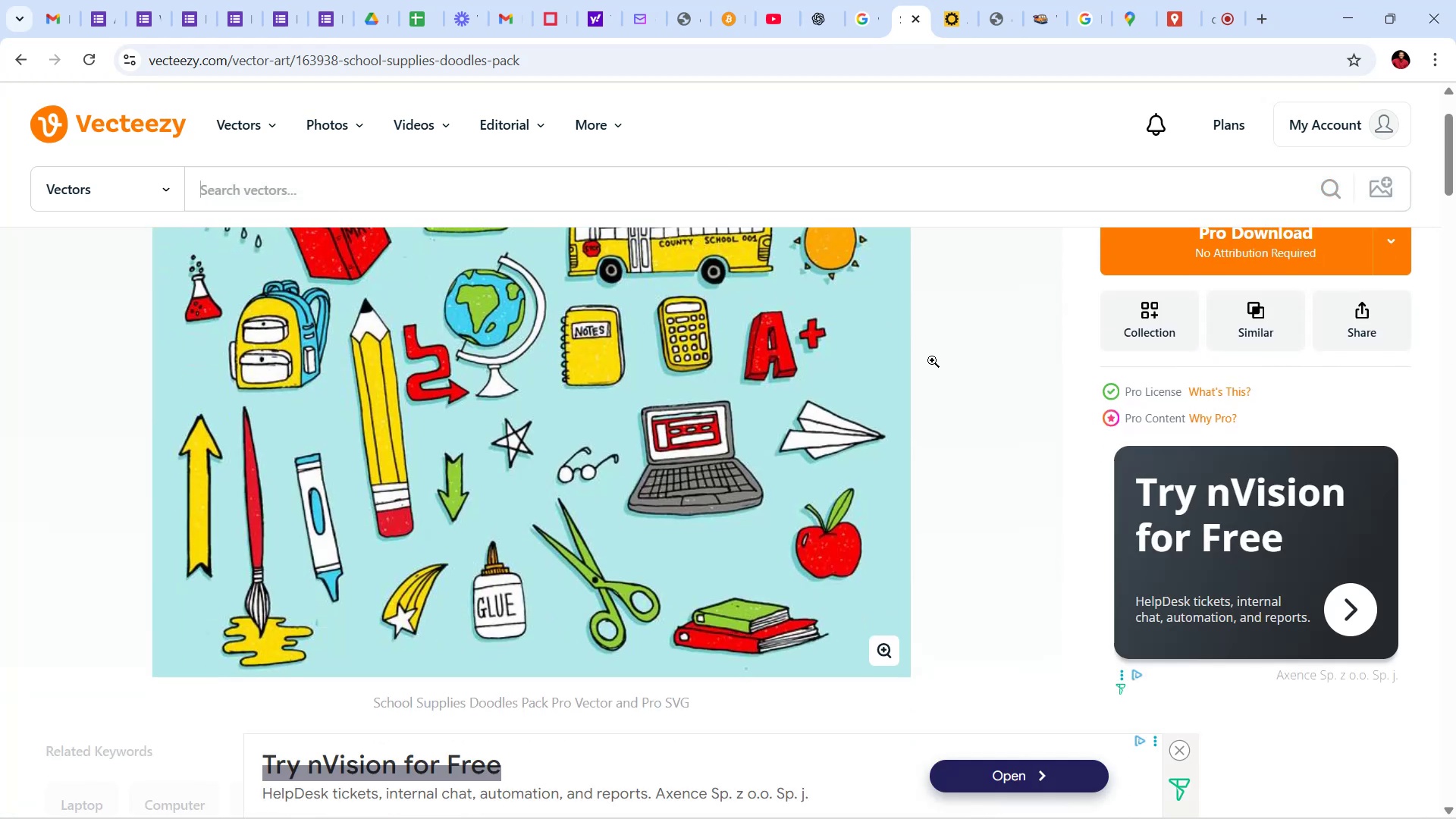 
scroll: coordinate [930, 370], scroll_direction: up, amount: 4.0
 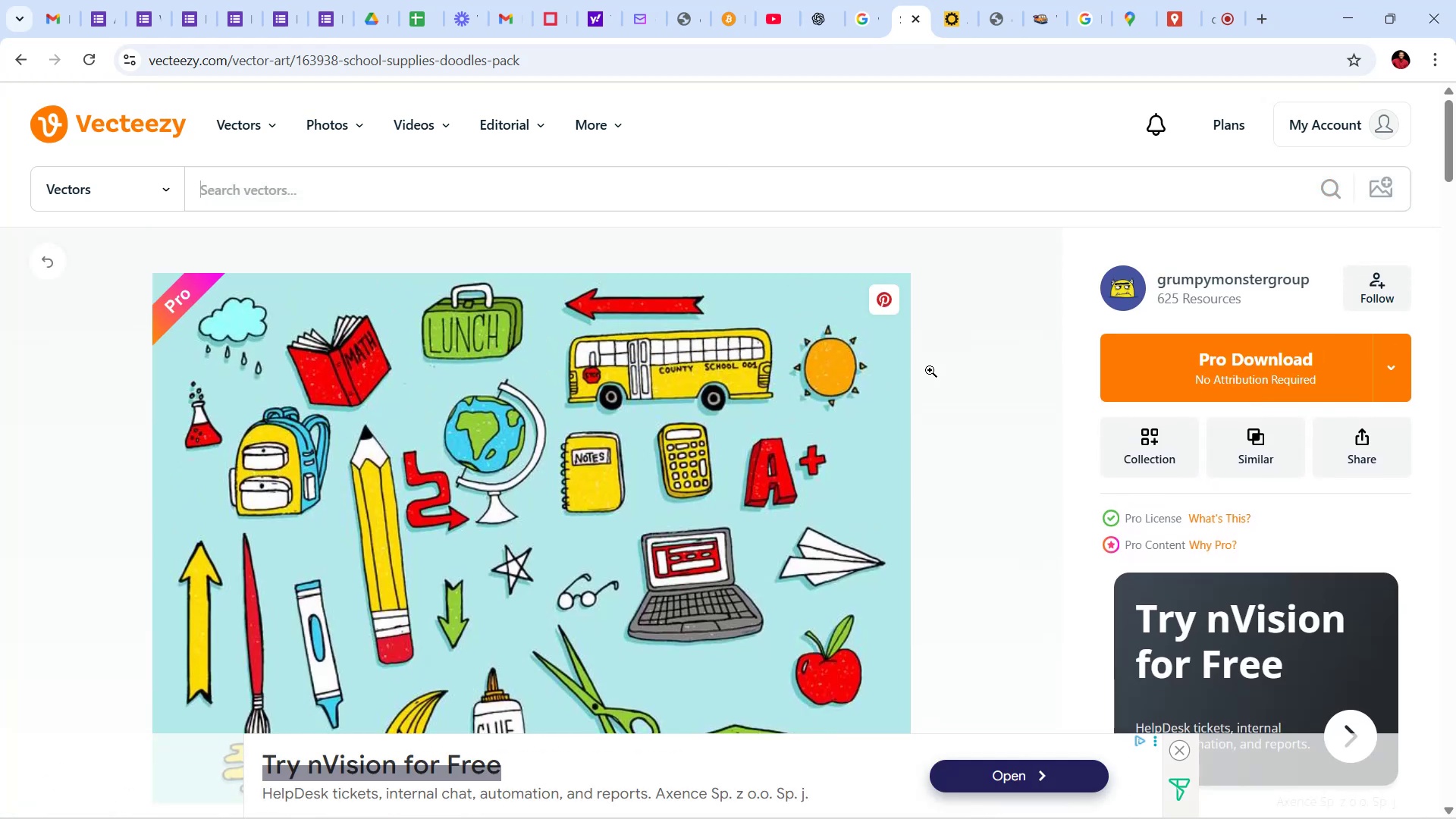 
wait(8.79)
 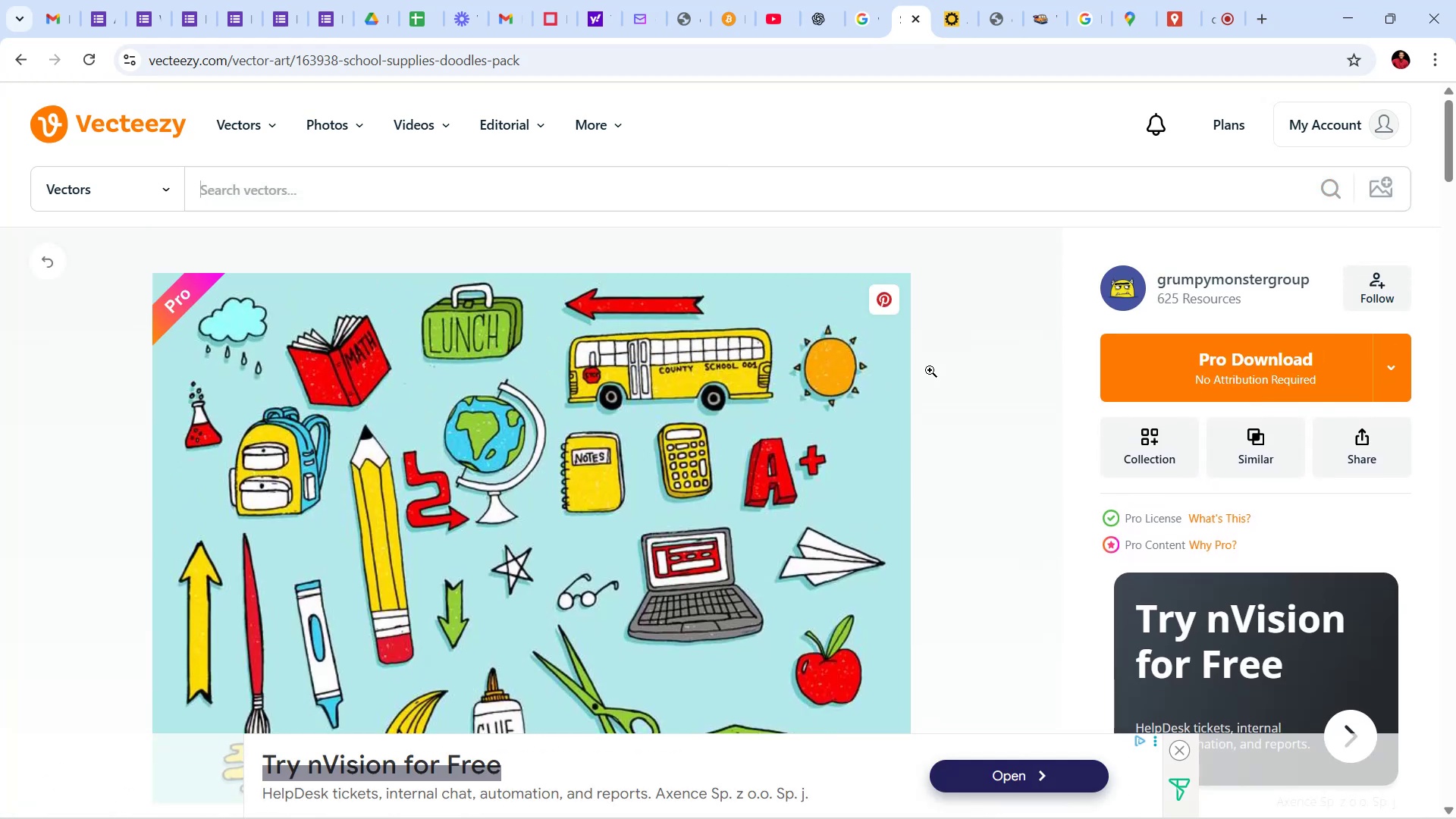 
scroll: coordinate [929, 348], scroll_direction: down, amount: 31.0
 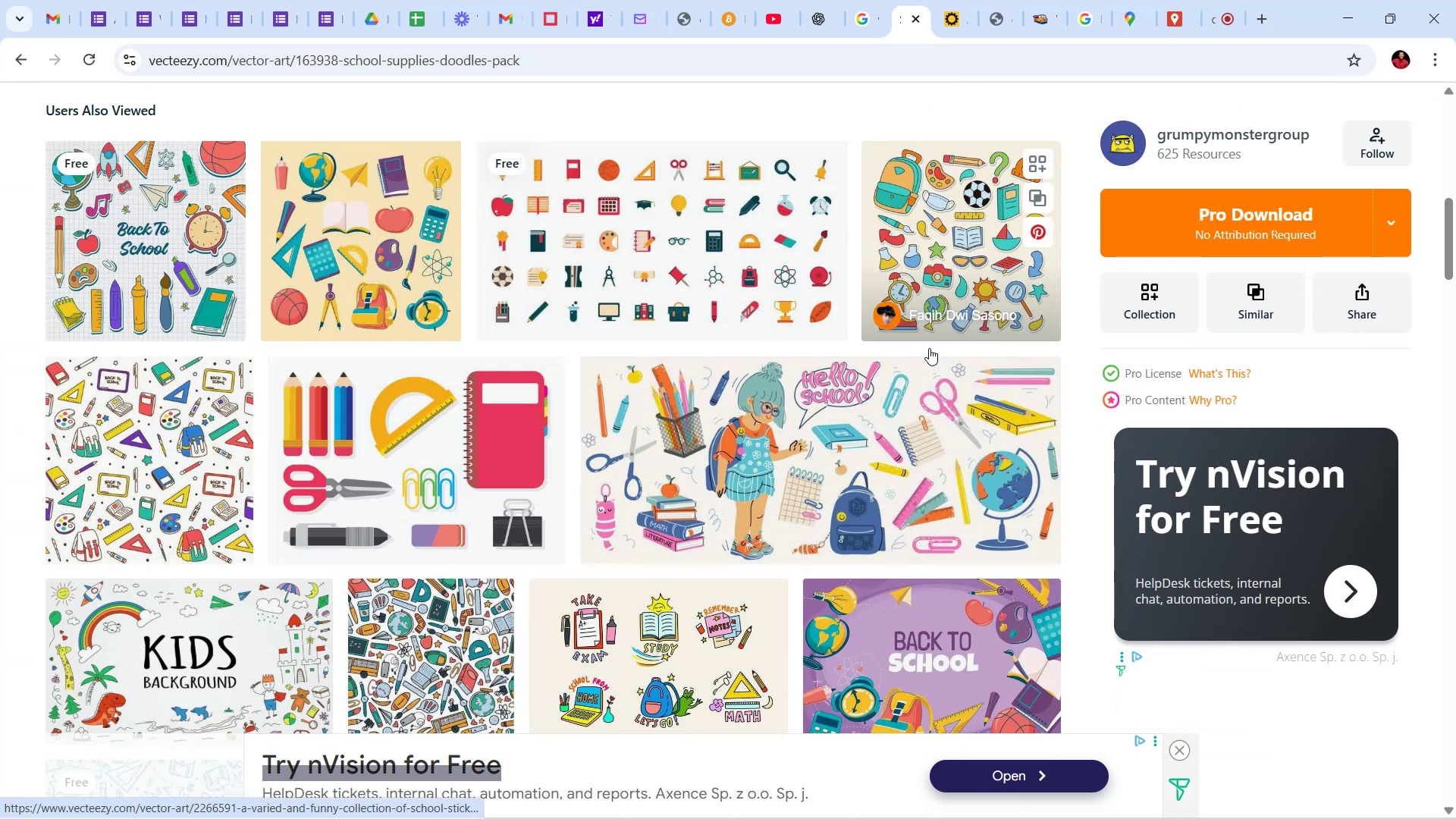 
mouse_move([914, 328])
 